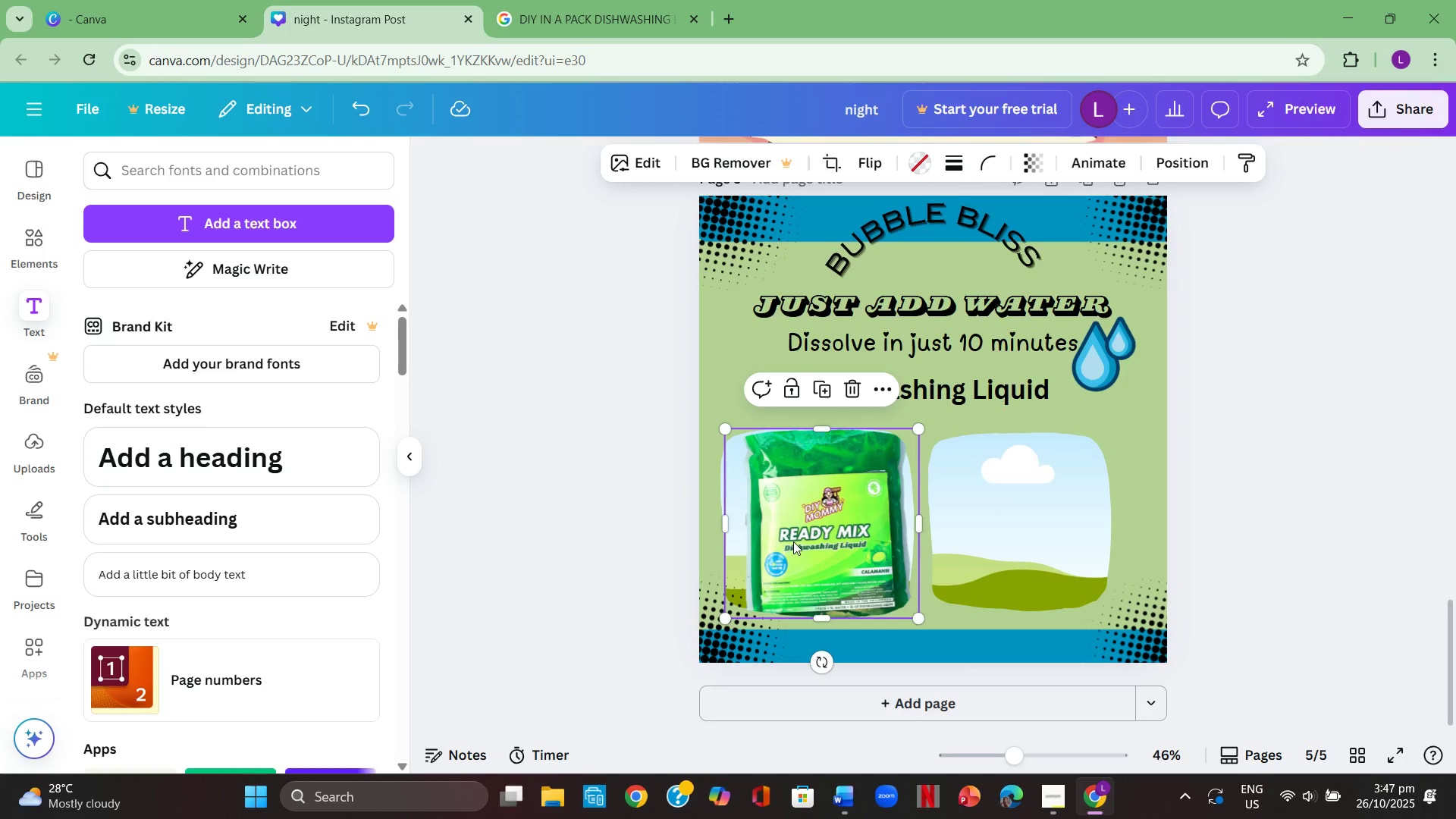 
left_click([793, 541])
 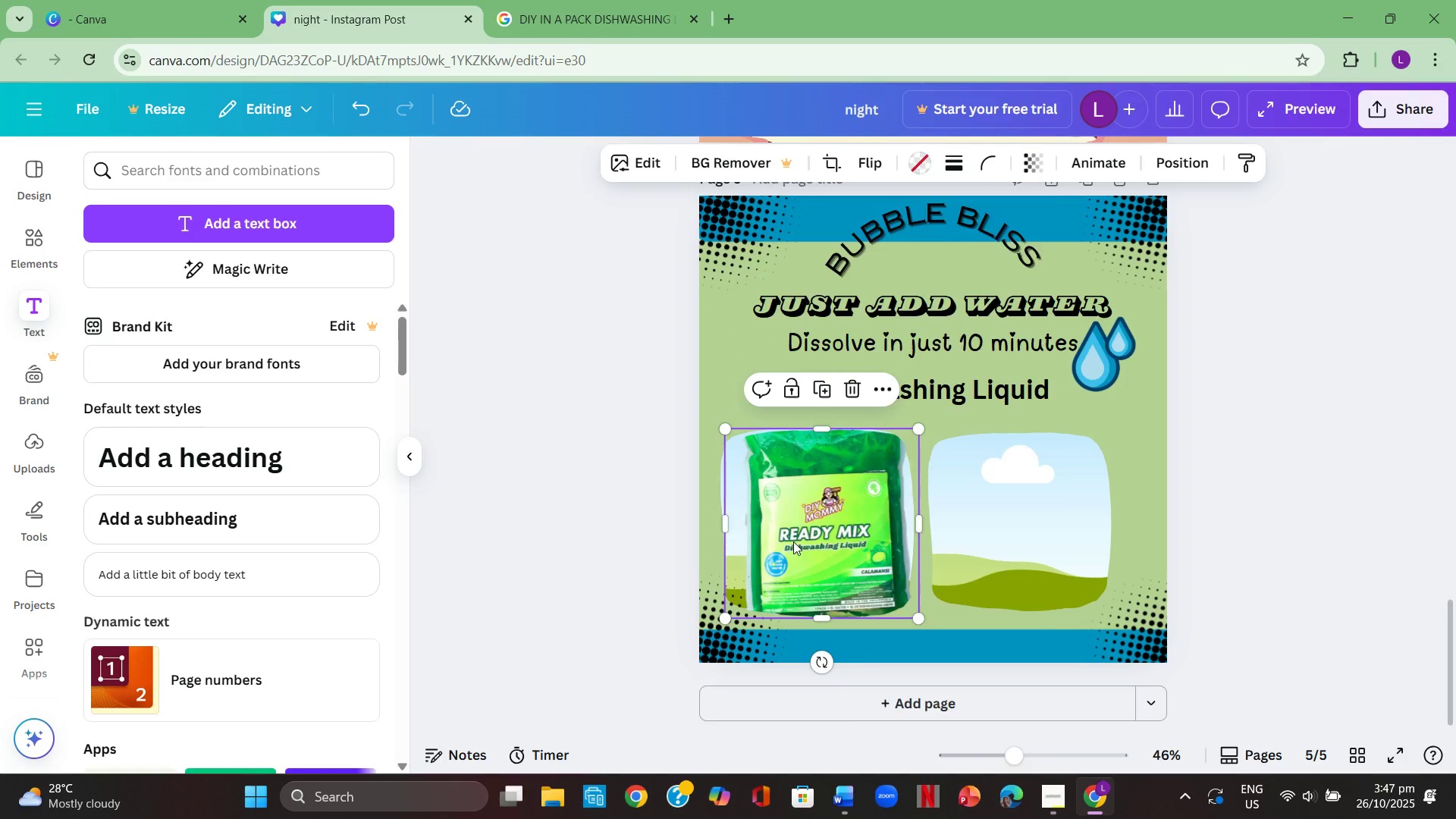 
right_click([793, 541])
 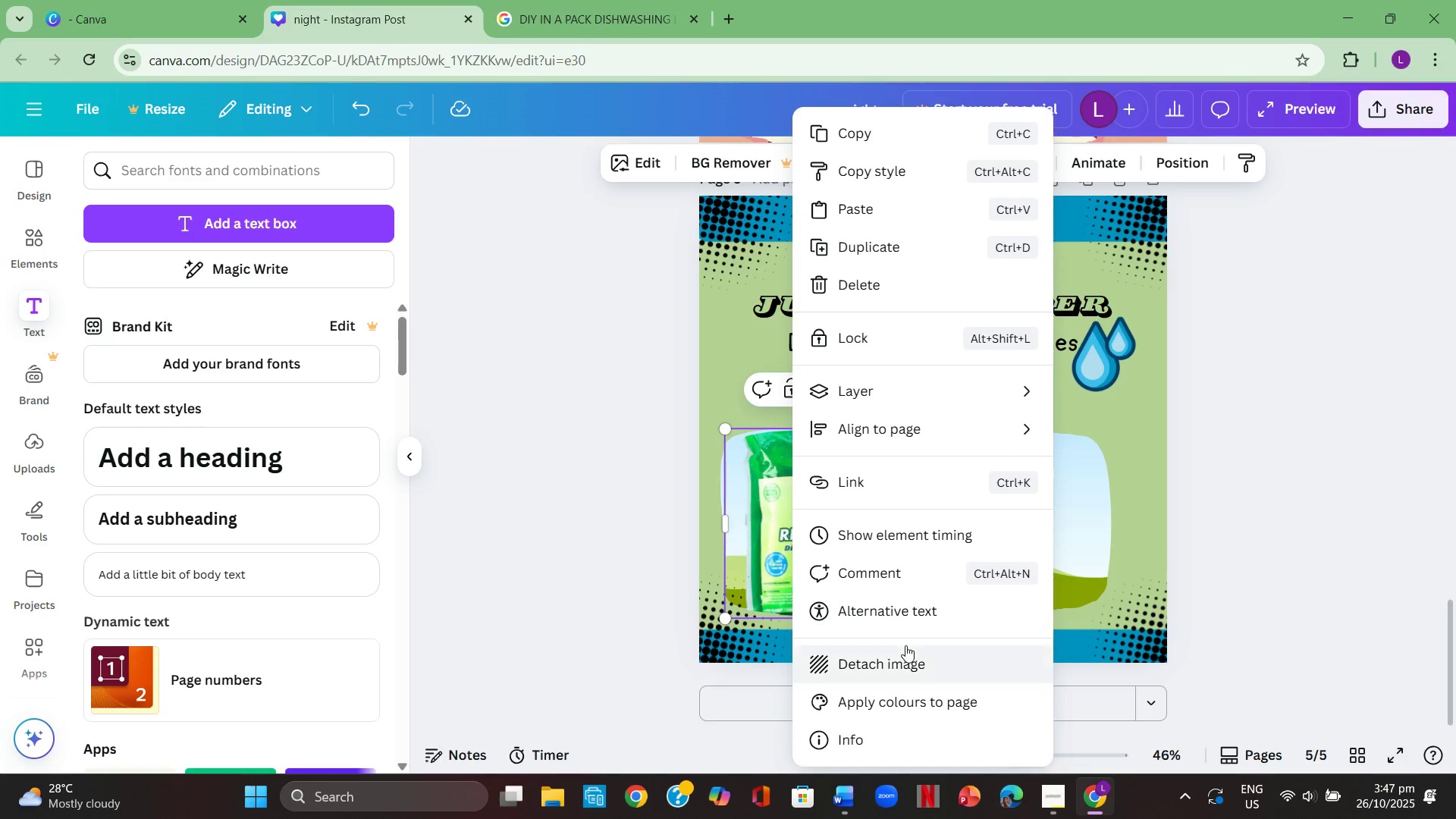 
left_click([910, 659])
 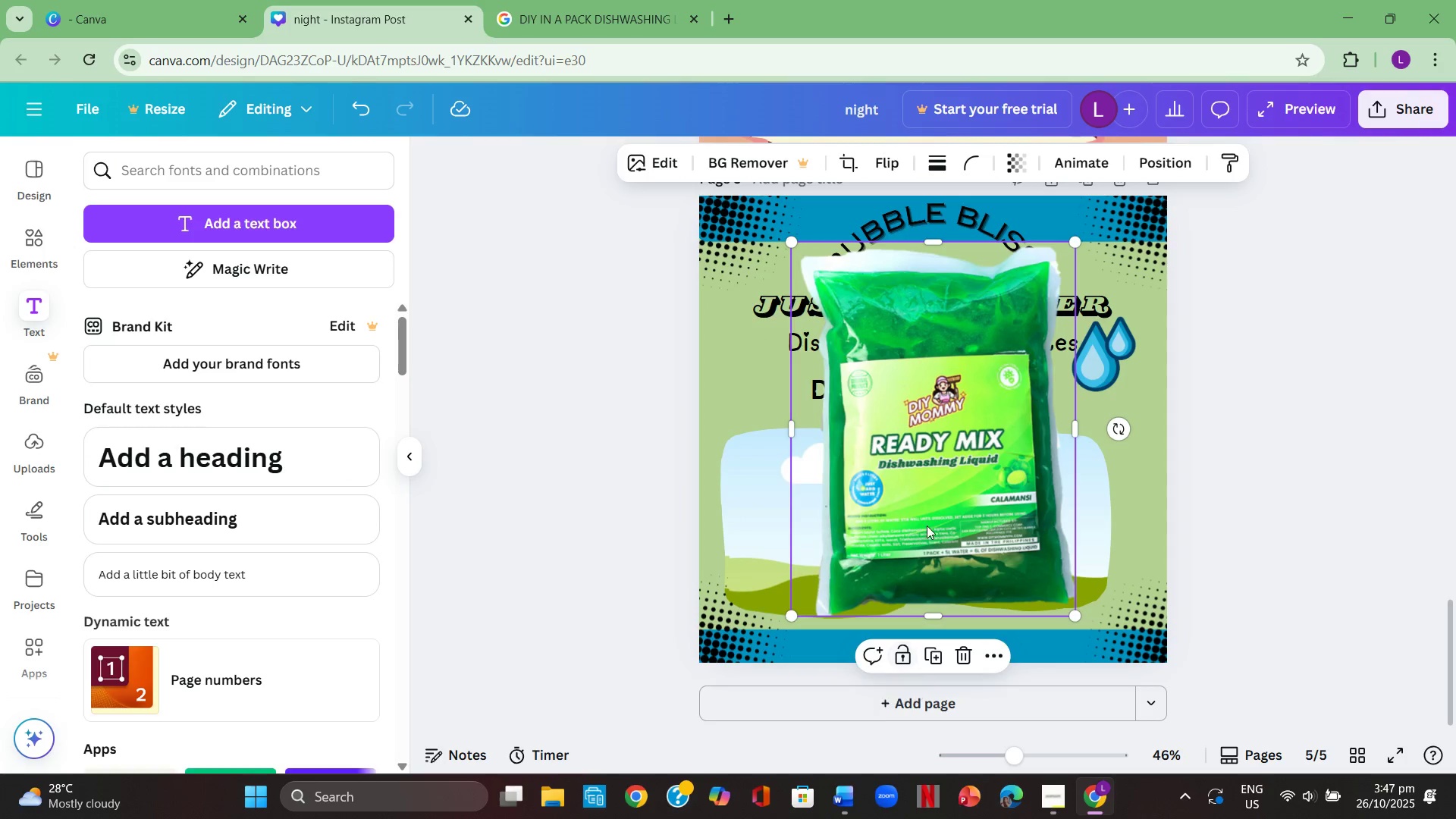 
left_click_drag(start_coordinate=[949, 497], to_coordinate=[858, 509])
 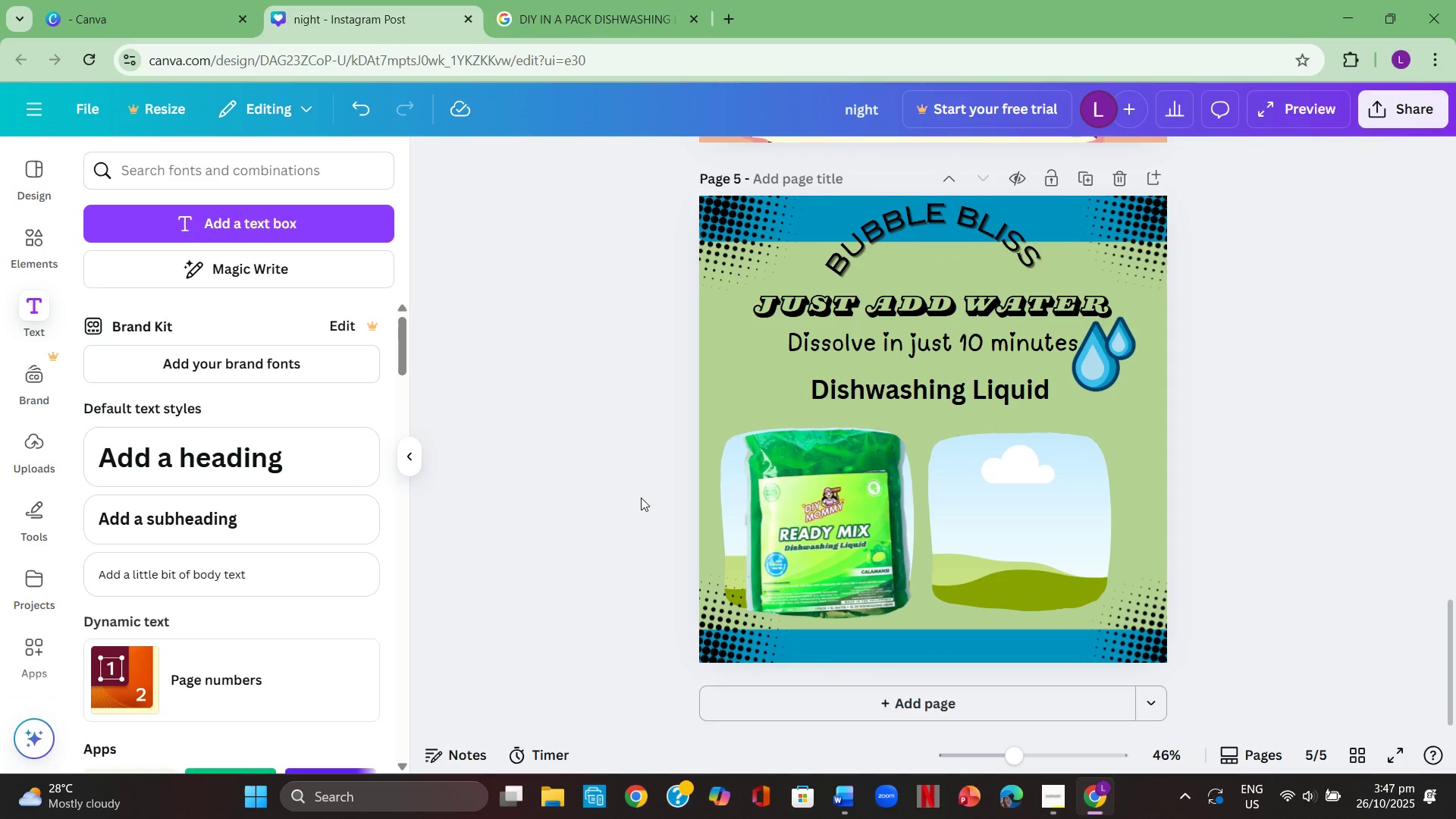 
left_click([619, 491])
 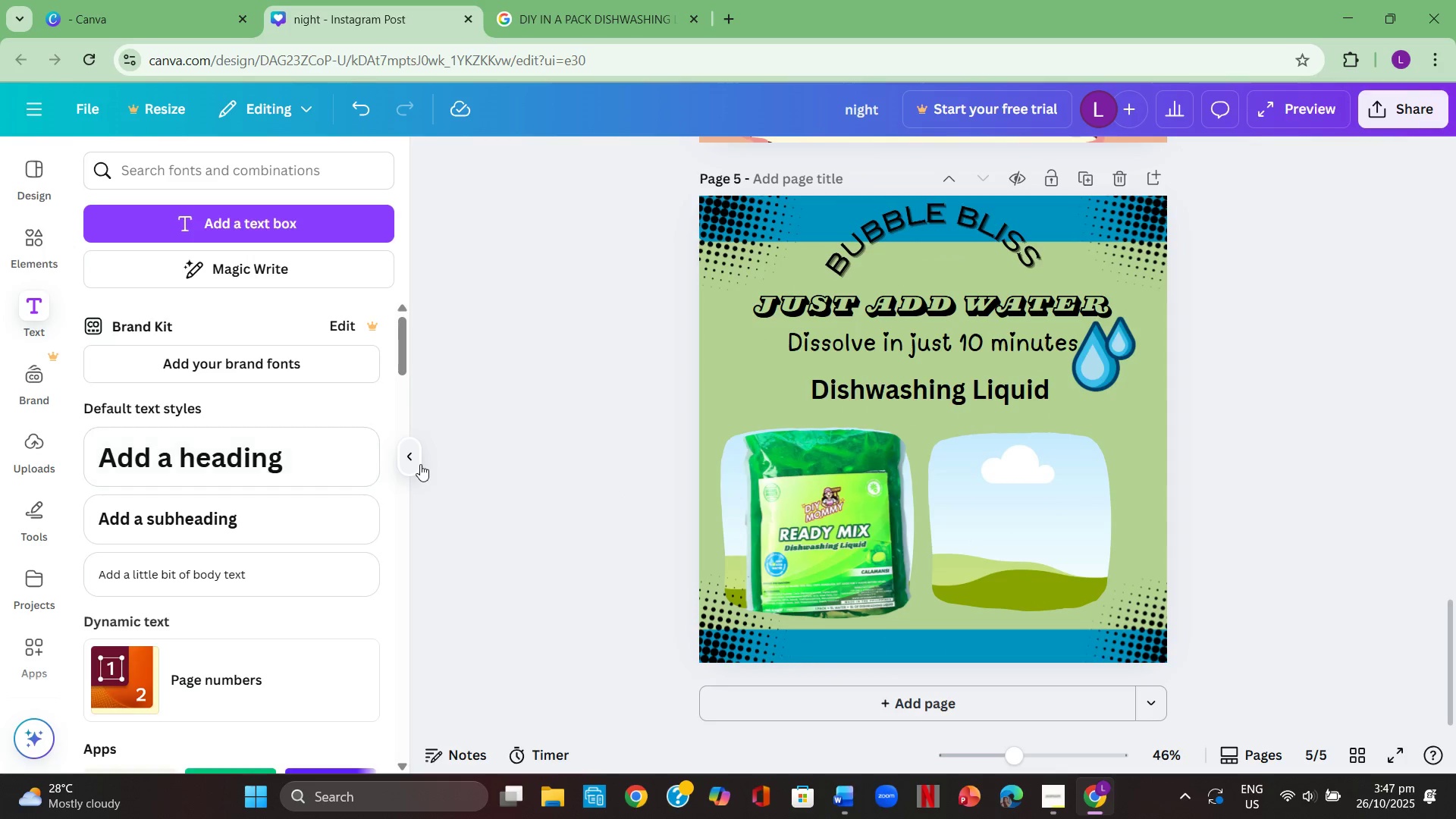 
left_click_drag(start_coordinate=[772, 513], to_coordinate=[610, 430])
 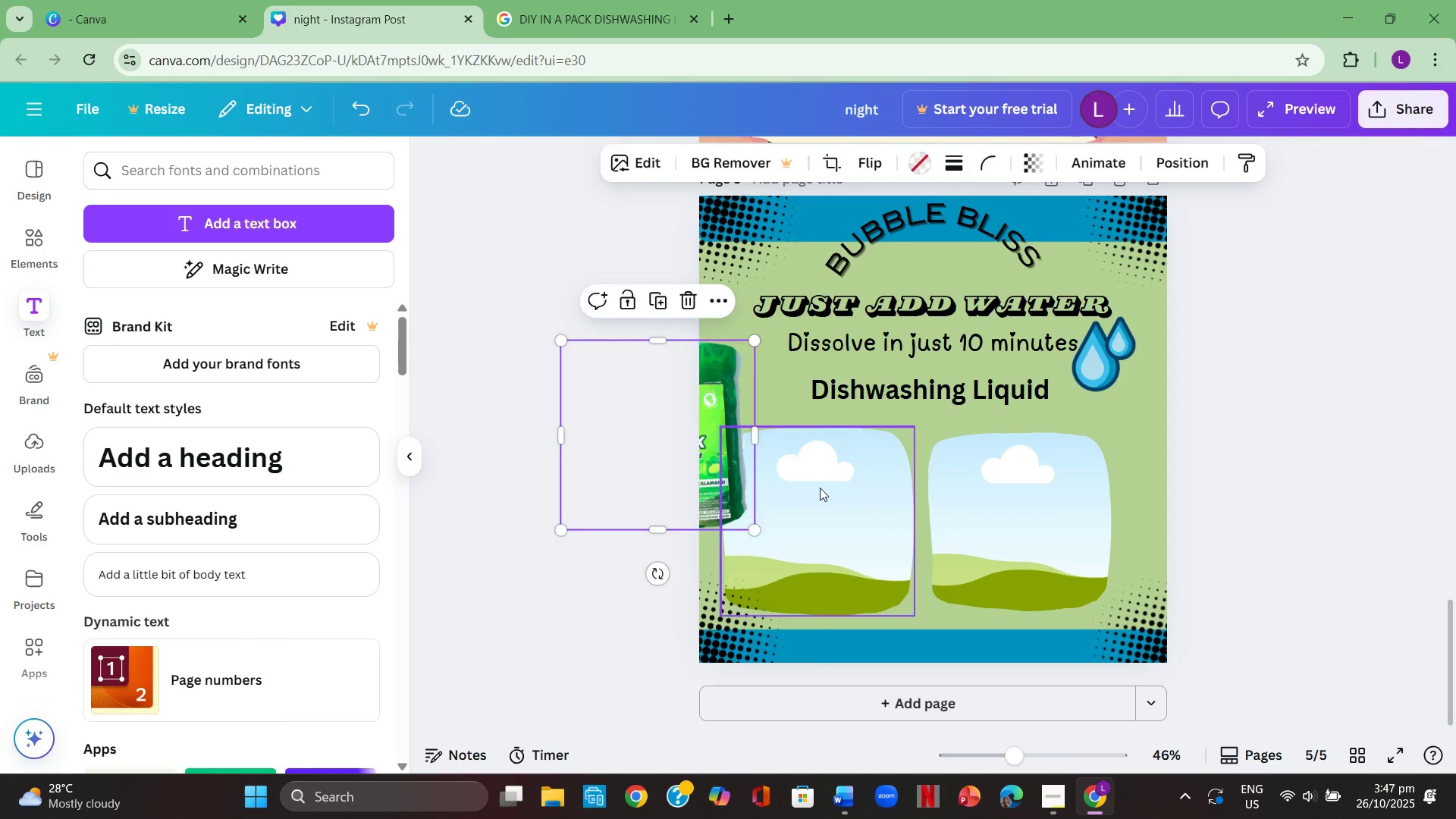 
left_click([820, 488])
 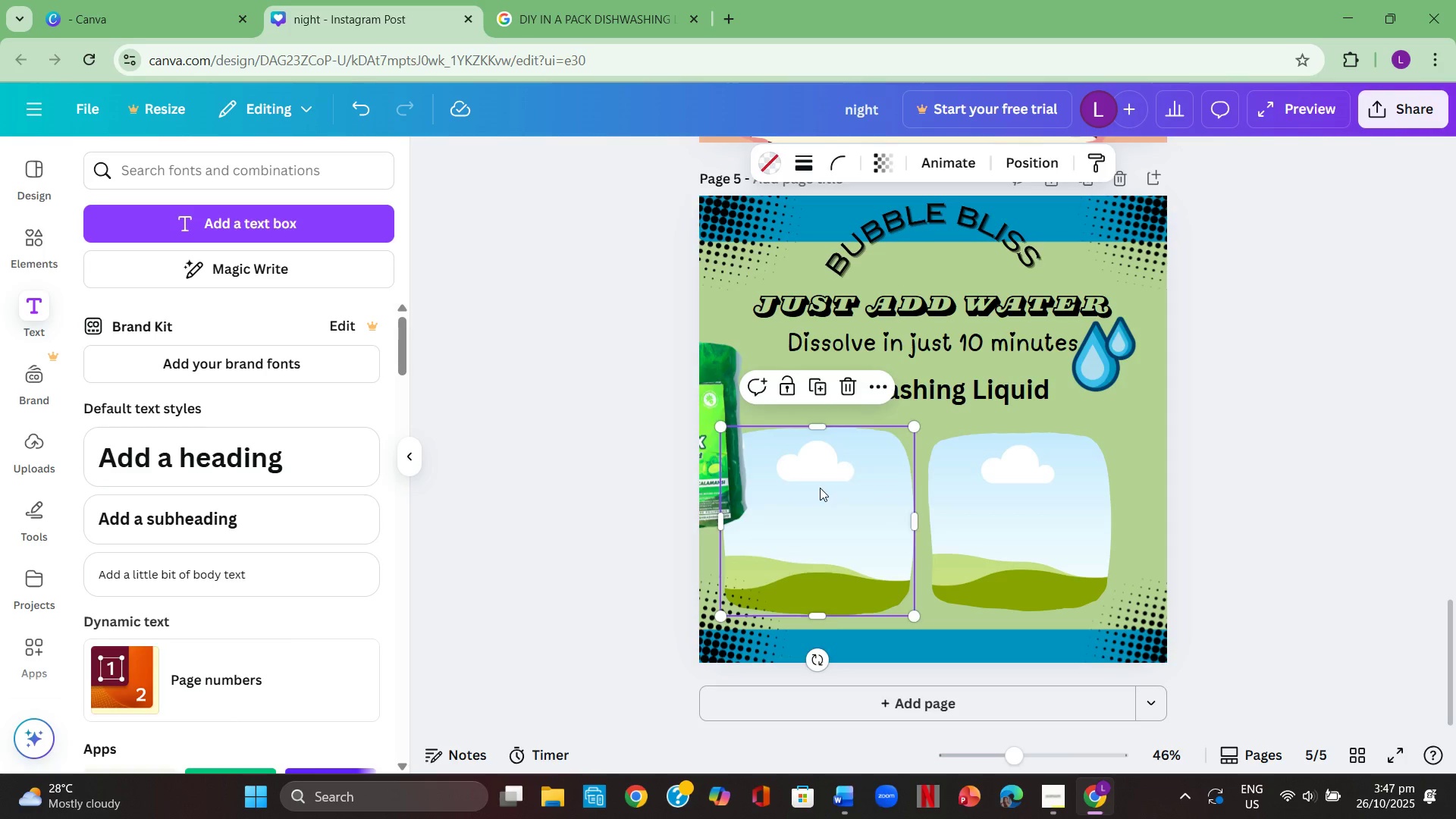 
key(Backspace)
 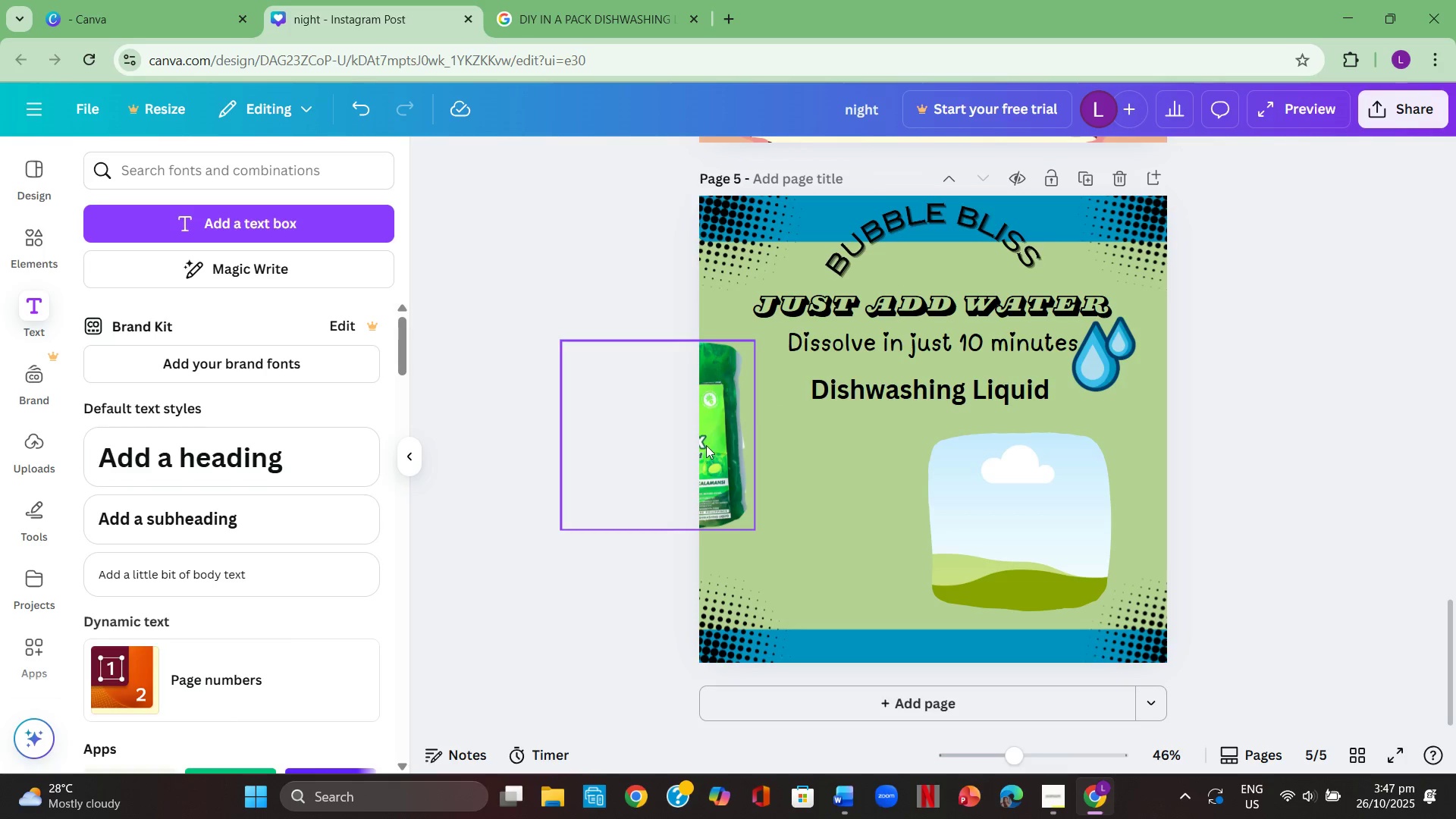 
left_click_drag(start_coordinate=[704, 441], to_coordinate=[877, 516])
 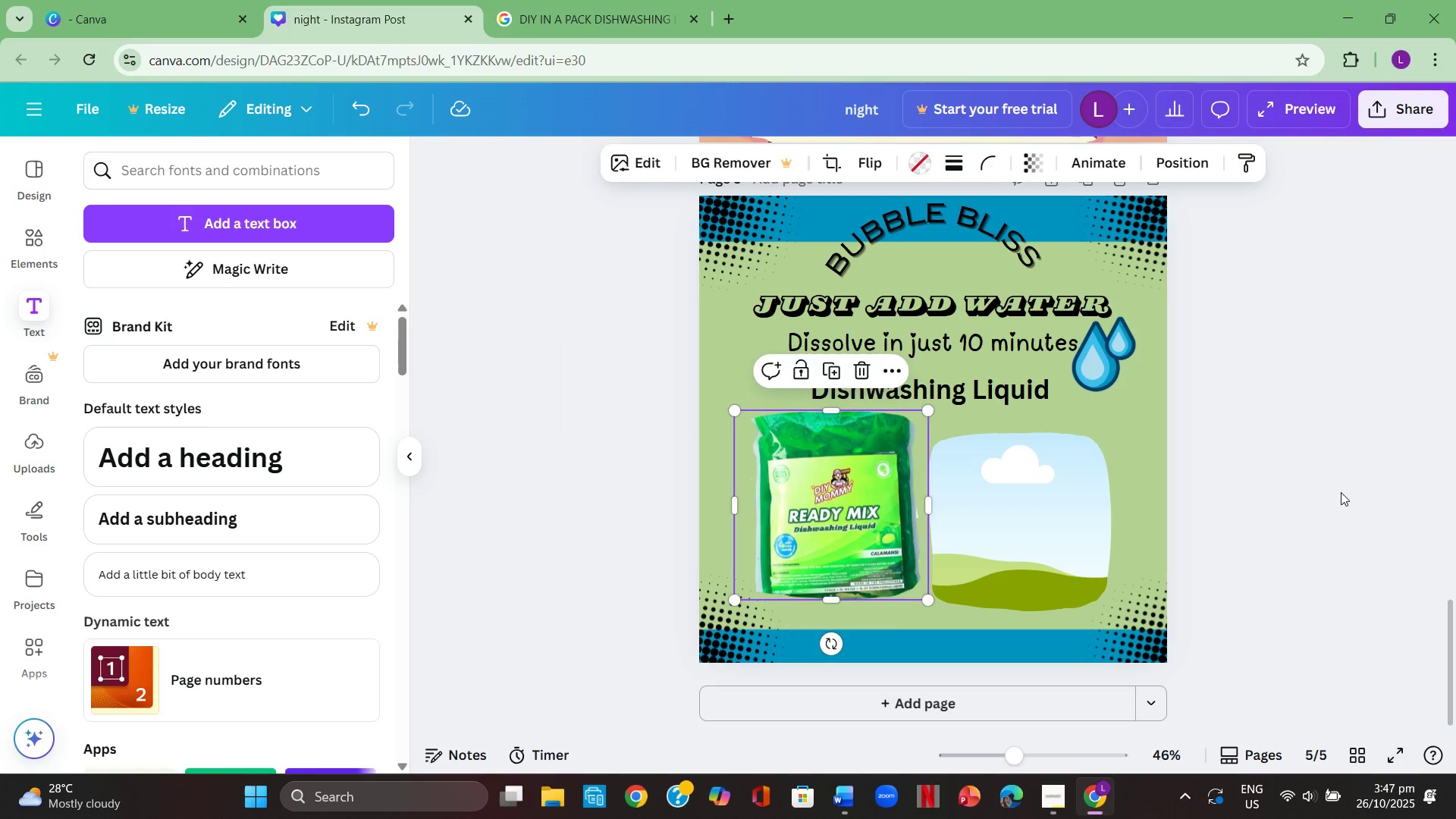 
left_click([1341, 492])
 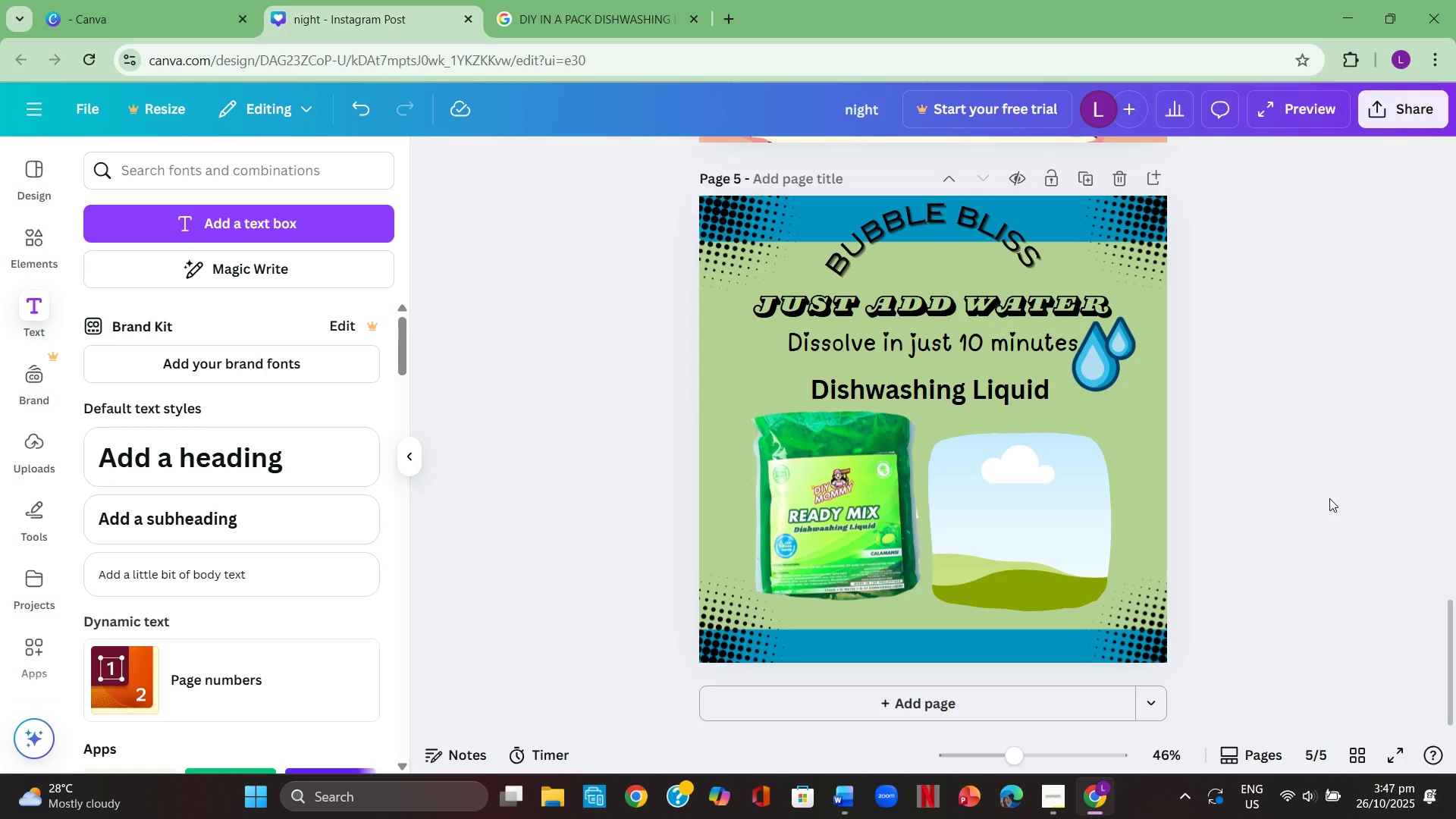 
scroll: coordinate [1338, 497], scroll_direction: down, amount: 6.0
 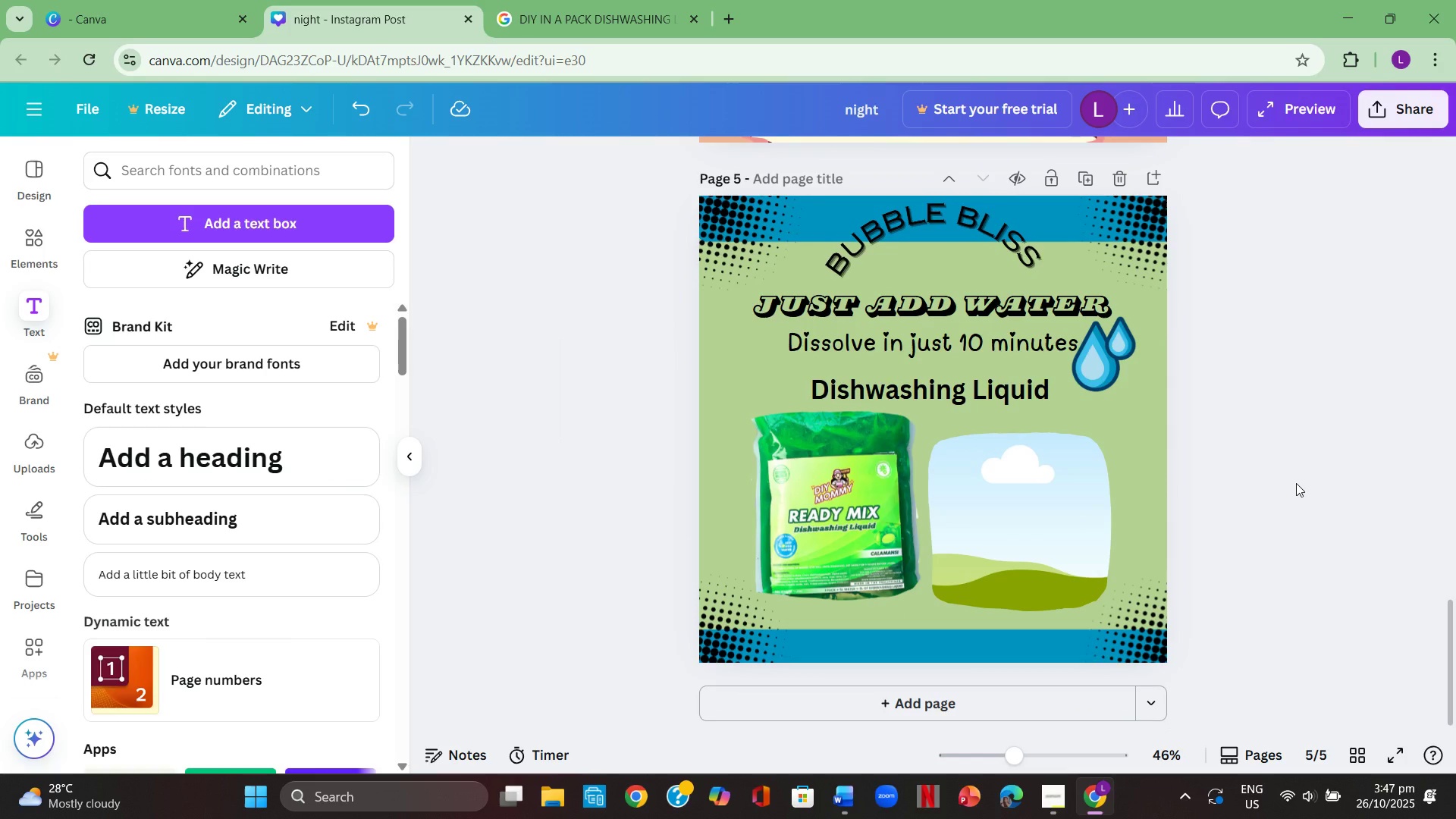 
scroll: coordinate [1296, 483], scroll_direction: up, amount: 1.0
 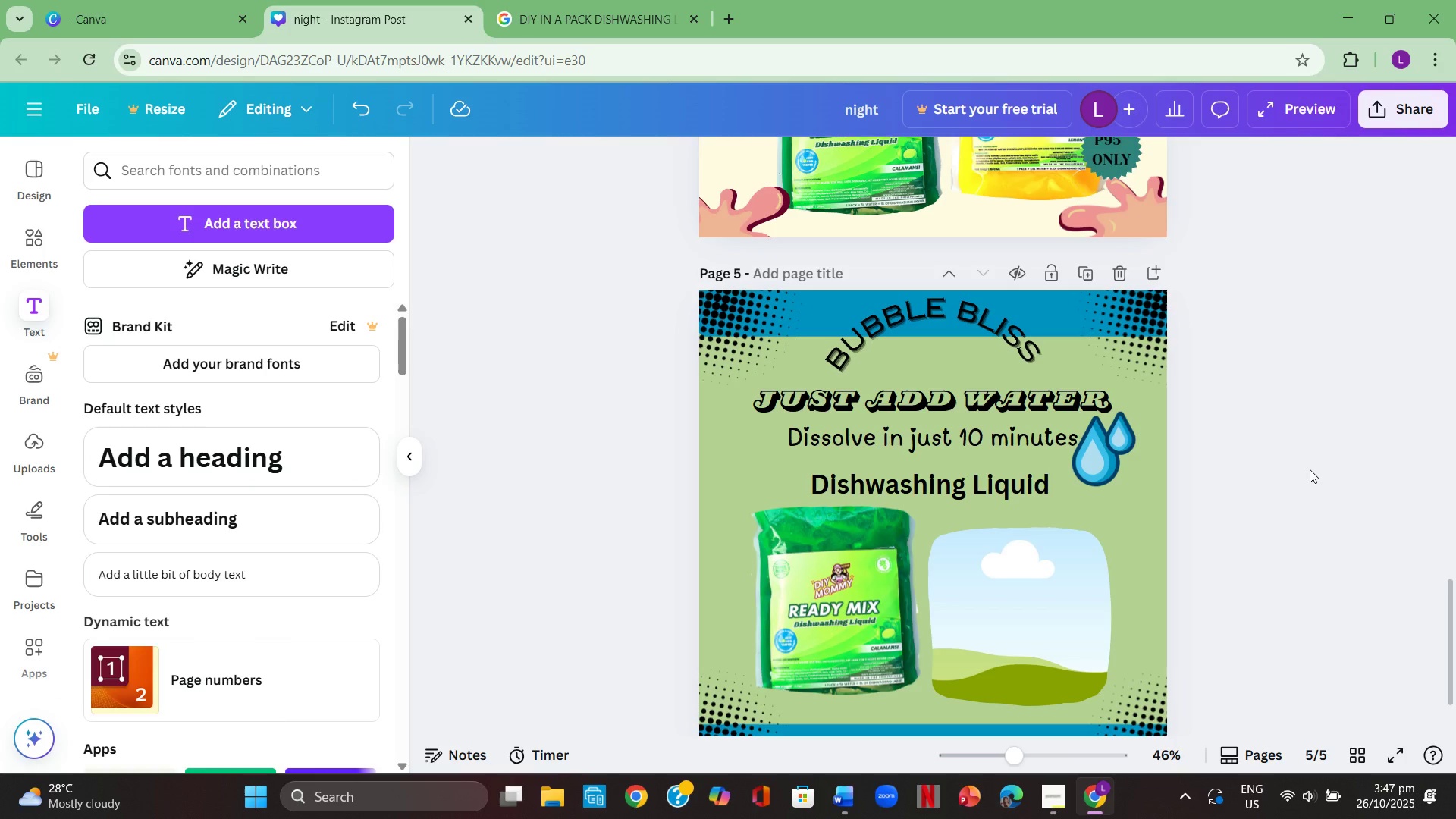 
wait(5.98)
 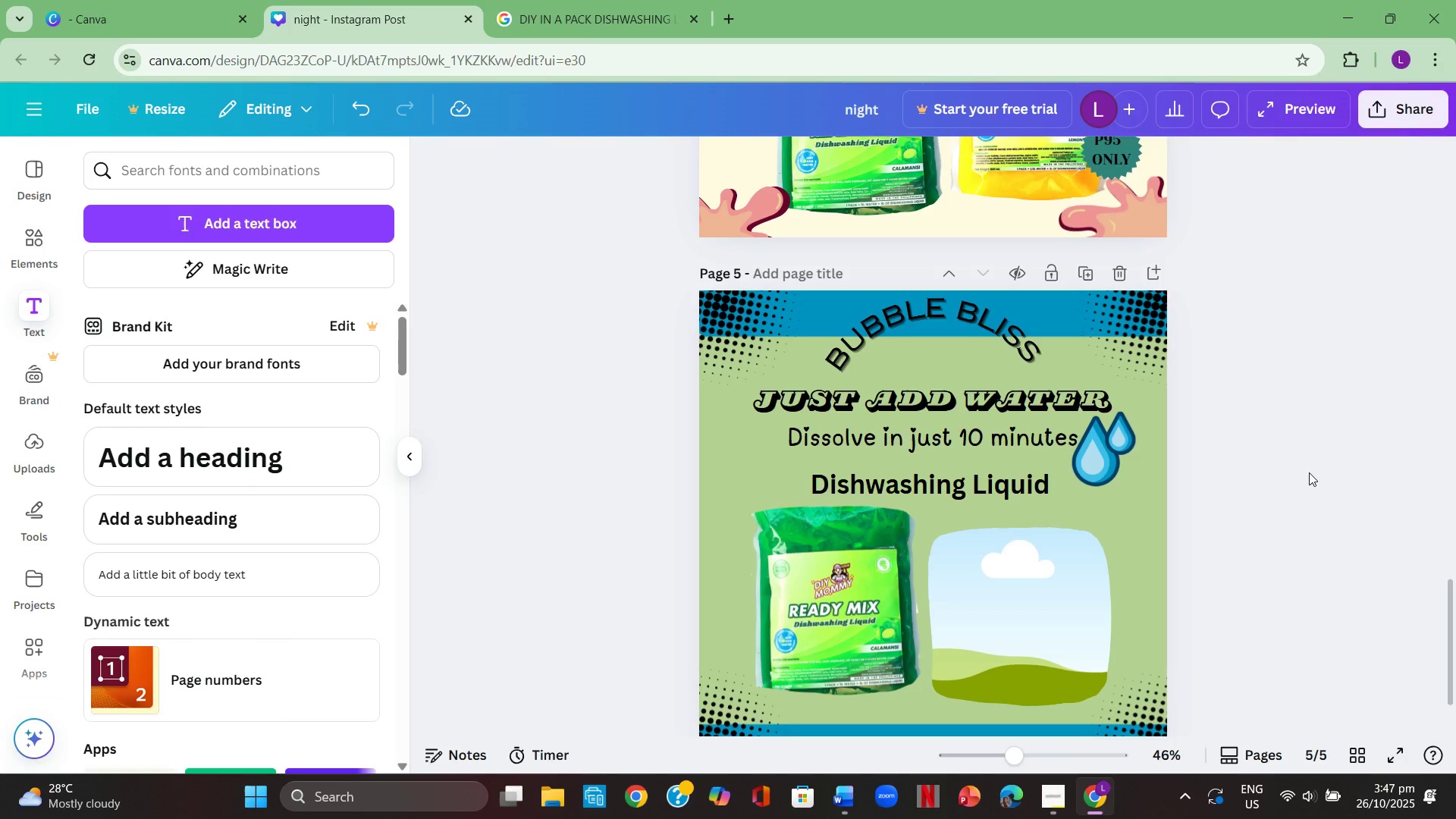 
scroll: coordinate [1307, 469], scroll_direction: up, amount: 3.0
 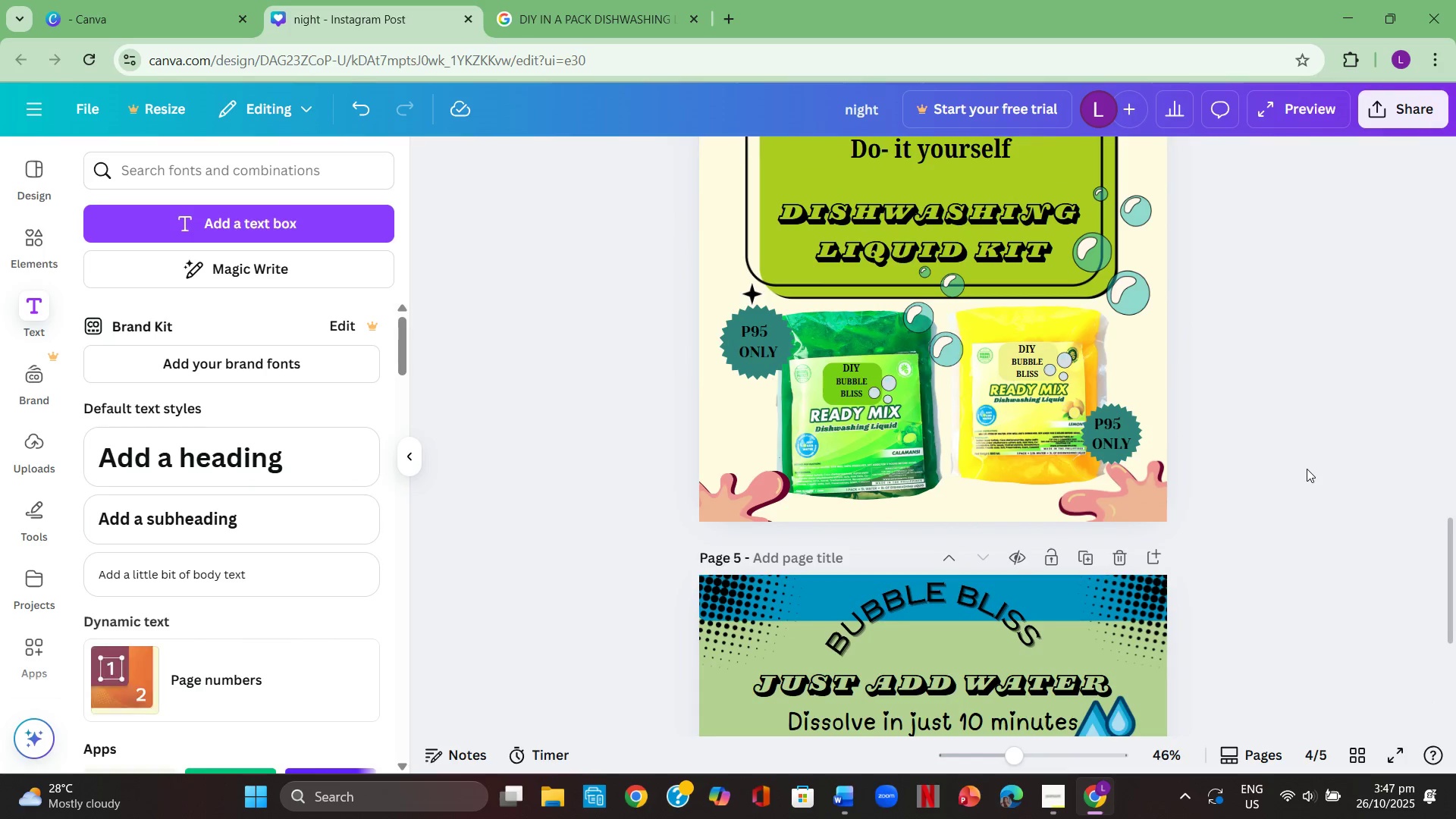 
scroll: coordinate [1399, 567], scroll_direction: down, amount: 3.0
 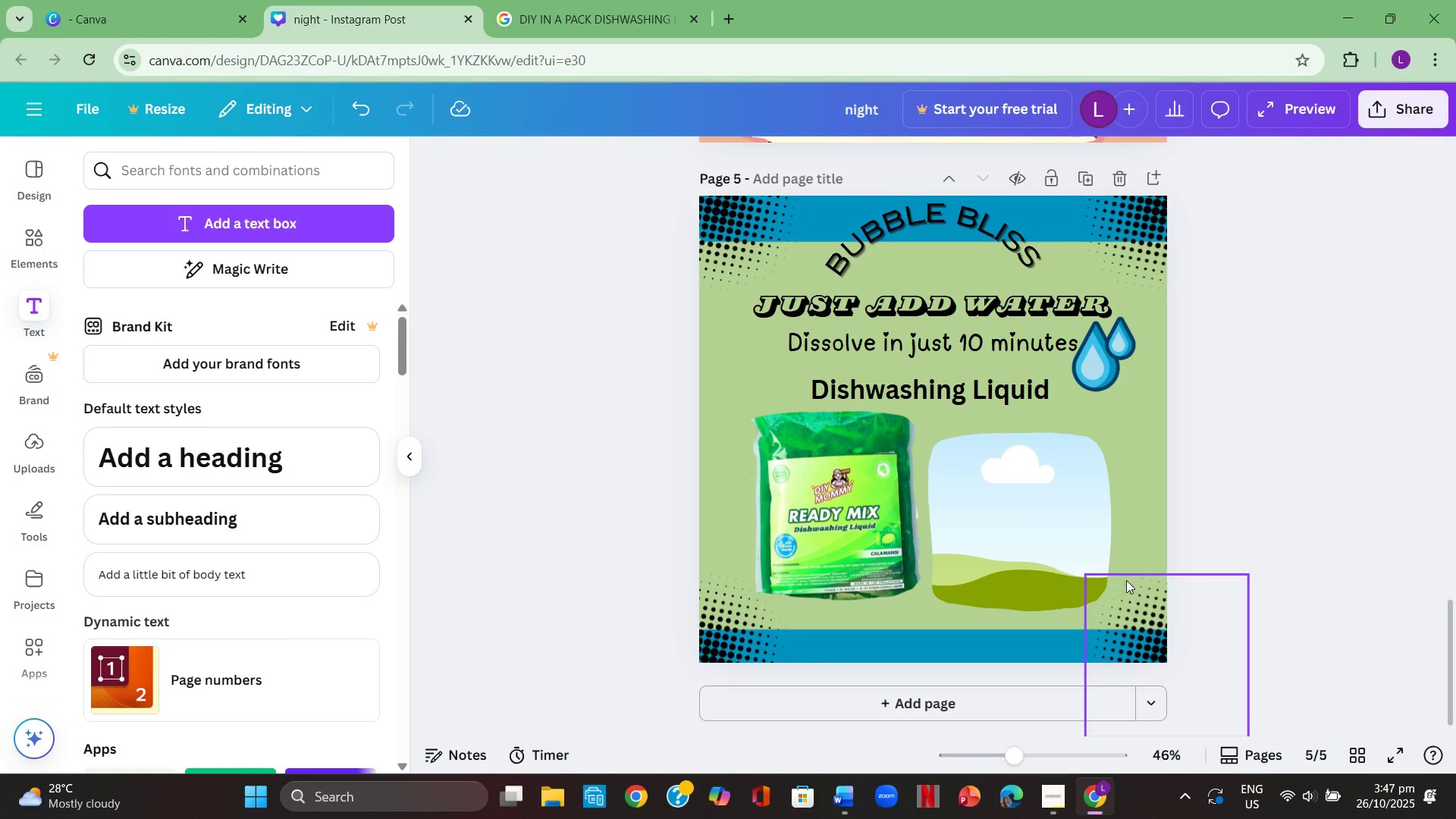 
scroll: coordinate [1126, 582], scroll_direction: up, amount: 1.0
 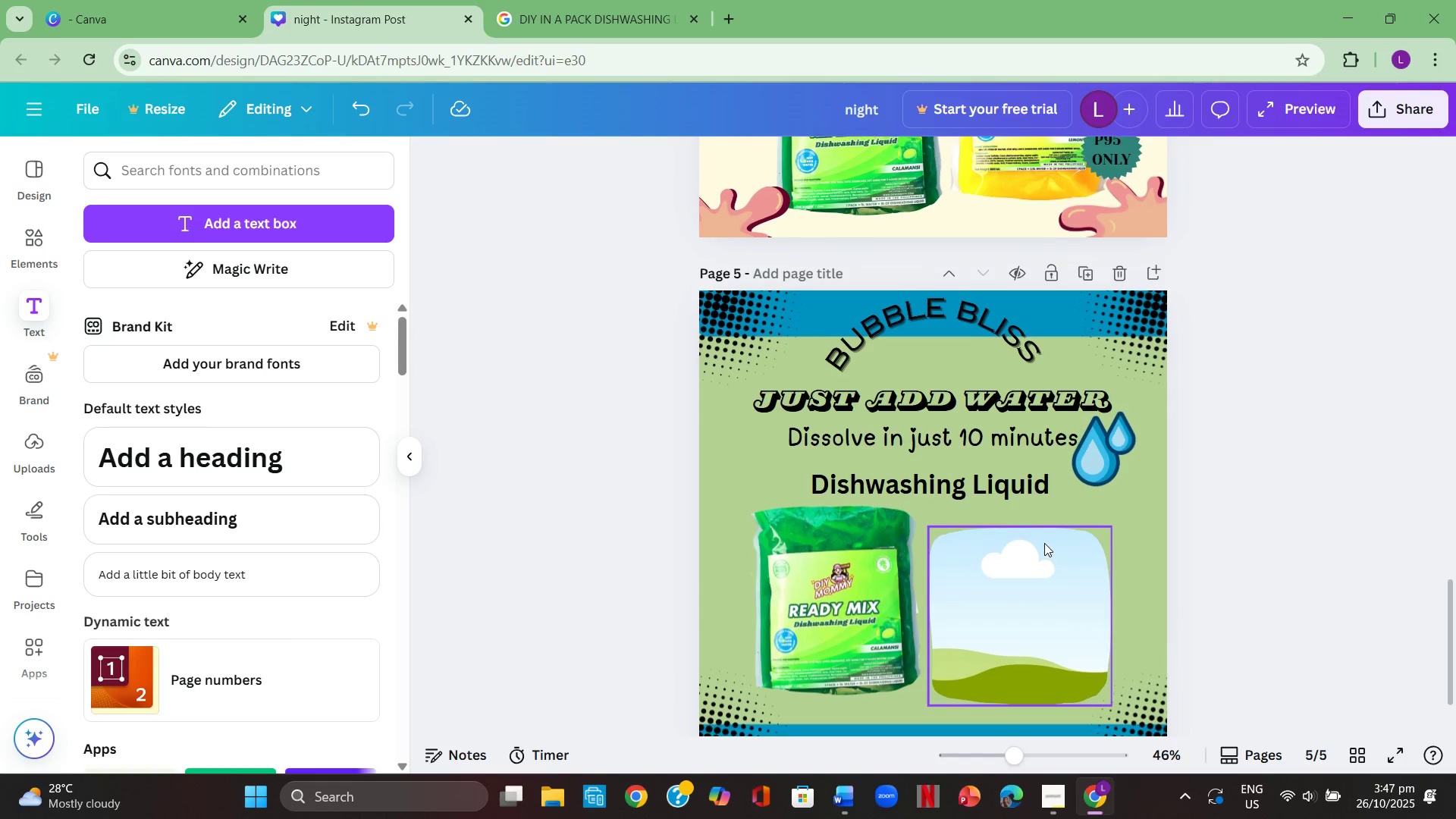 
left_click([1044, 543])
 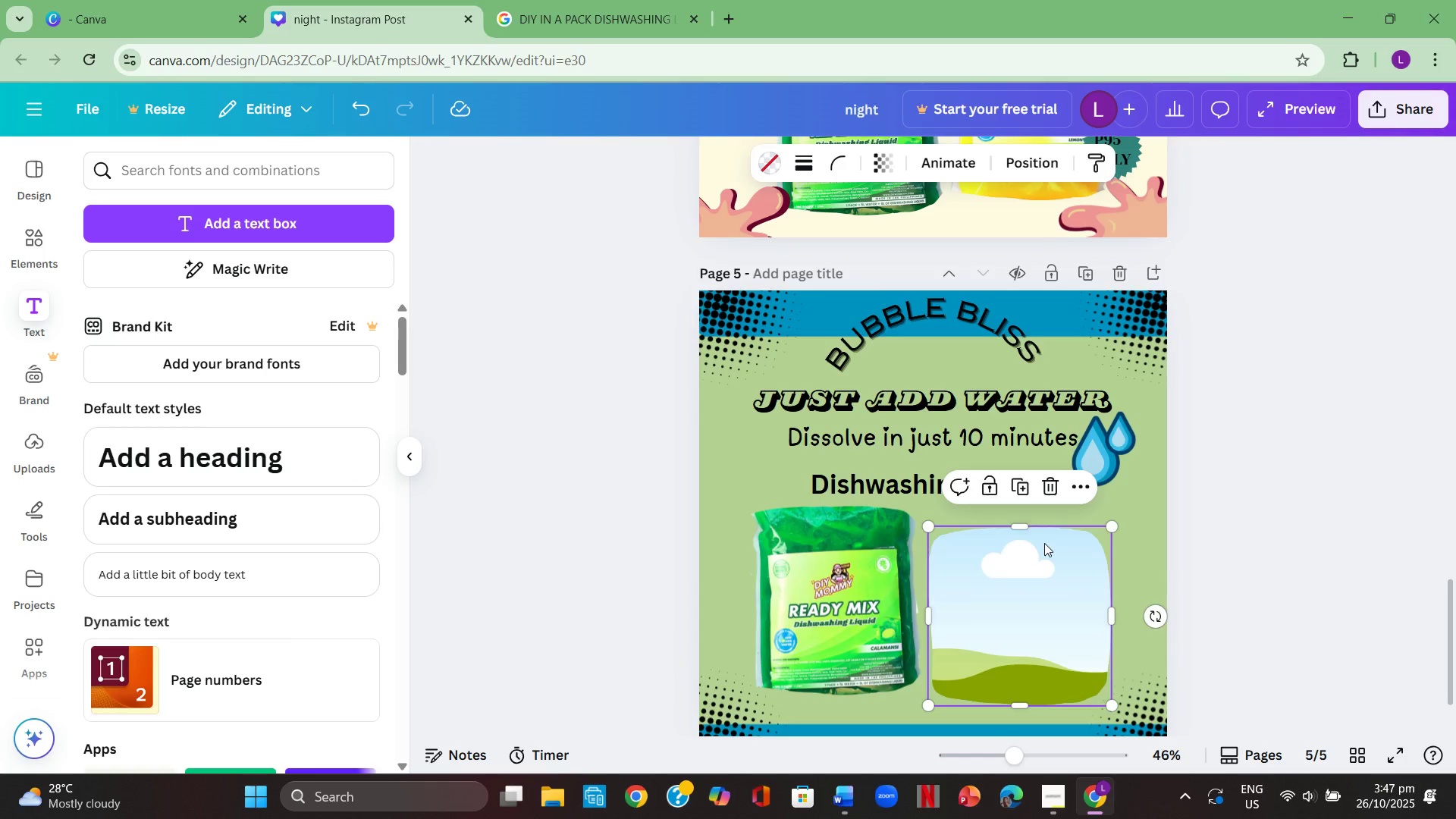 
key(Backspace)
 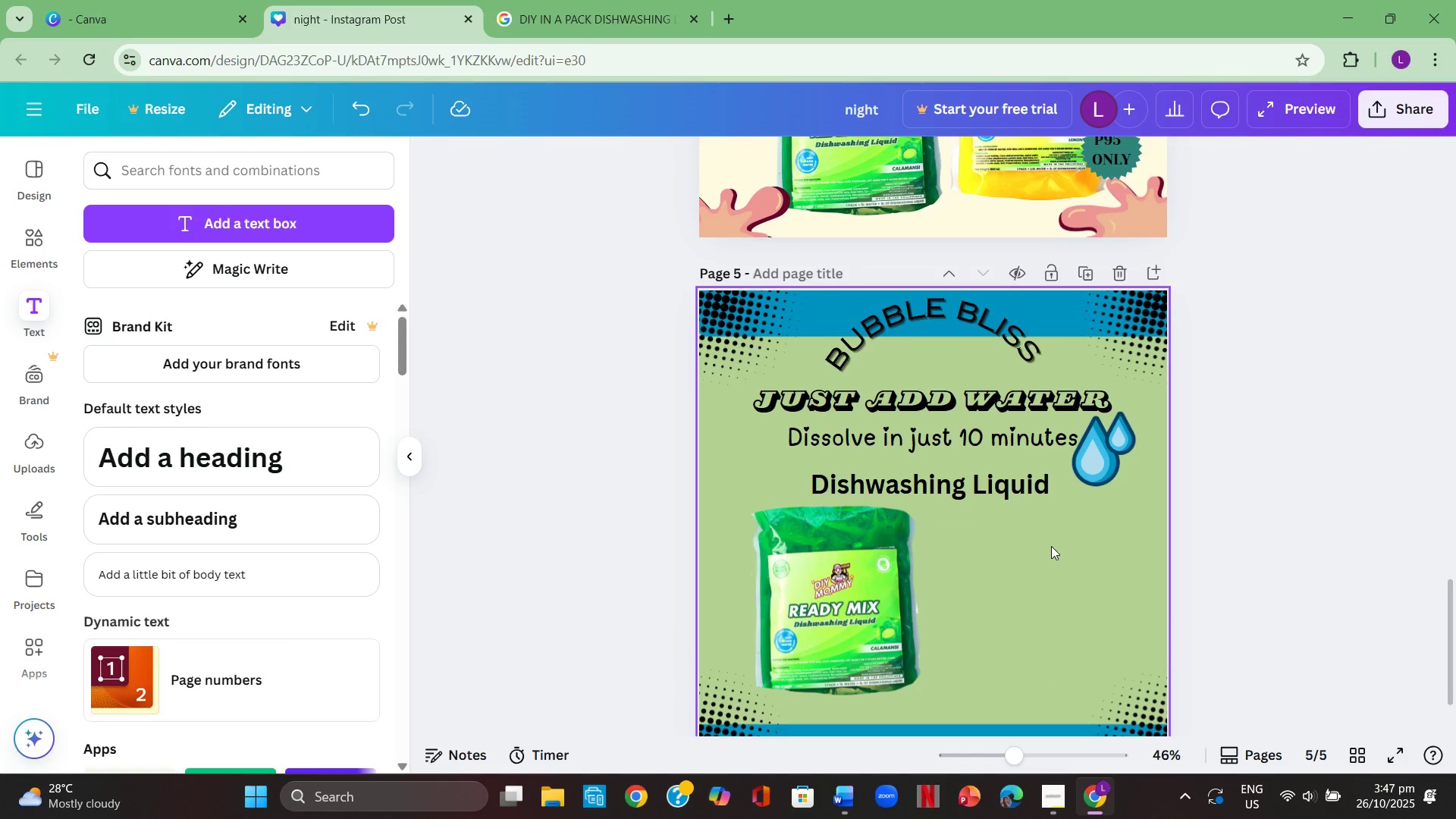 
scroll: coordinate [1051, 547], scroll_direction: up, amount: 2.0
 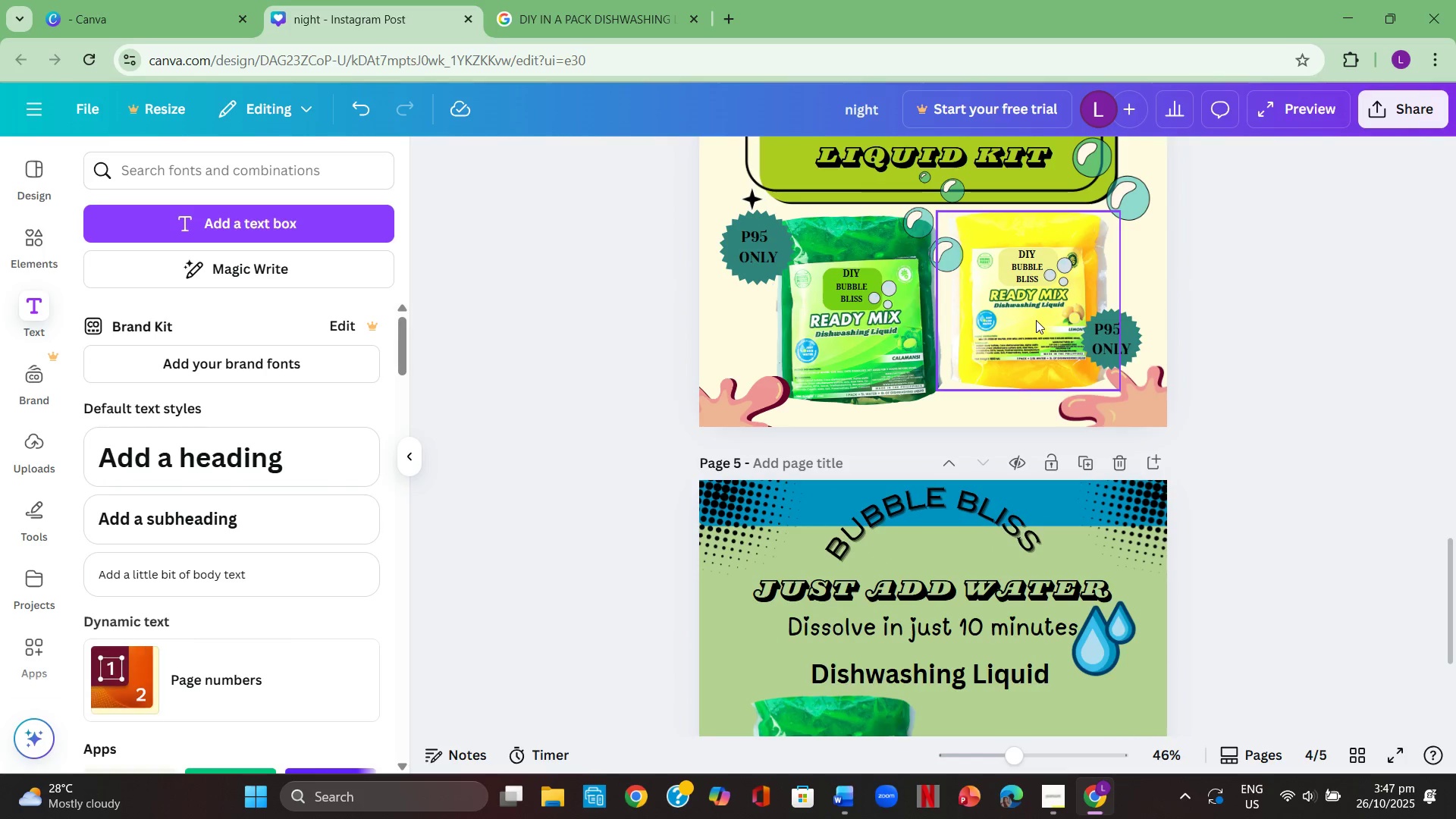 
left_click([1036, 320])
 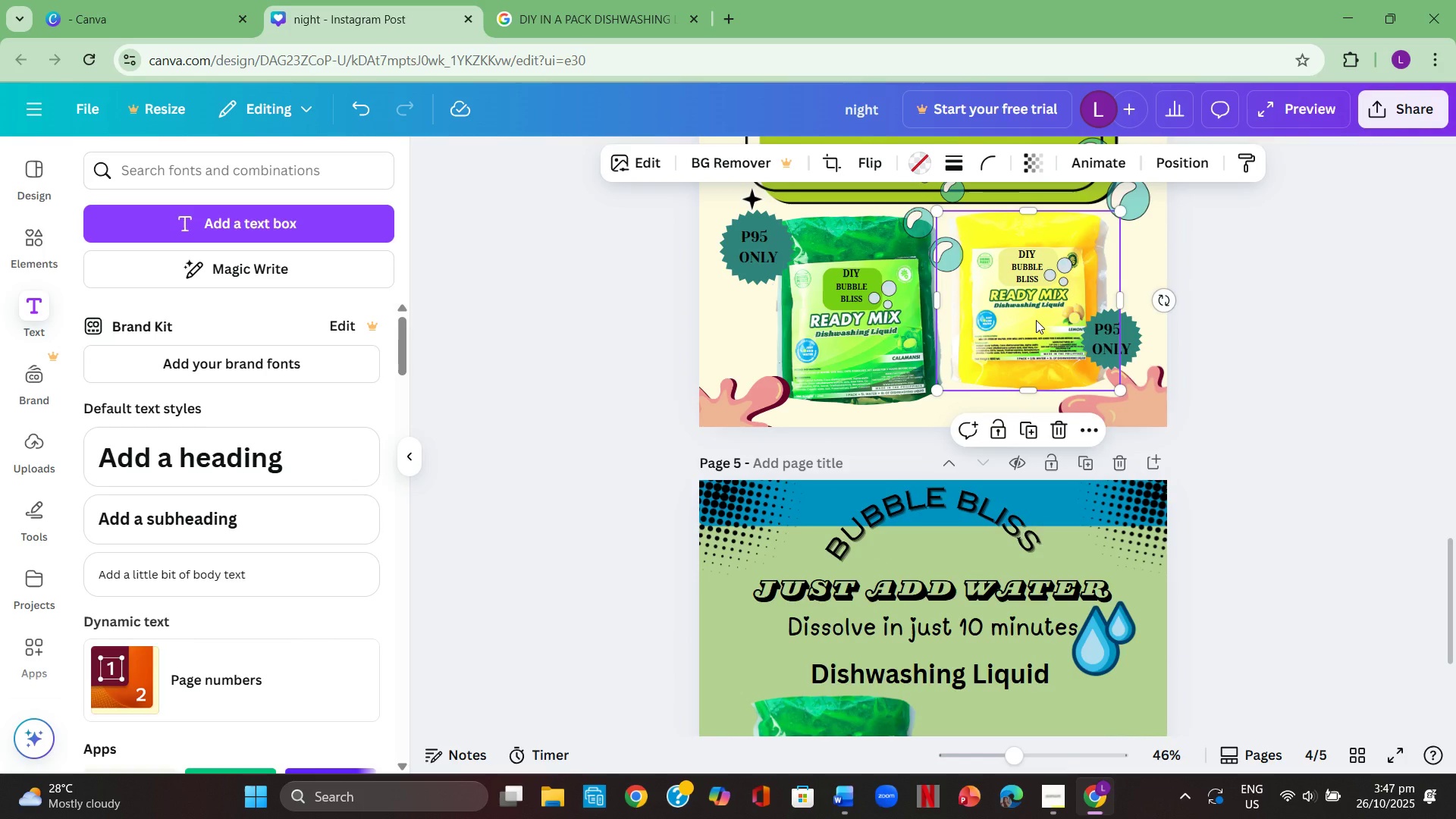 
key(Control+ControlLeft)
 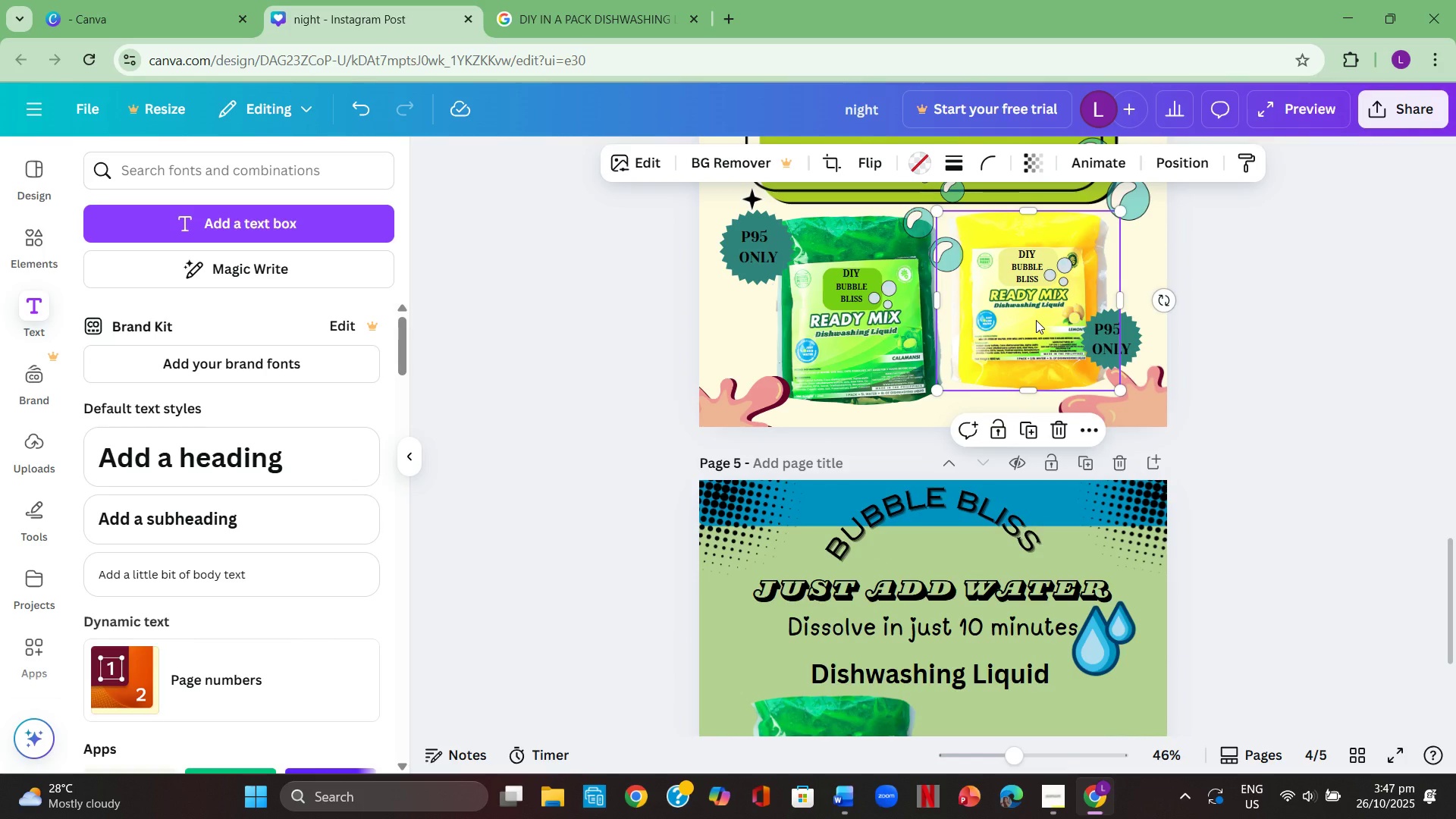 
key(Control+C)
 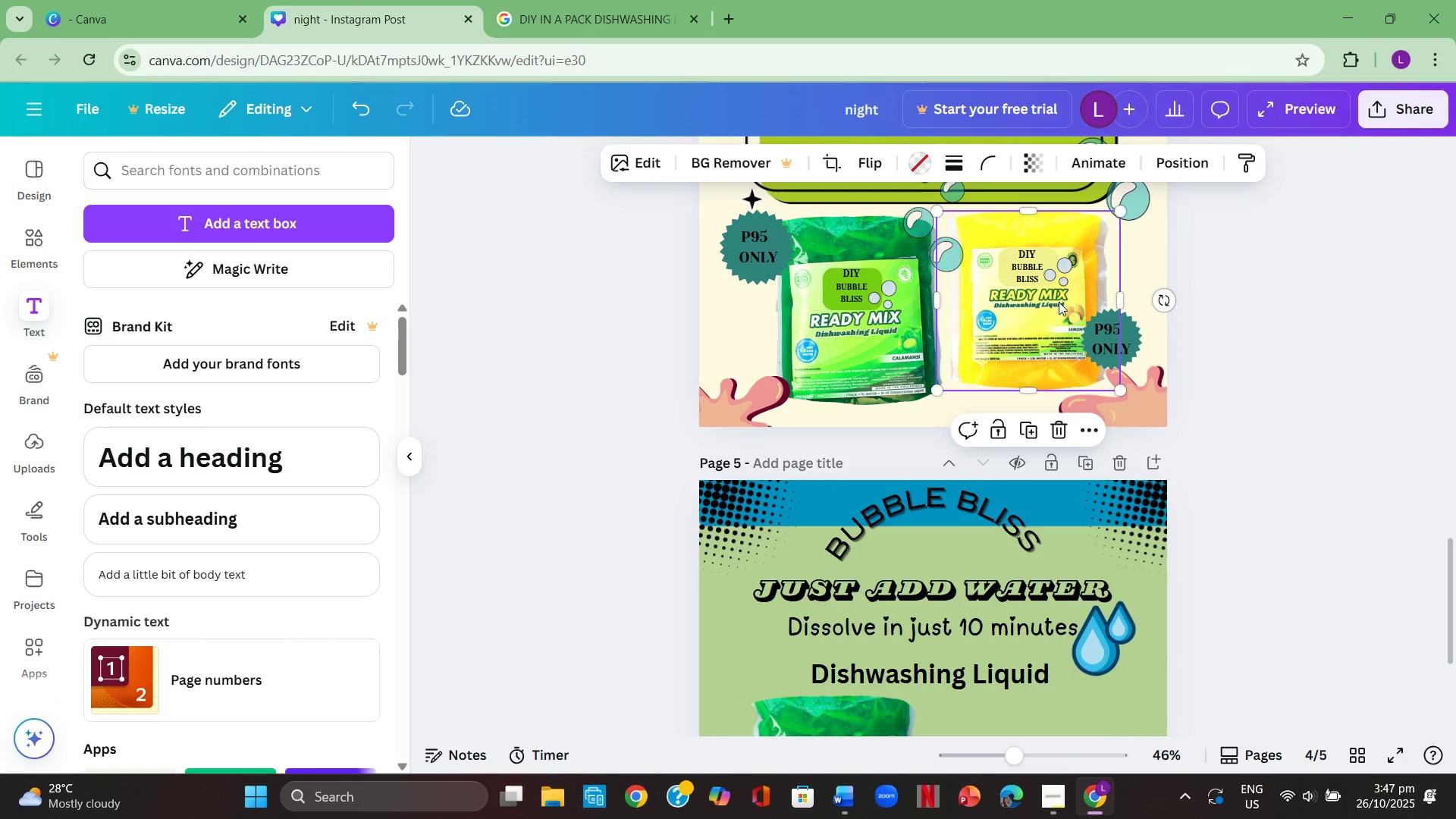 
scroll: coordinate [1128, 335], scroll_direction: down, amount: 4.0
 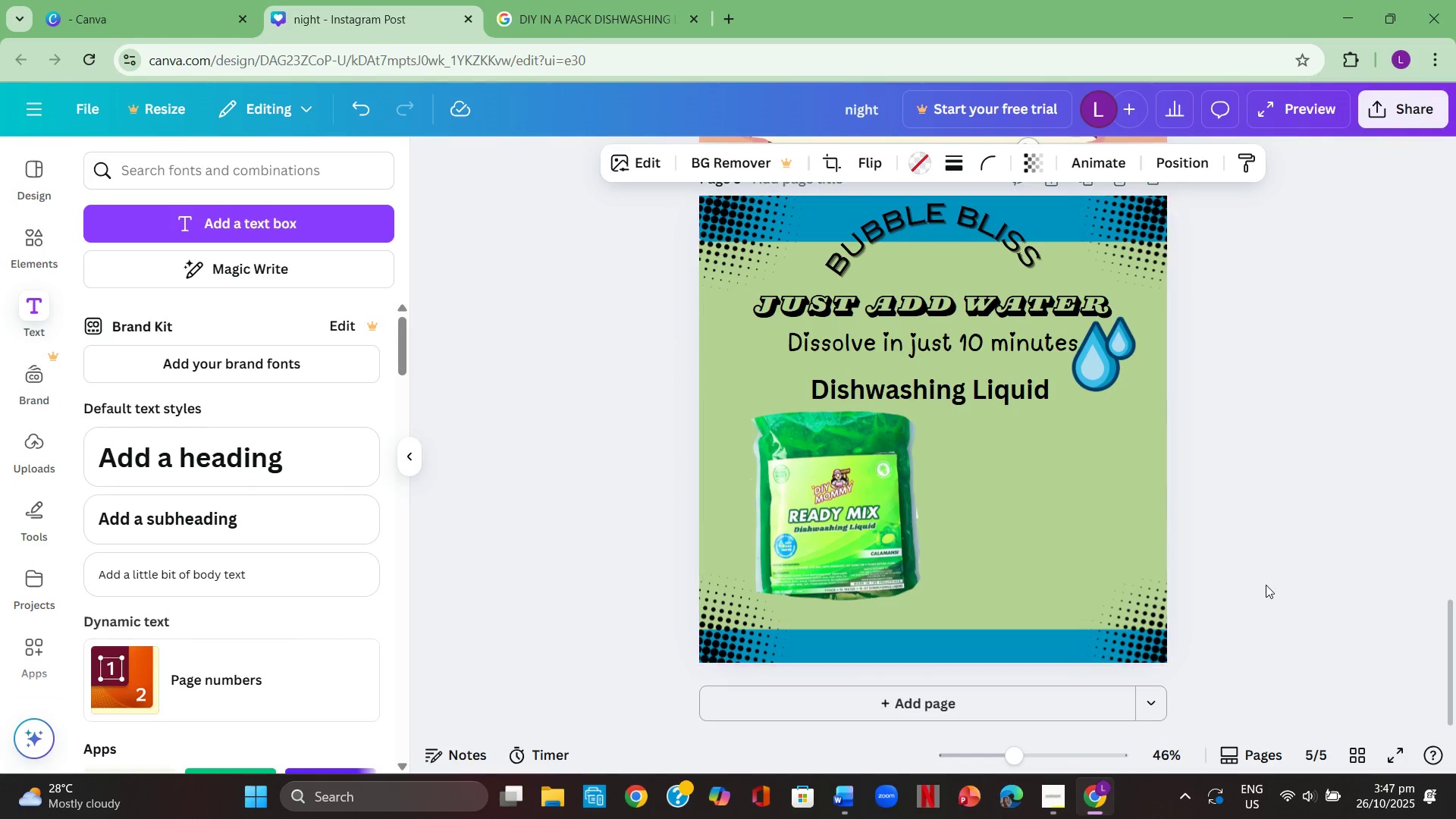 
left_click([1266, 585])
 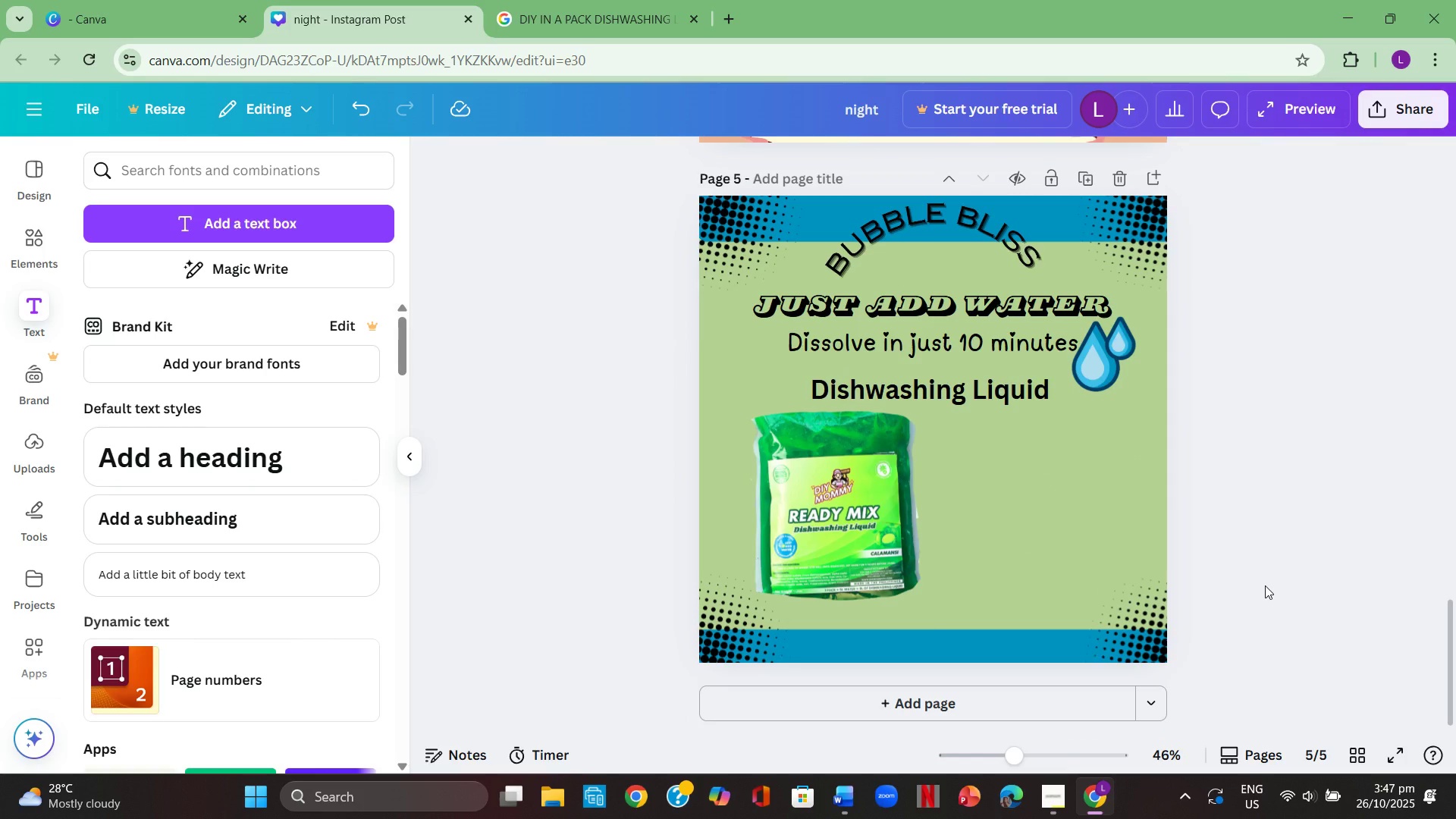 
key(Control+ControlLeft)
 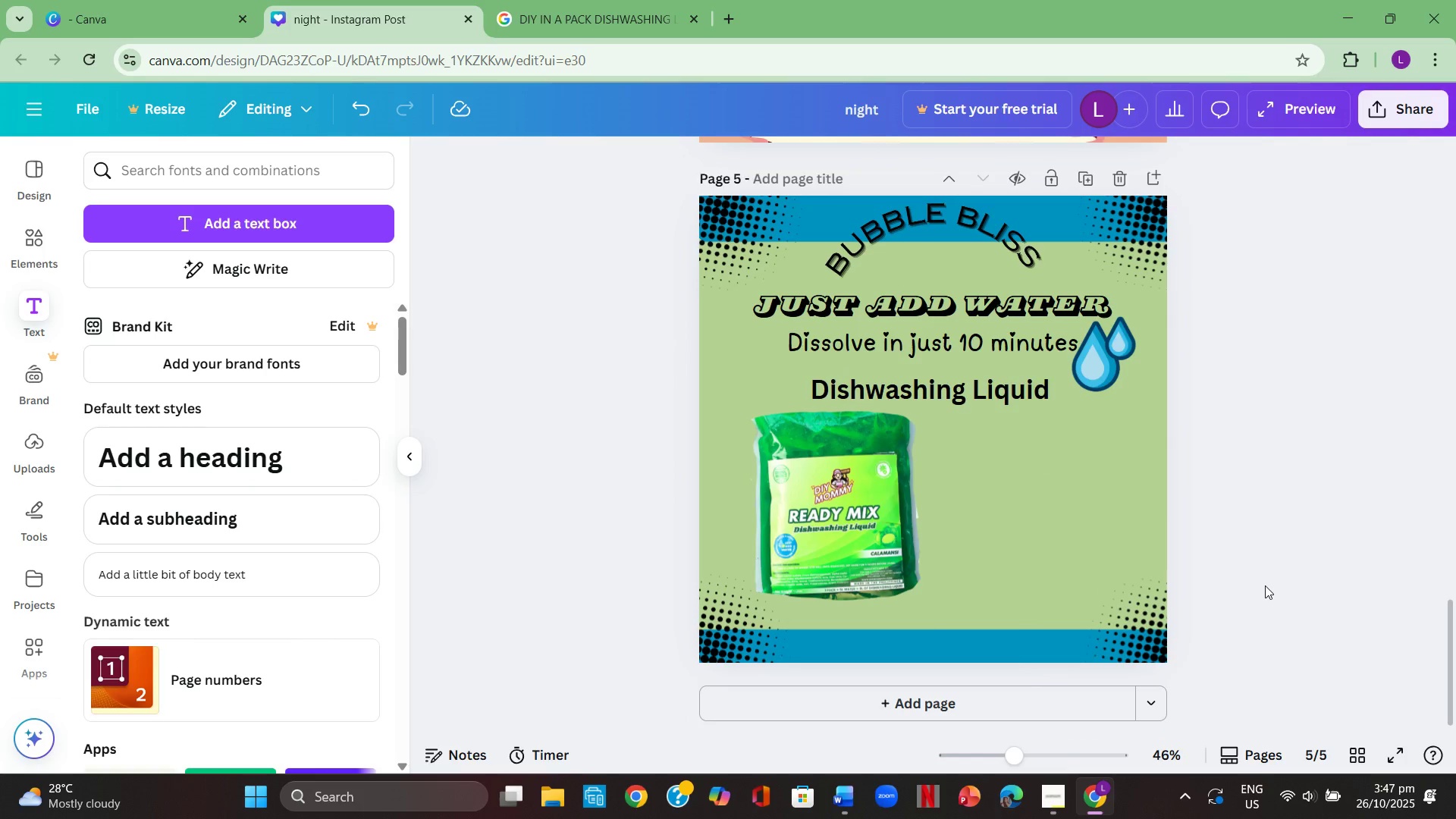 
key(Control+V)
 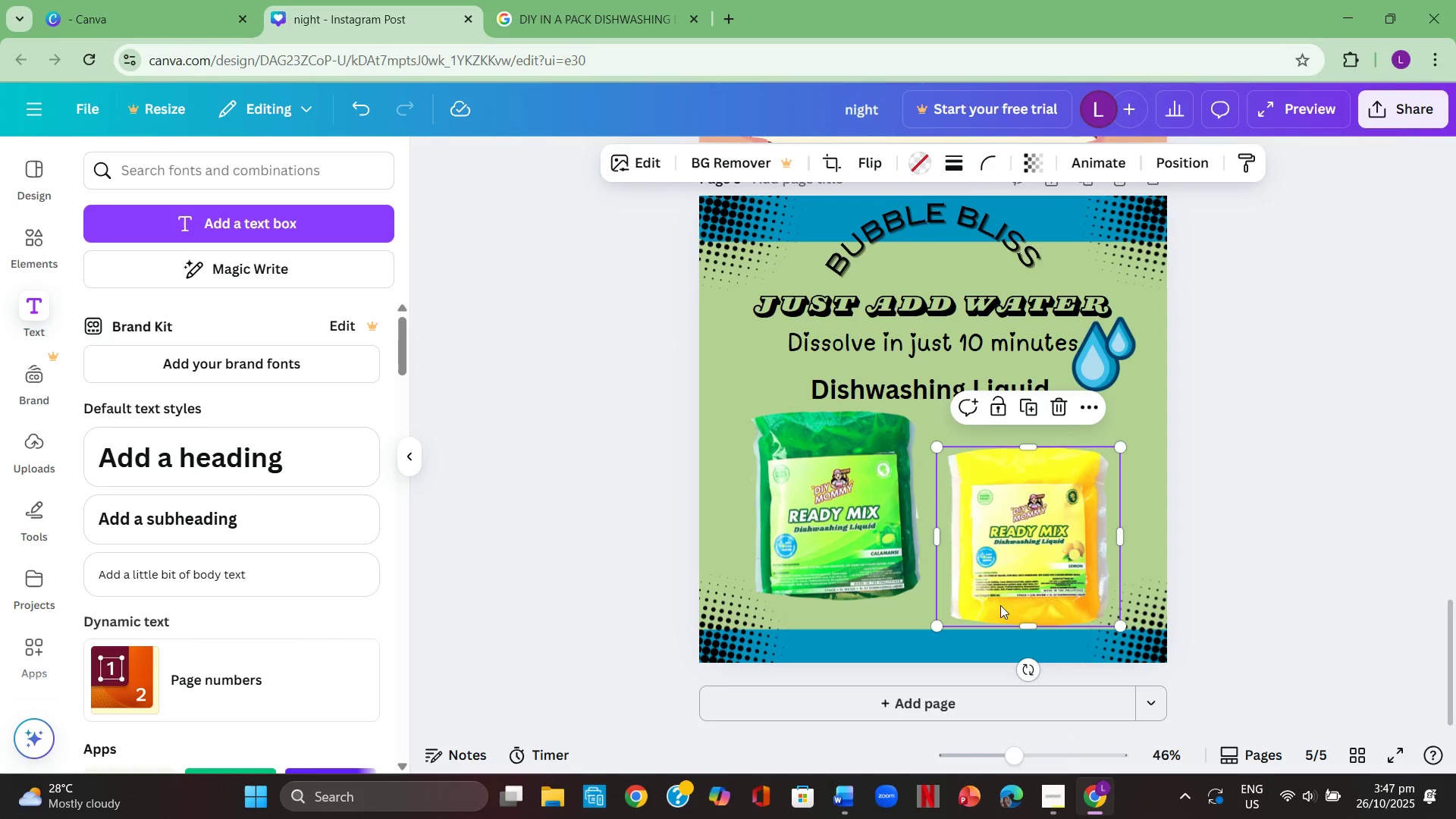 
left_click_drag(start_coordinate=[1027, 582], to_coordinate=[1018, 555])
 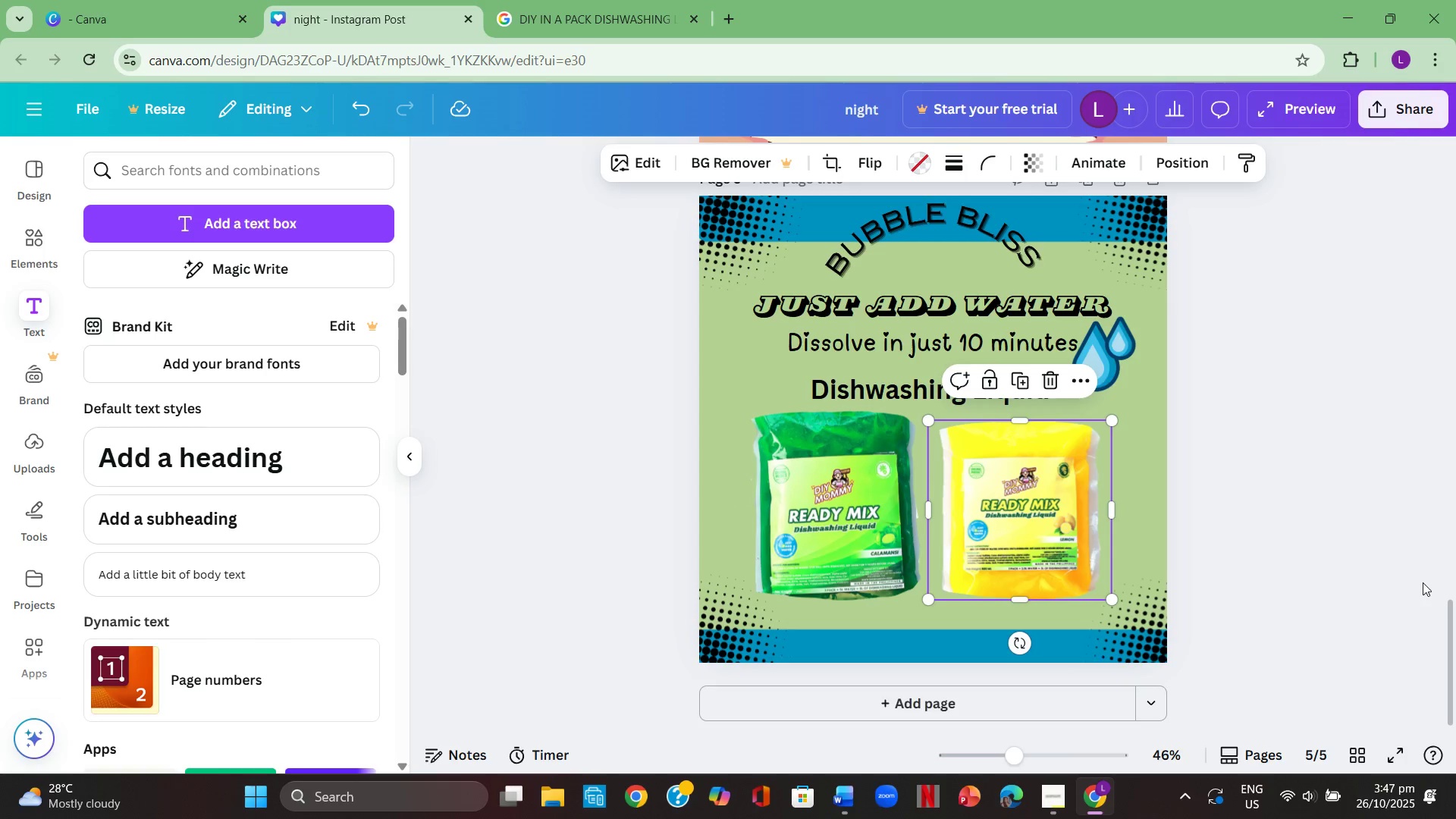 
left_click([1423, 582])
 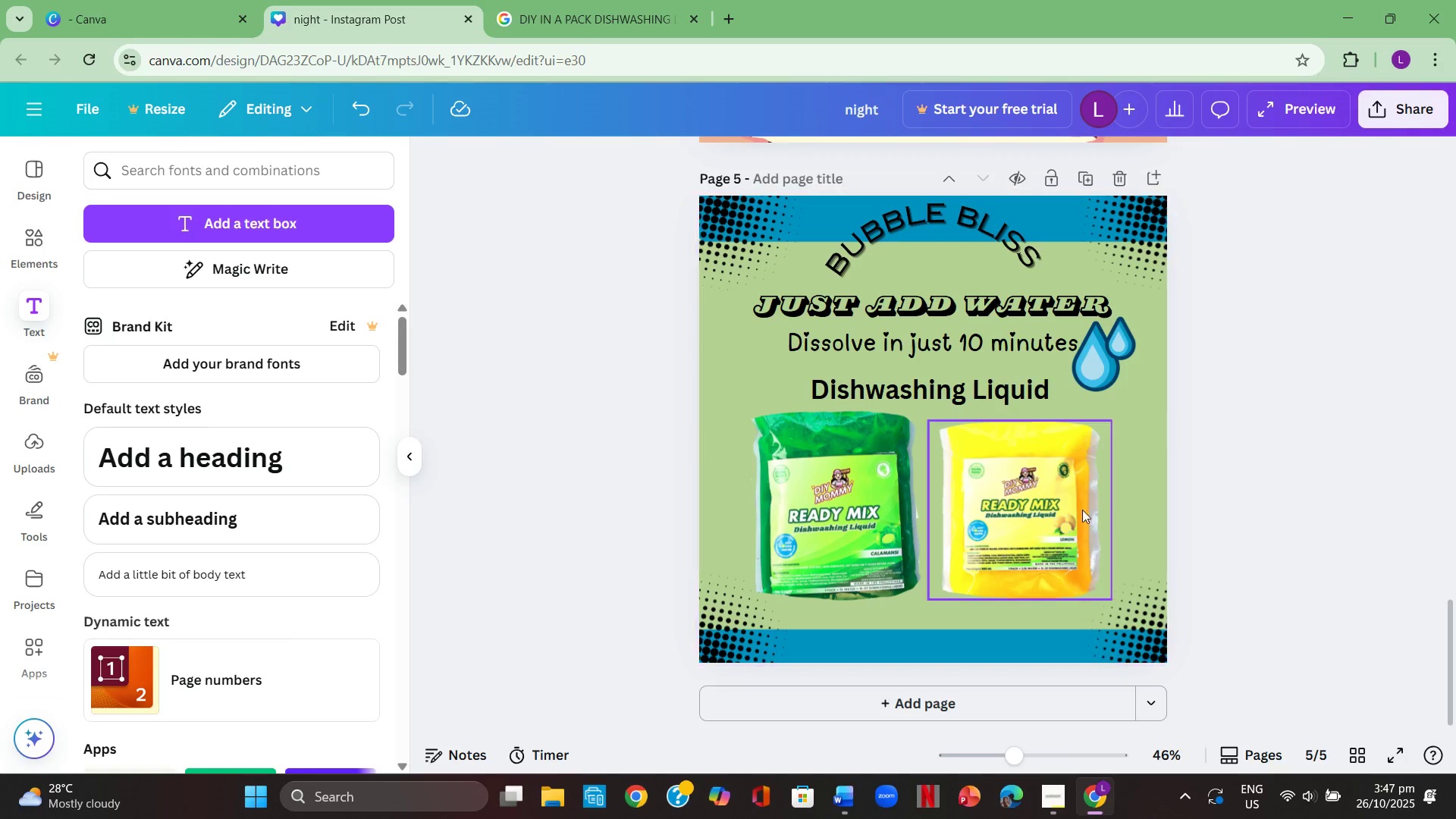 
left_click([1071, 506])
 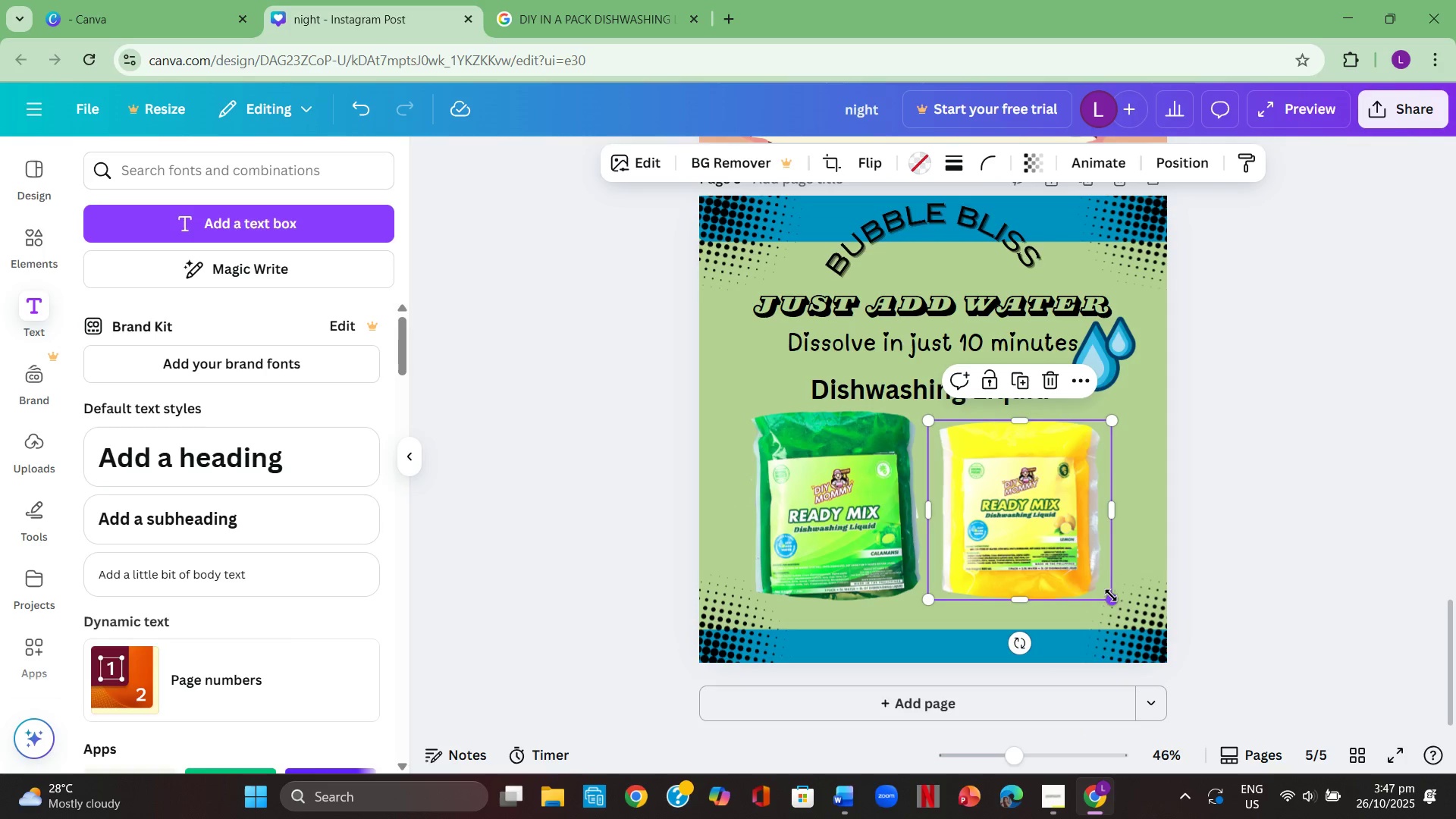 
left_click_drag(start_coordinate=[1112, 603], to_coordinate=[1116, 617])
 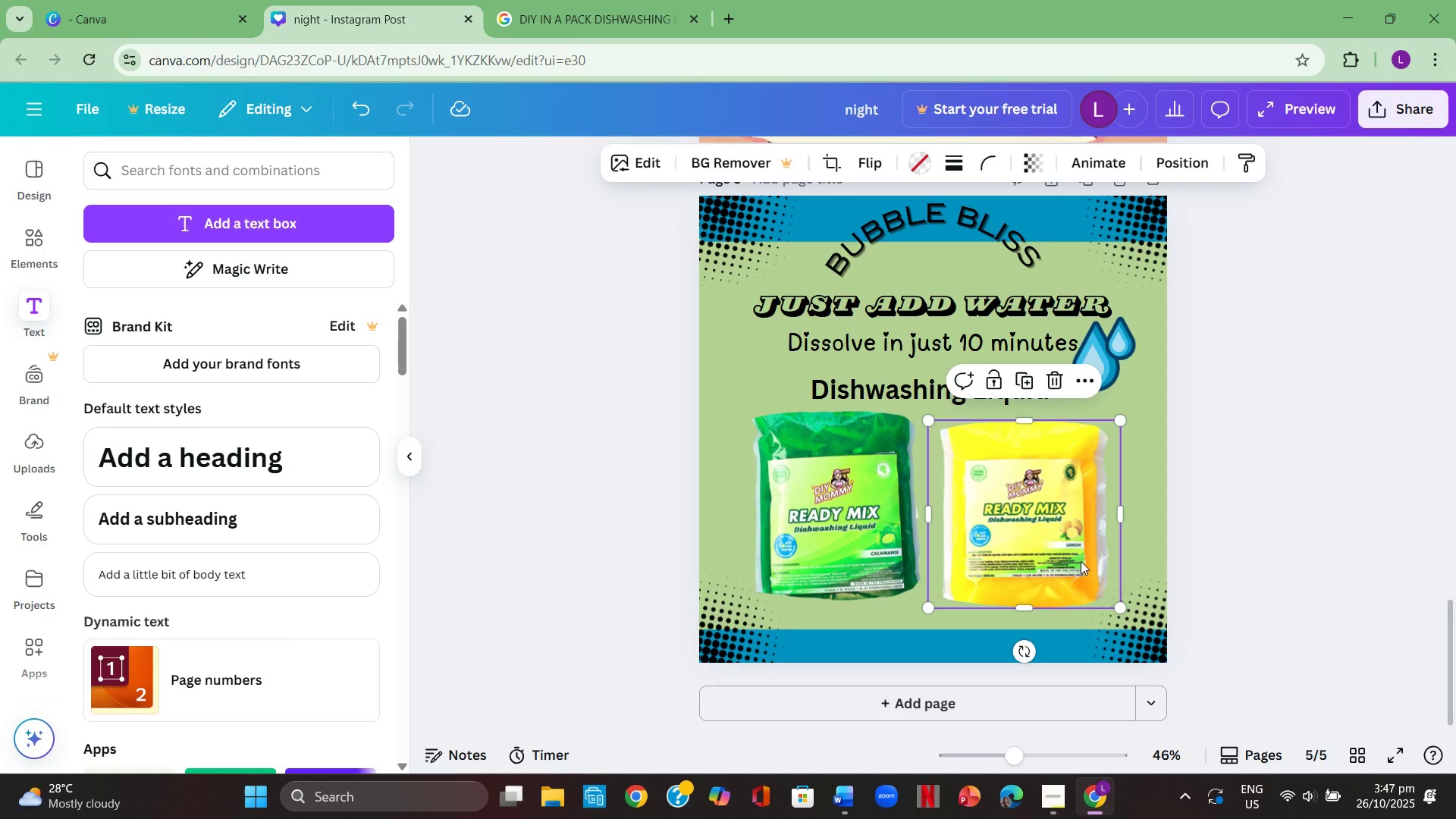 
left_click_drag(start_coordinate=[1081, 561], to_coordinate=[1078, 549])
 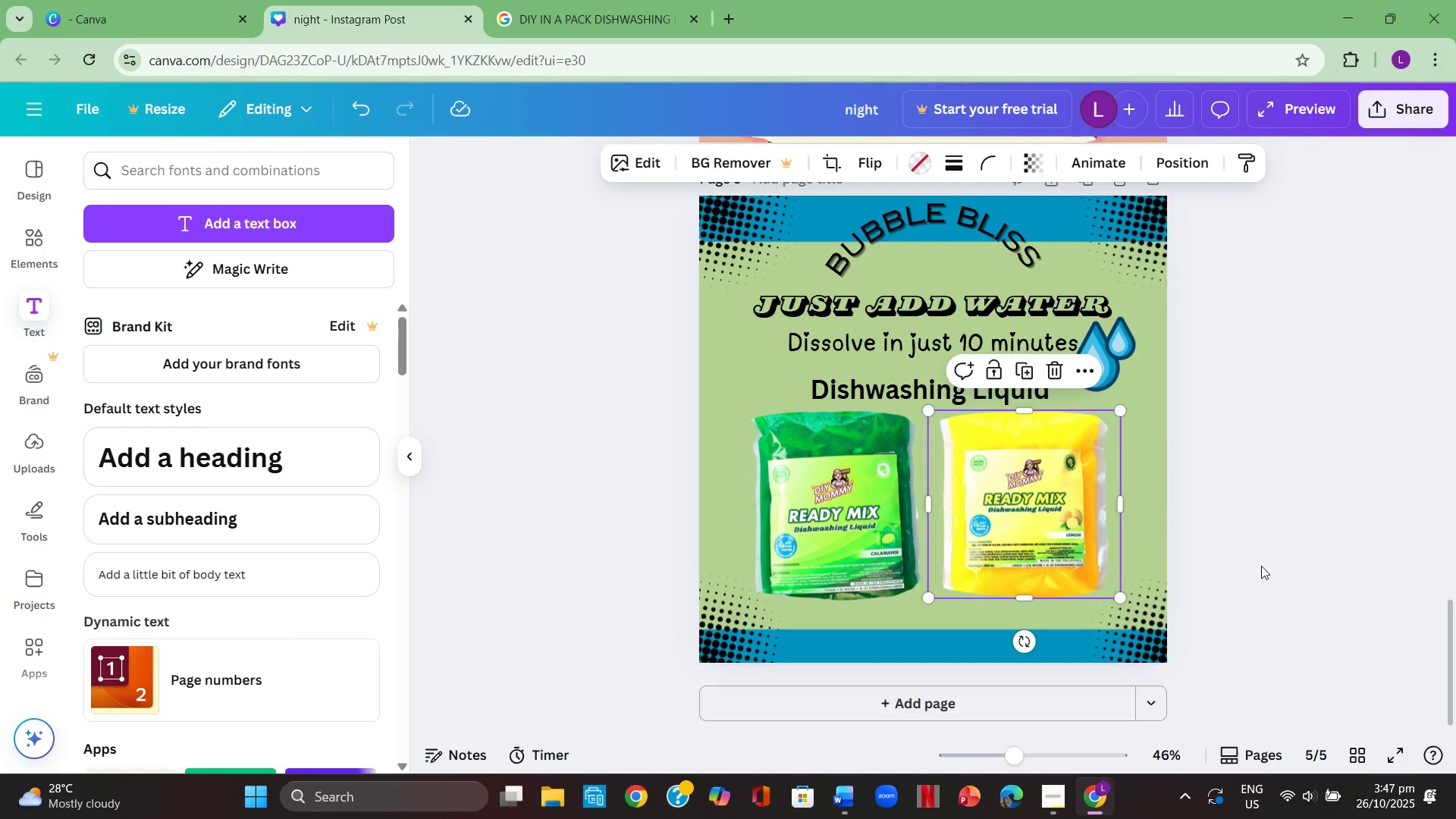 
left_click([1261, 566])
 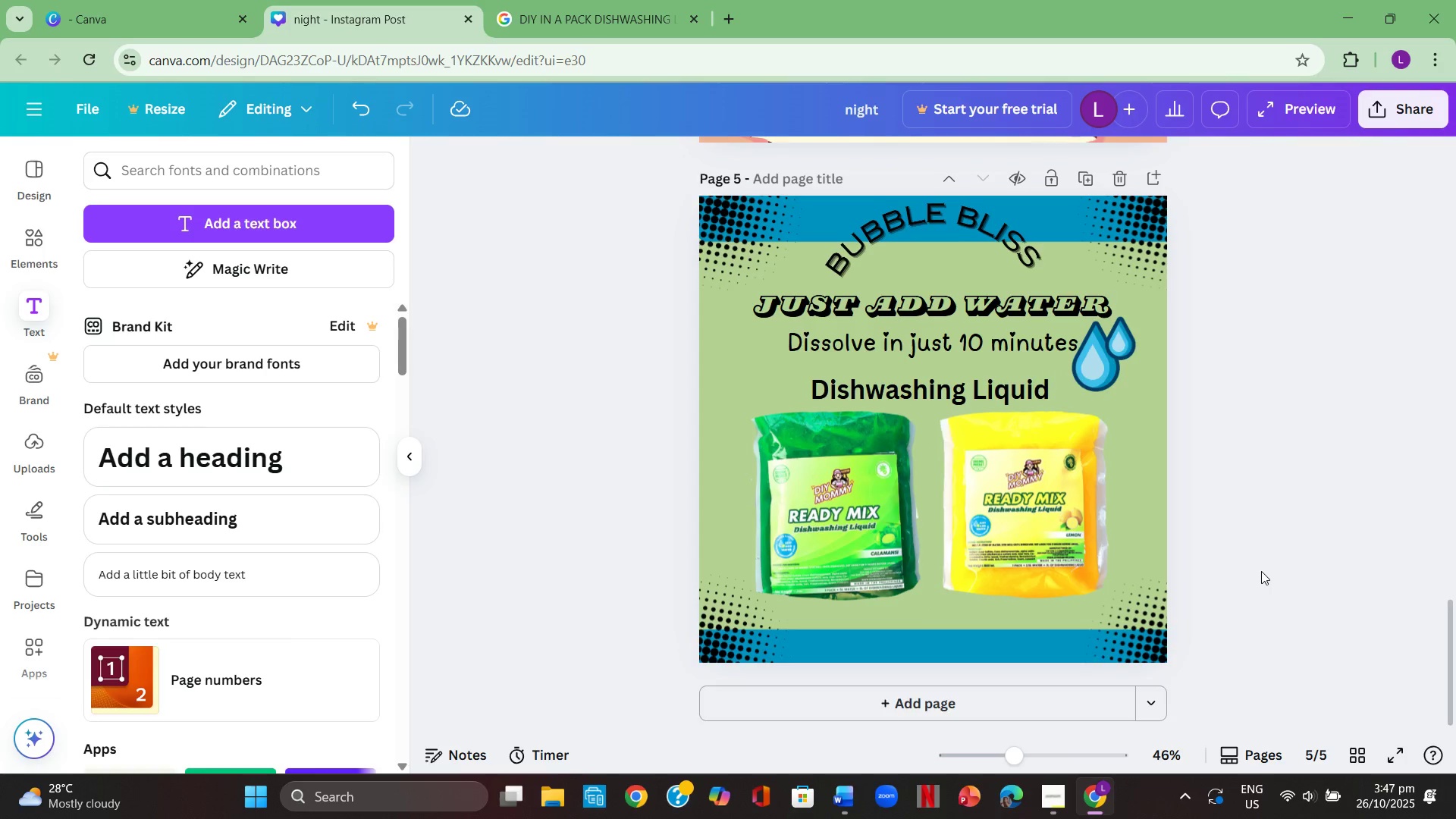 
scroll: coordinate [1261, 571], scroll_direction: up, amount: 3.0
 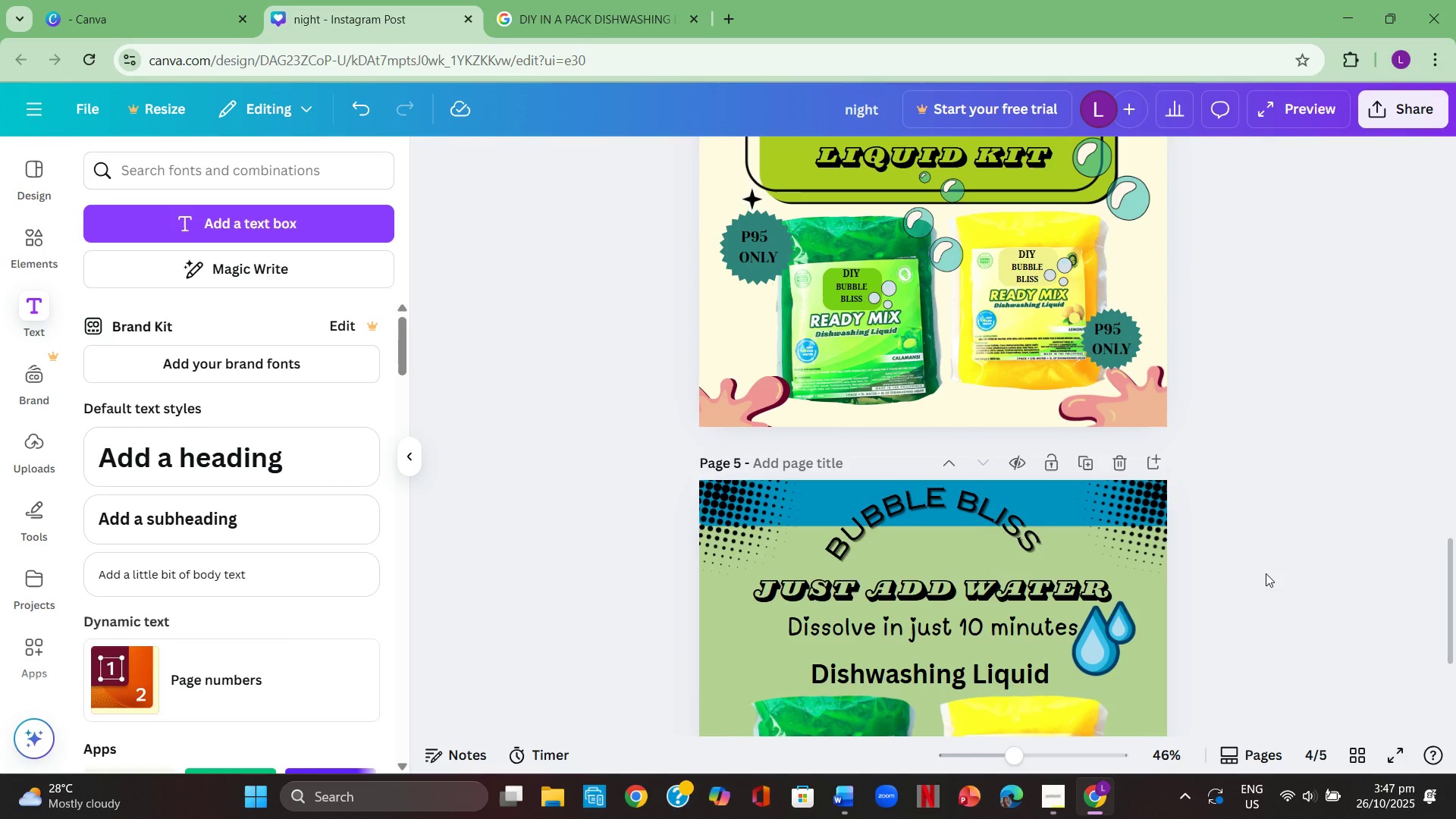 
scroll: coordinate [1266, 573], scroll_direction: down, amount: 2.0
 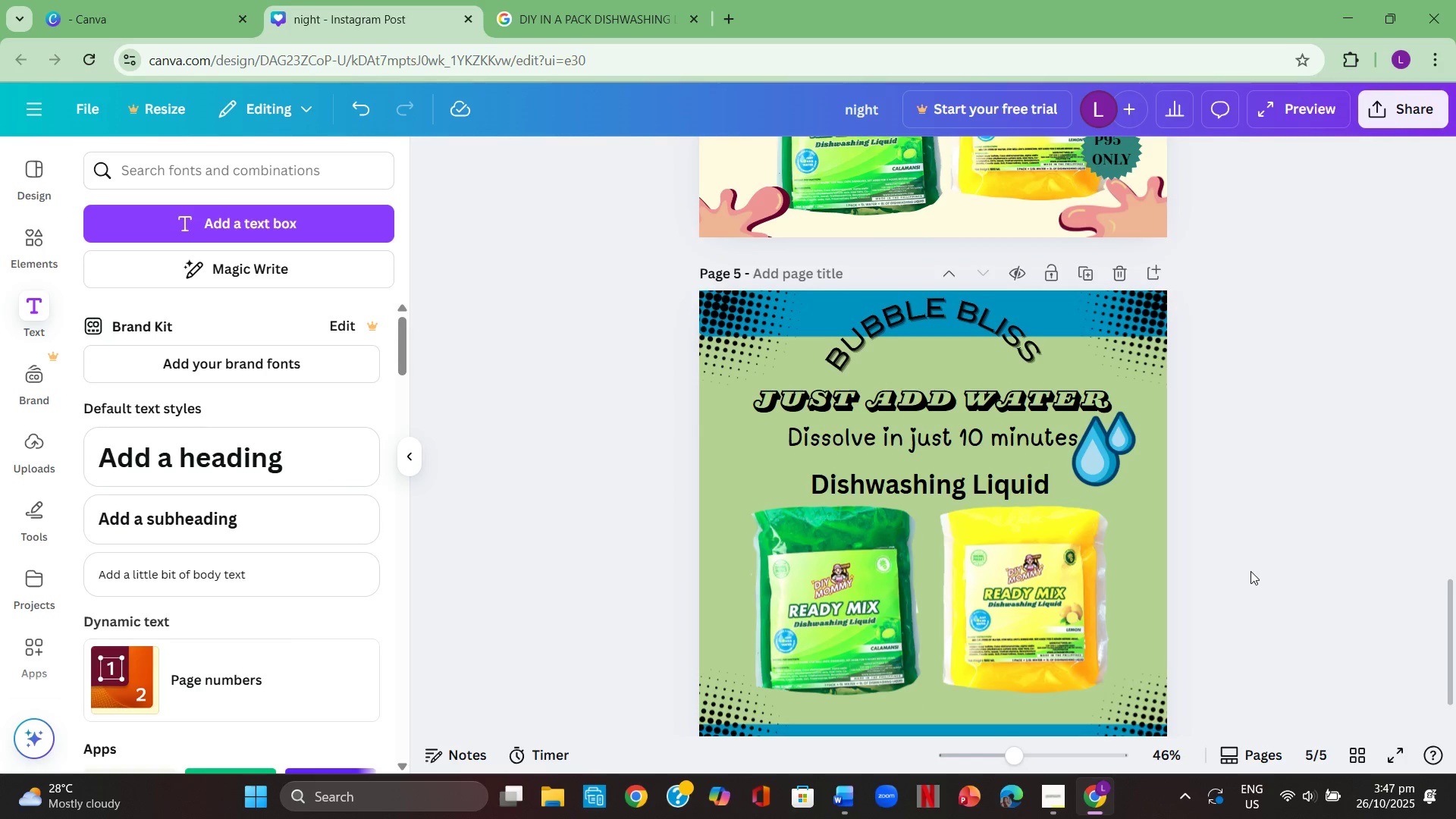 
scroll: coordinate [1250, 571], scroll_direction: up, amount: 1.0
 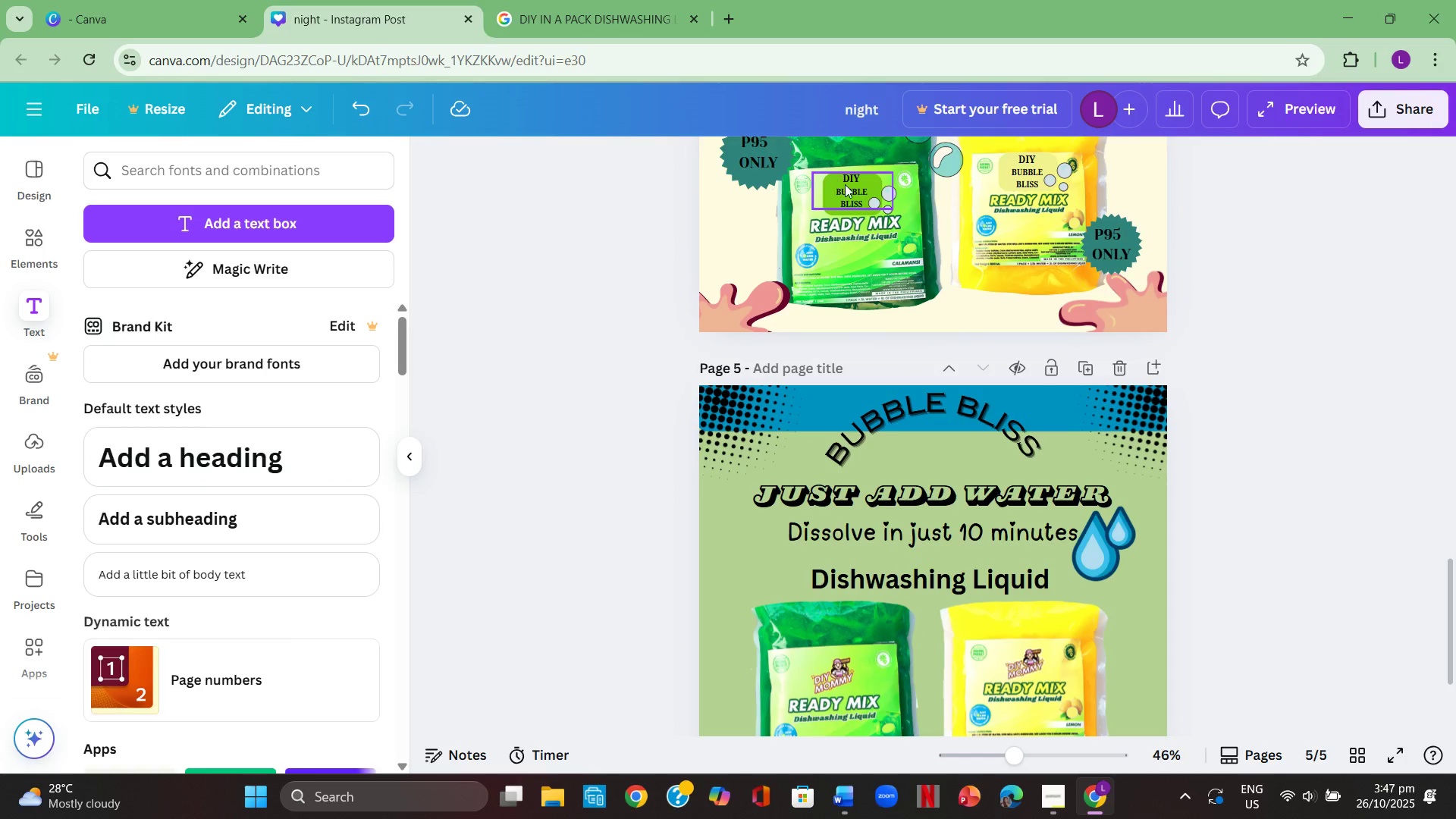 
left_click([845, 184])
 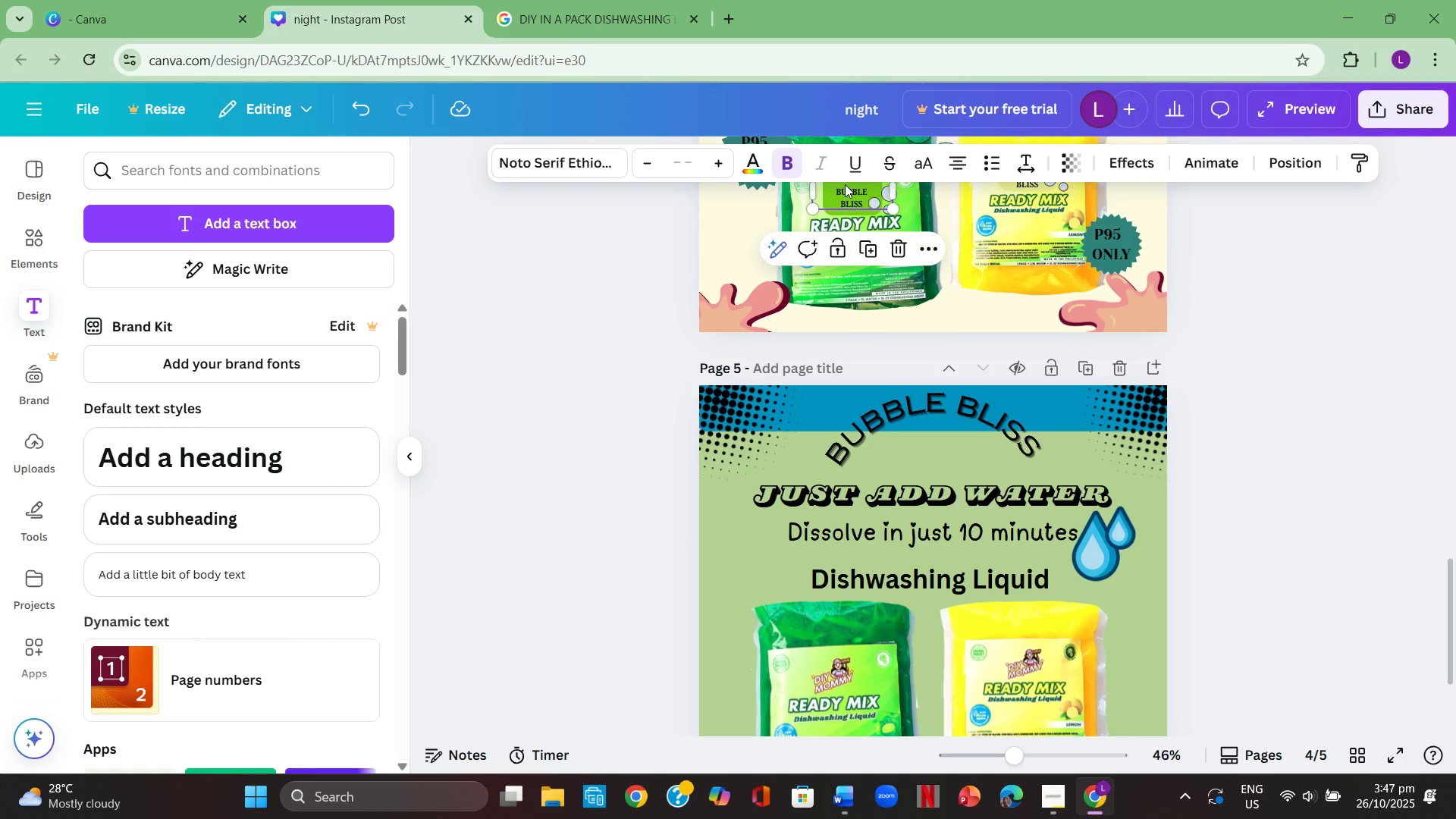 
key(Control+C)
 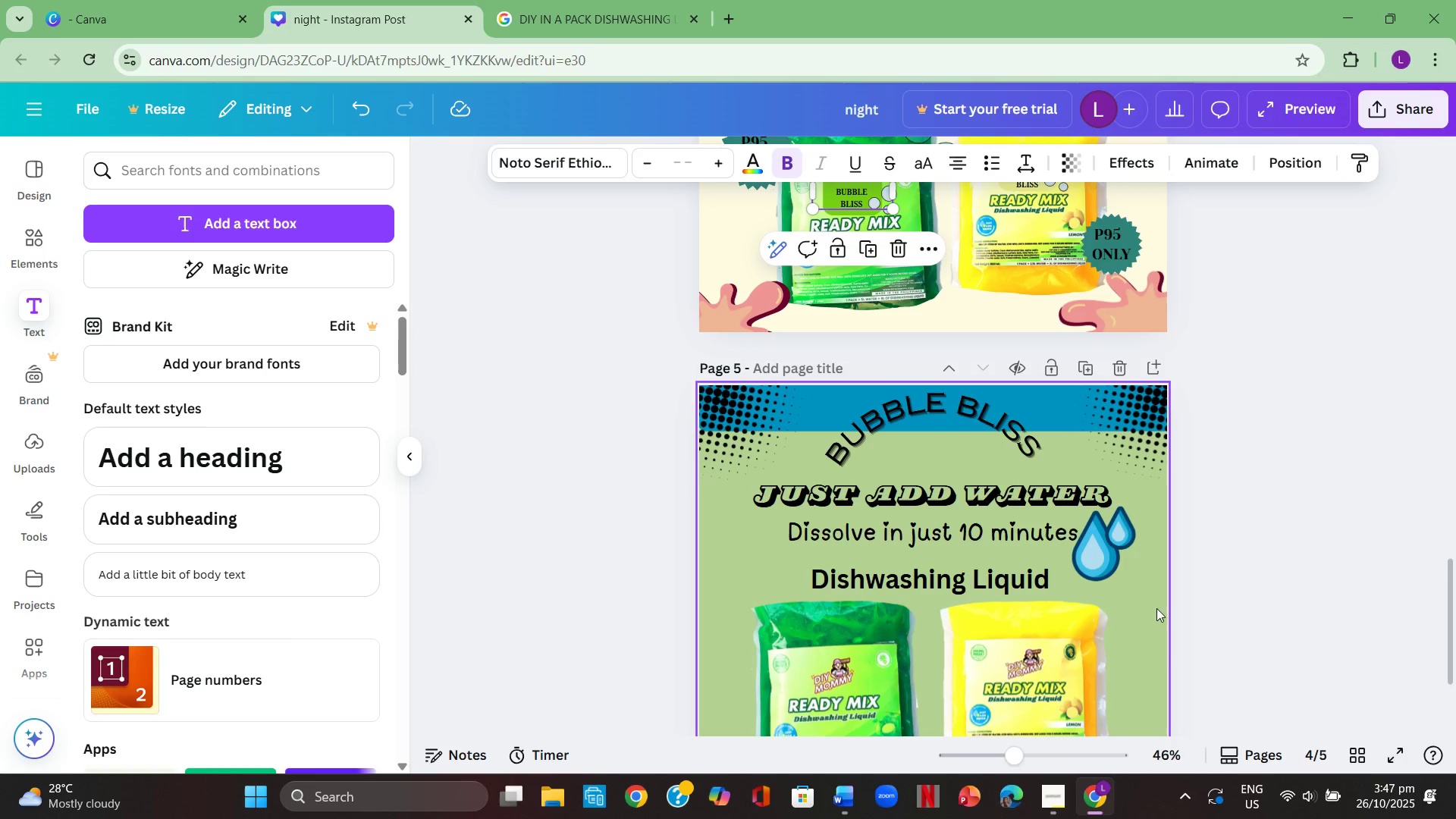 
left_click([1257, 643])
 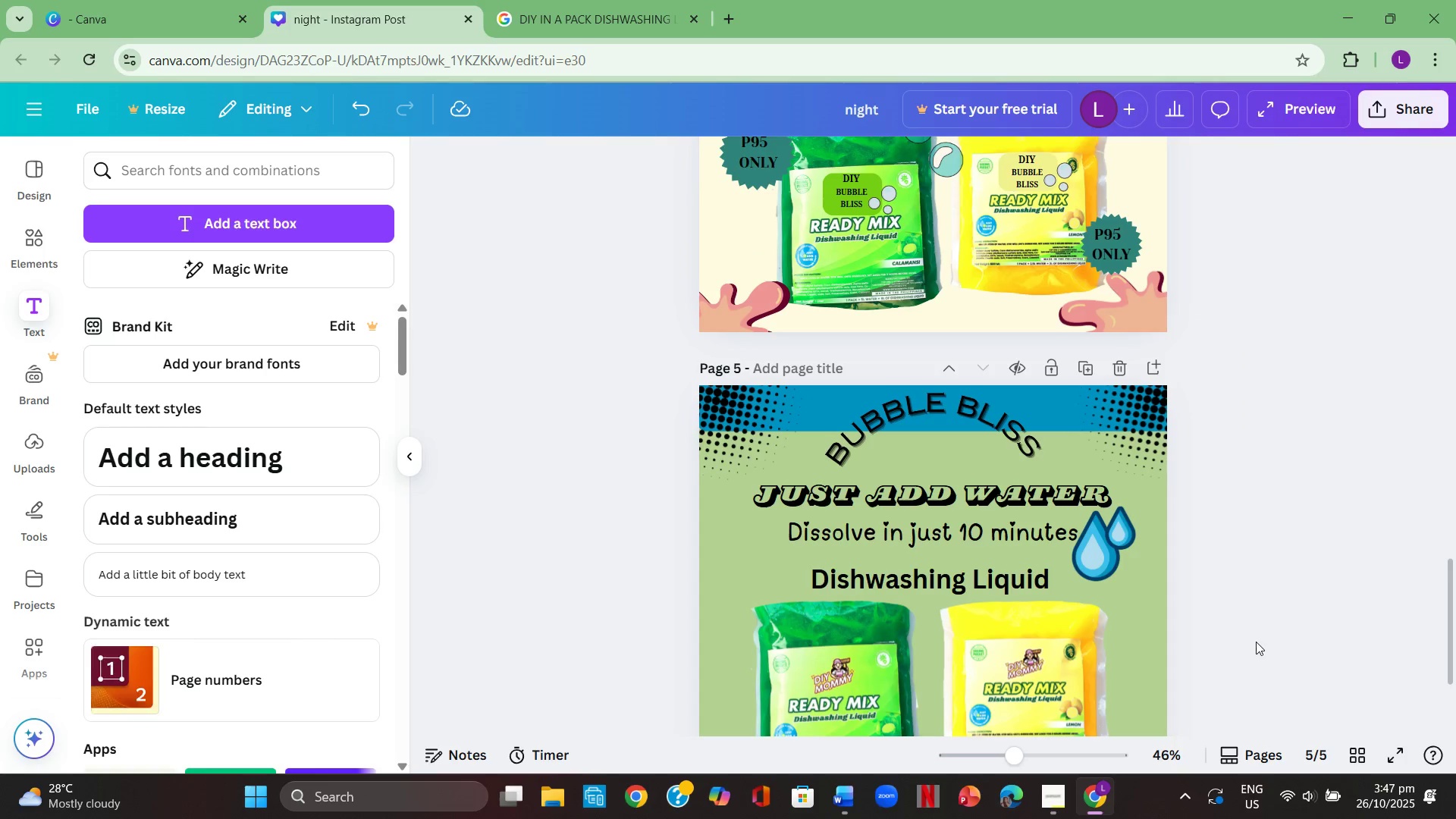 
key(Control+V)
 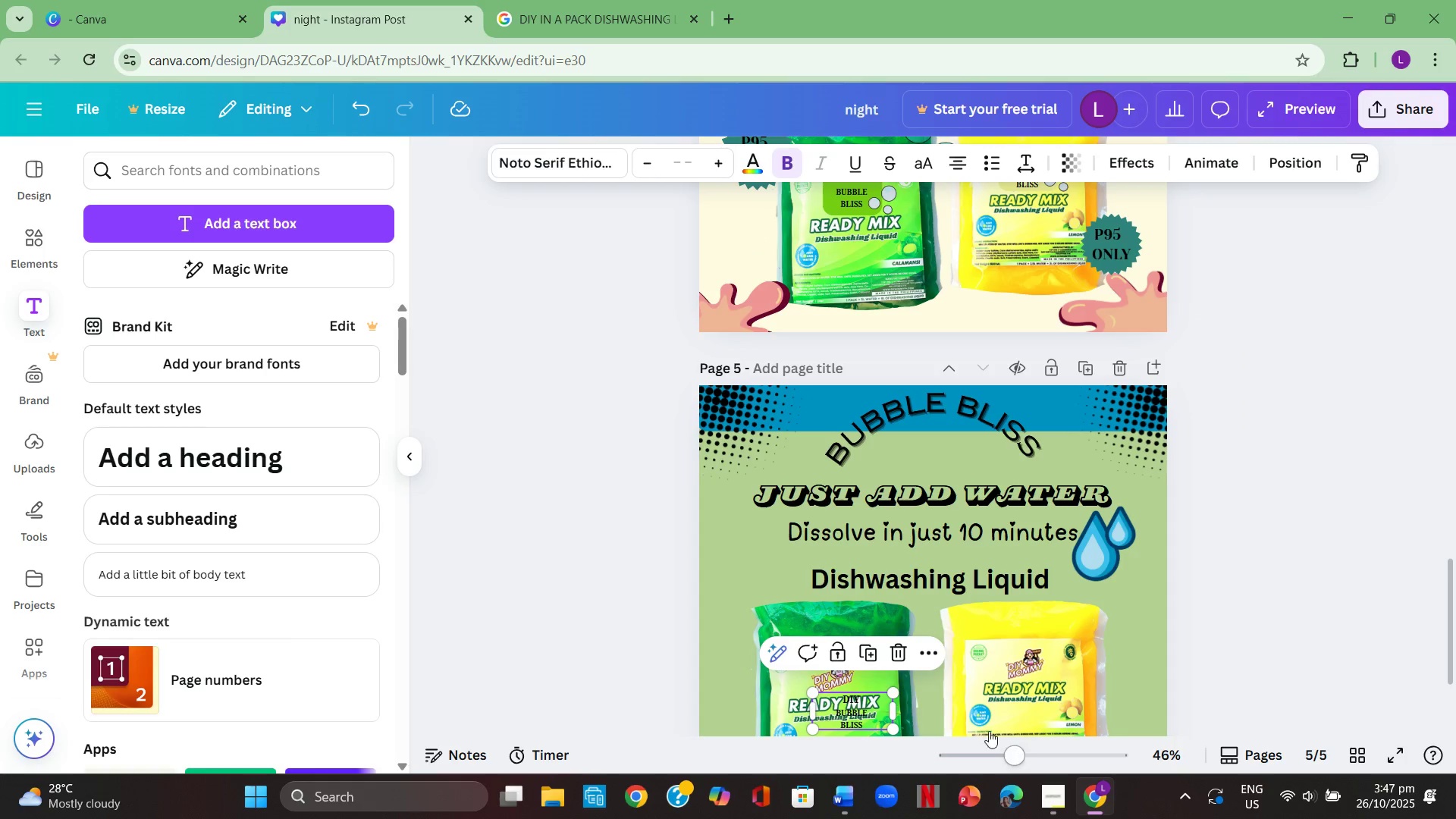 
scroll: coordinate [912, 677], scroll_direction: down, amount: 1.0
 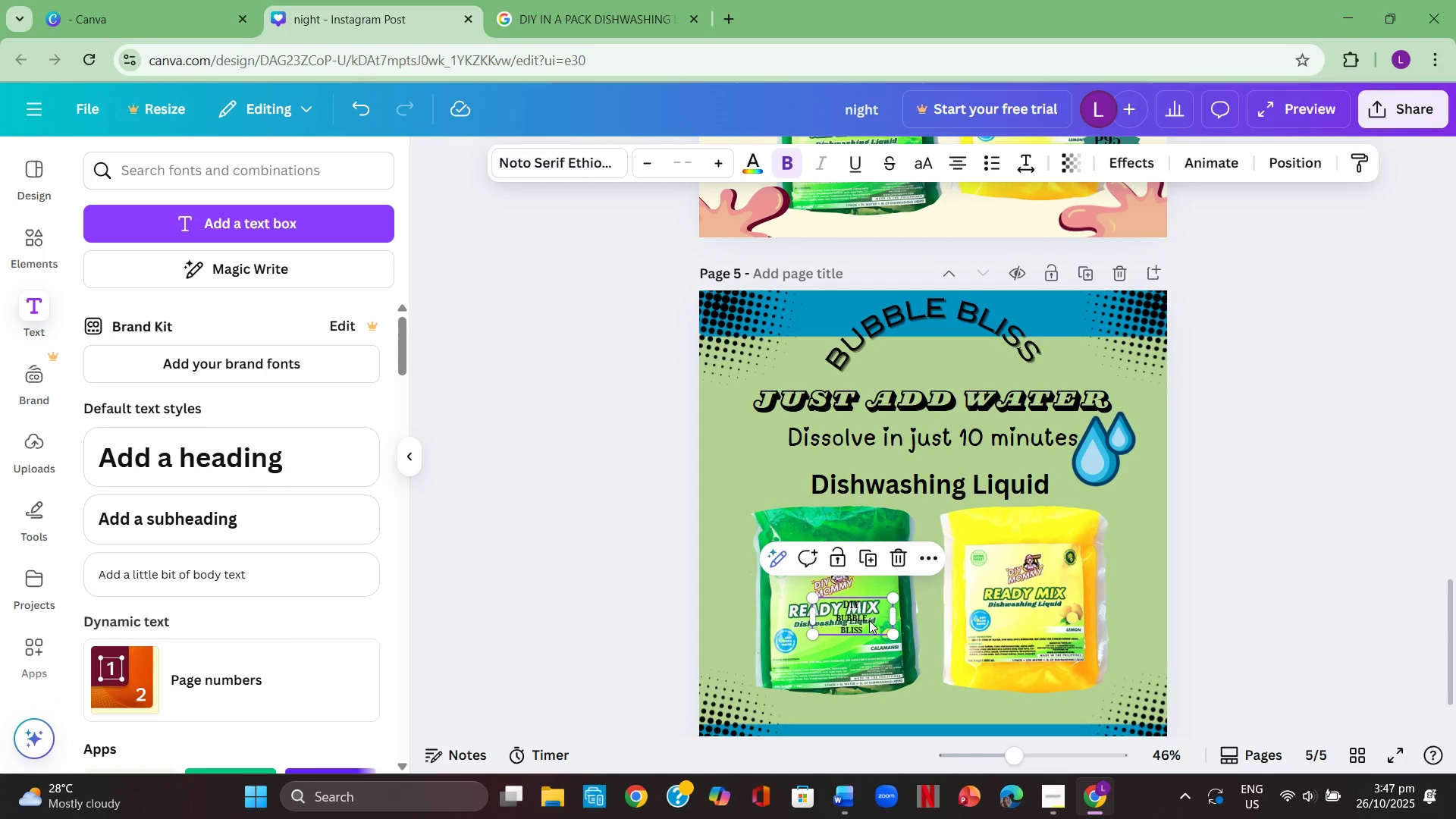 
left_click_drag(start_coordinate=[869, 620], to_coordinate=[905, 542])
 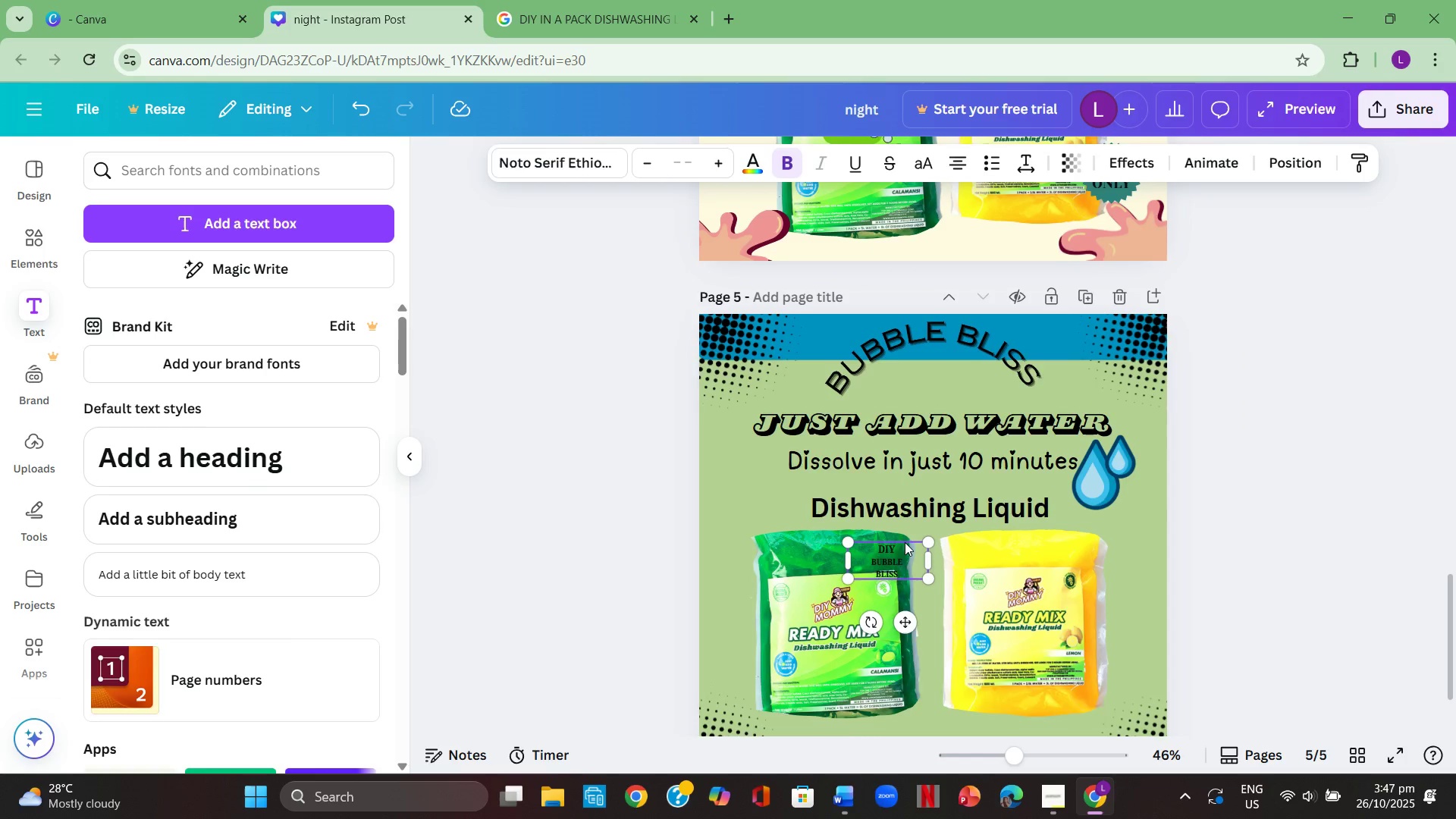 
scroll: coordinate [905, 542], scroll_direction: up, amount: 2.0
 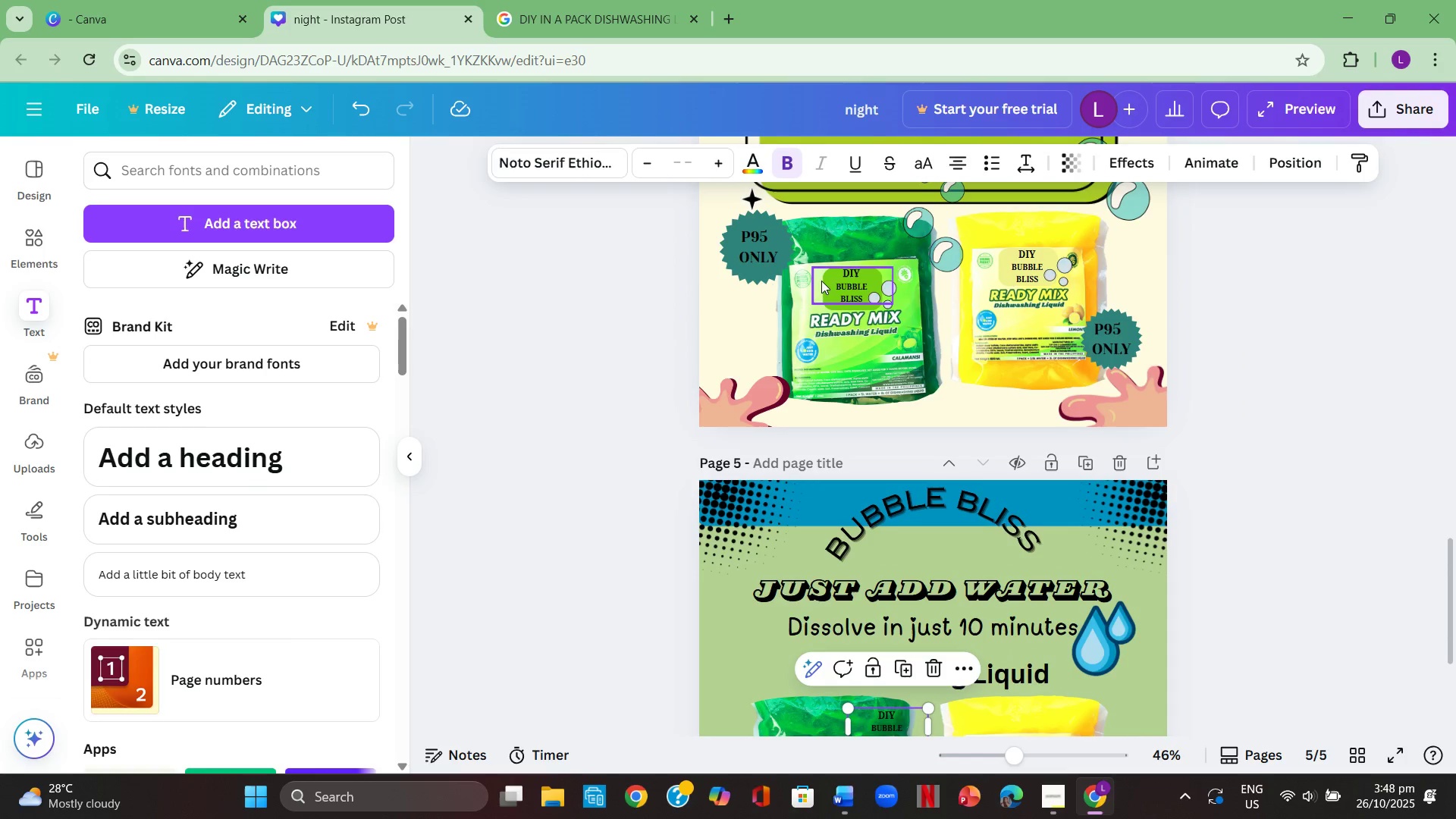 
left_click_drag(start_coordinate=[826, 276], to_coordinate=[849, 242])
 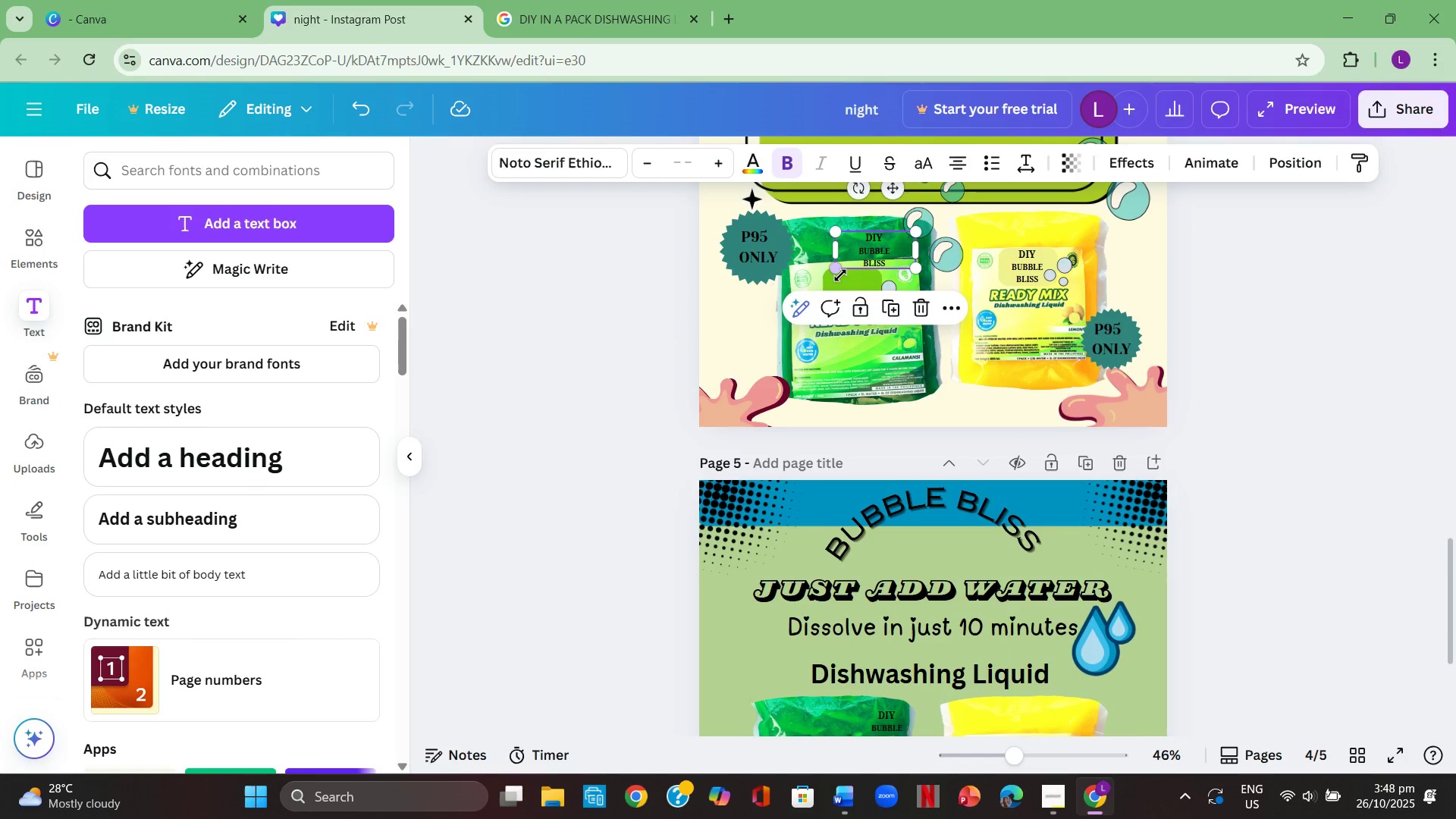 
left_click([840, 275])
 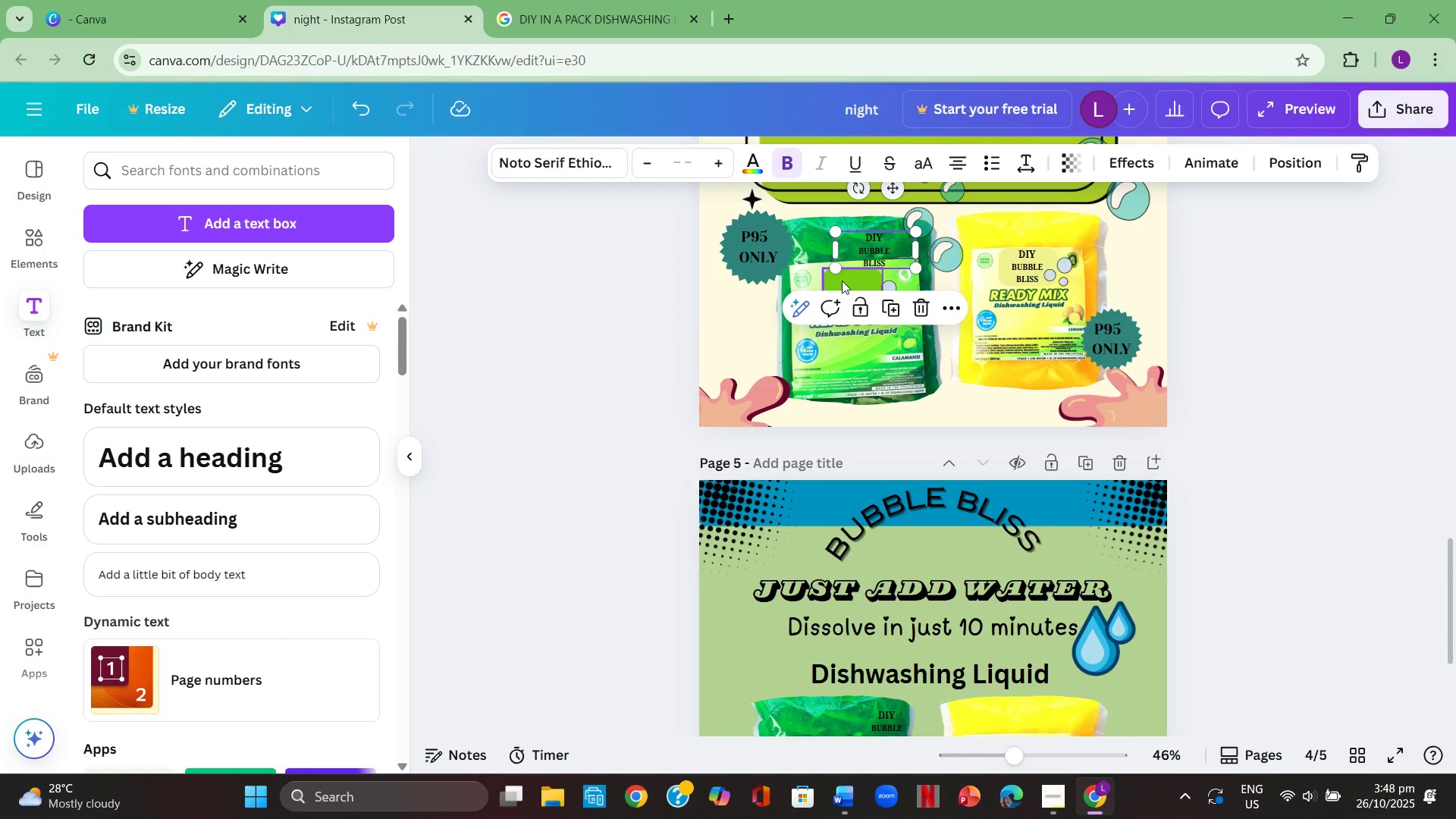 
left_click([842, 281])
 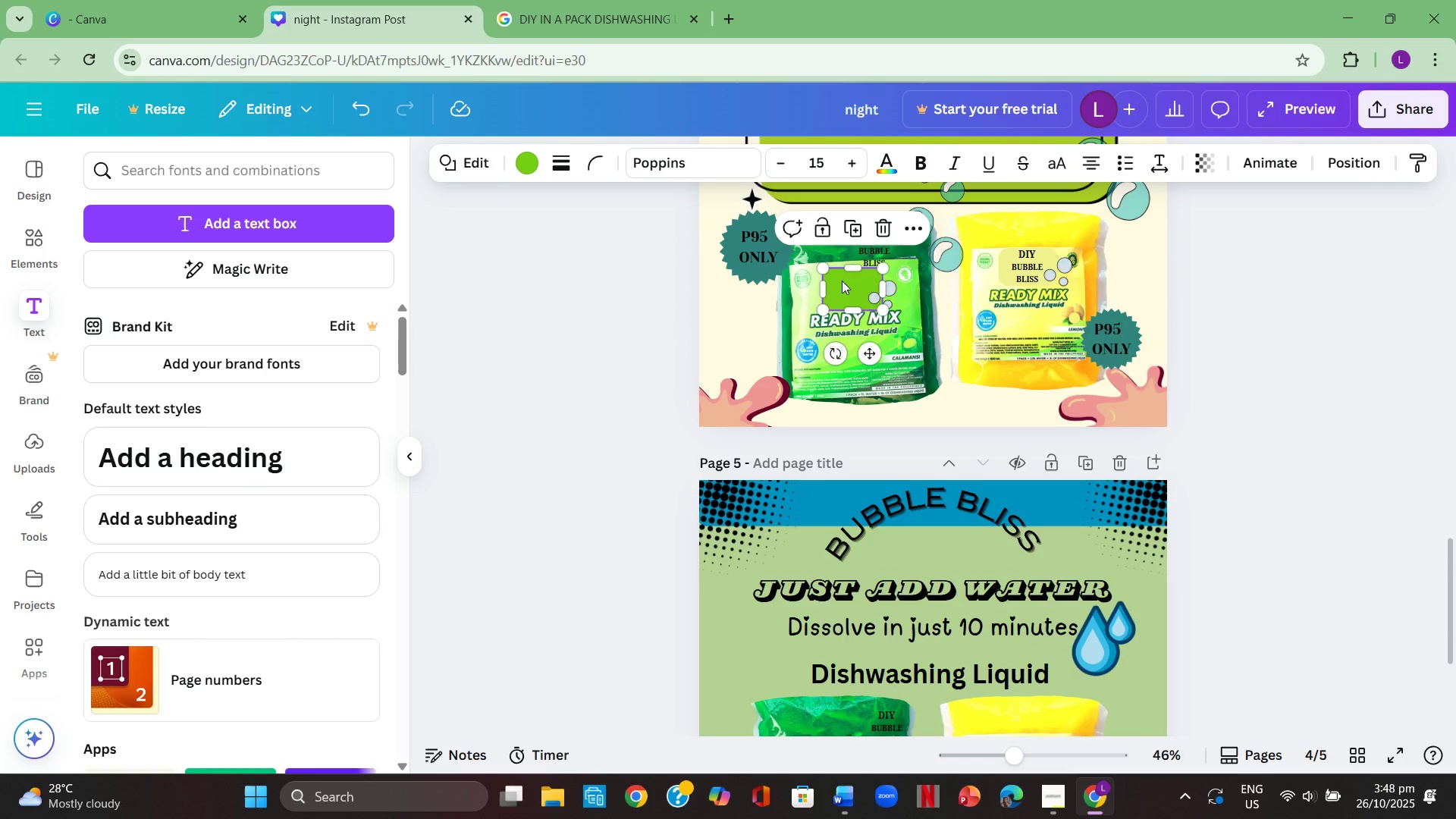 
key(Control+C)
 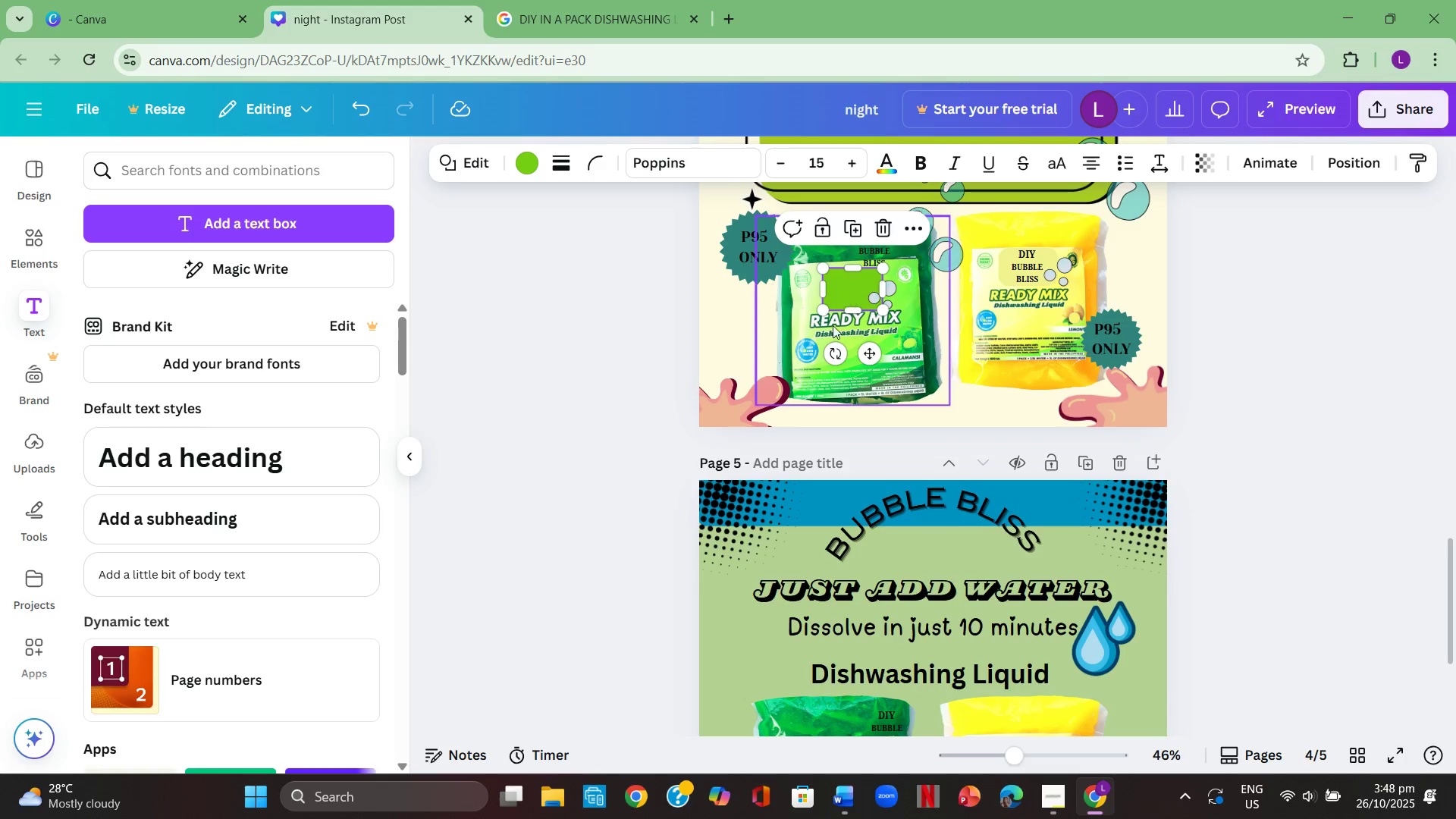 
scroll: coordinate [829, 409], scroll_direction: down, amount: 2.0
 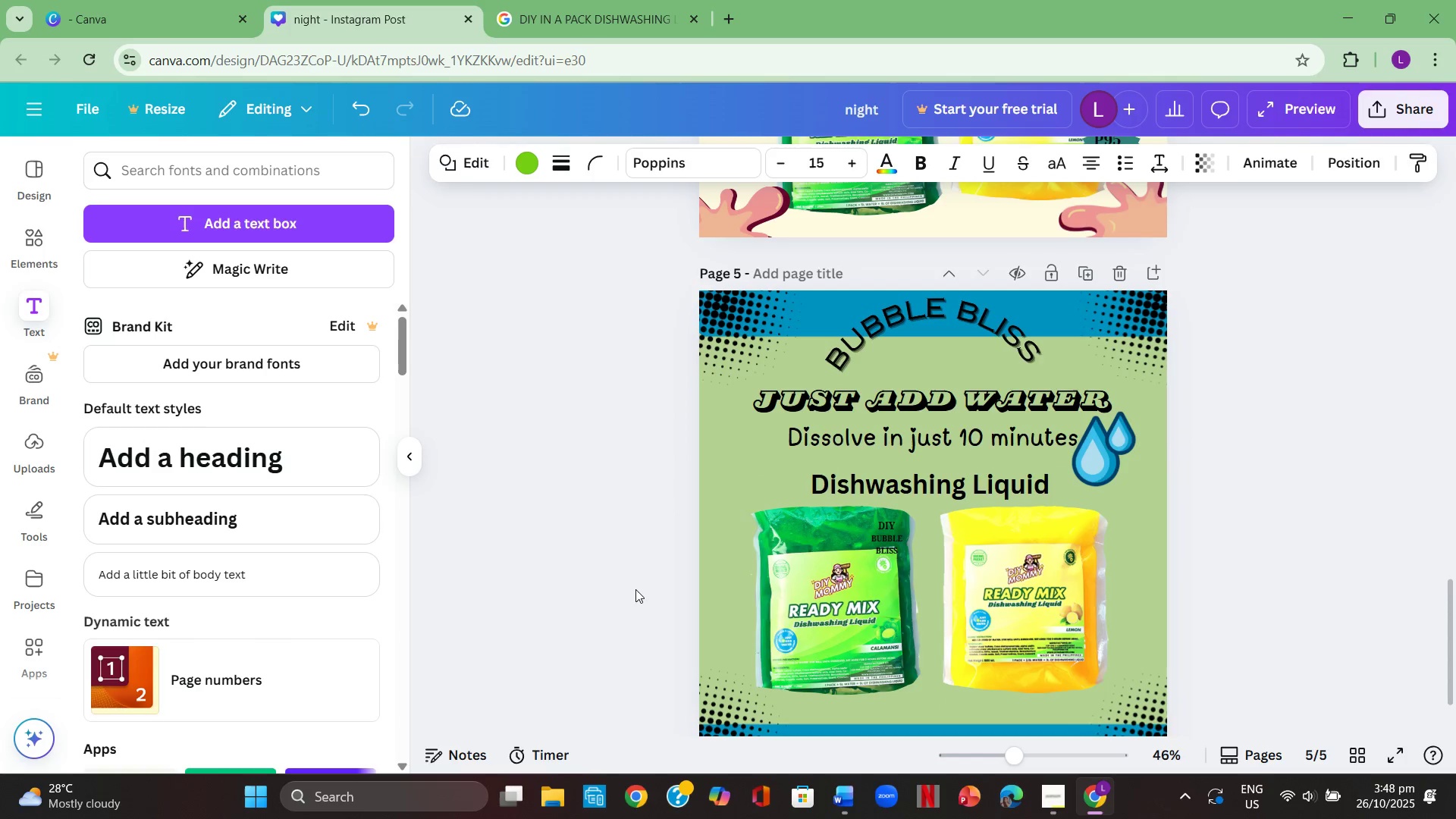 
left_click([635, 589])
 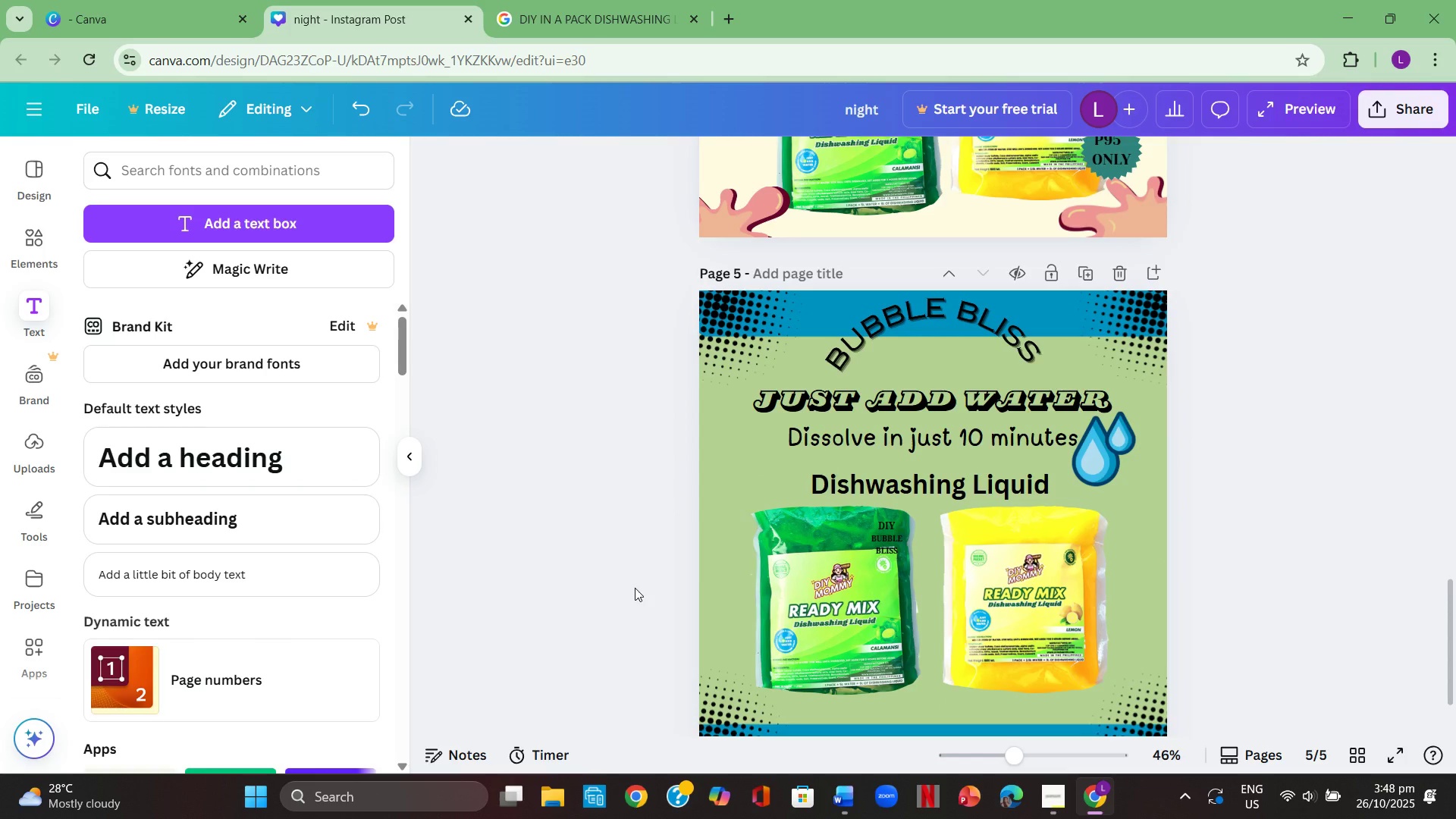 
key(Control+V)
 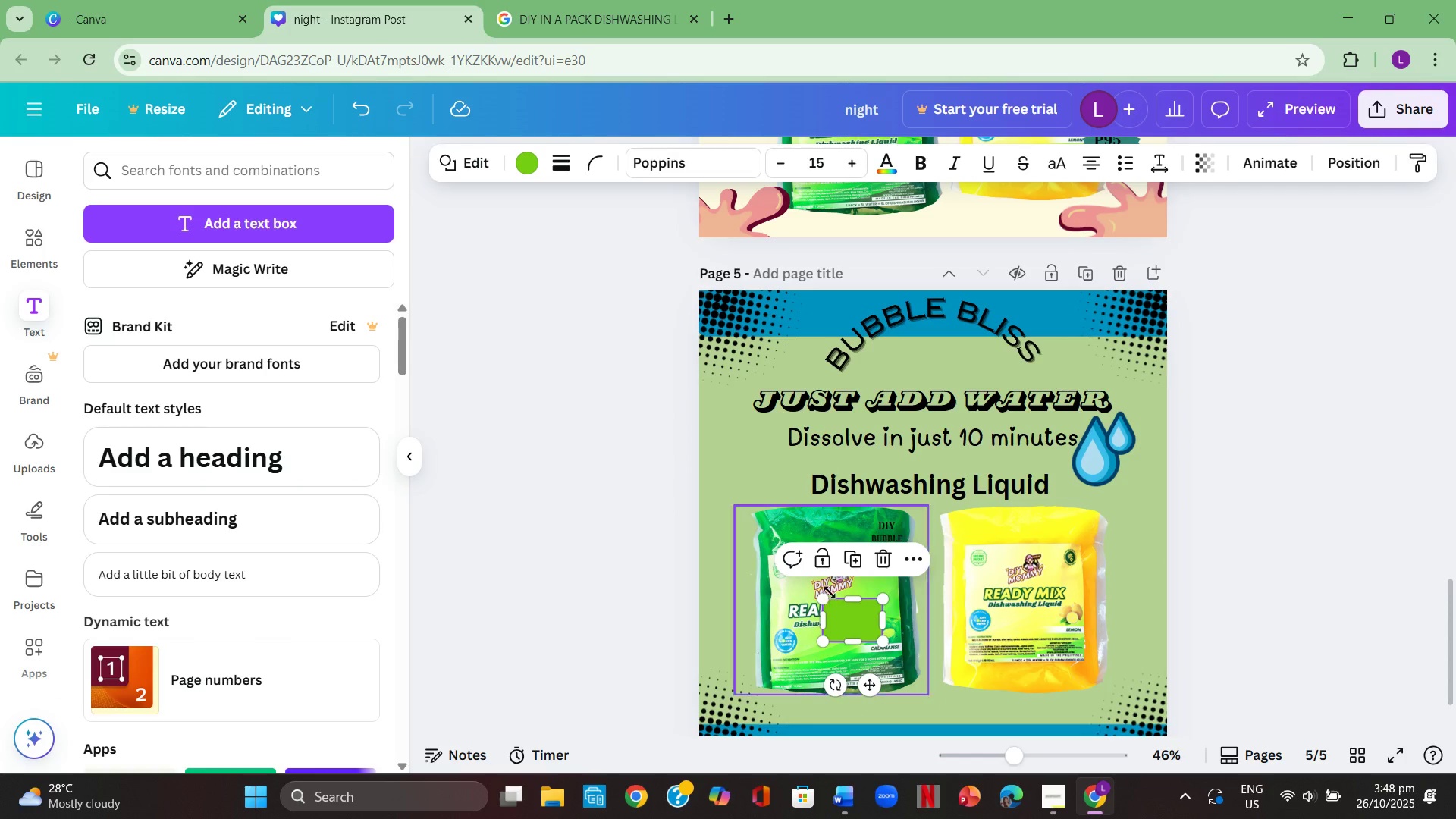 
left_click_drag(start_coordinate=[861, 614], to_coordinate=[840, 571])
 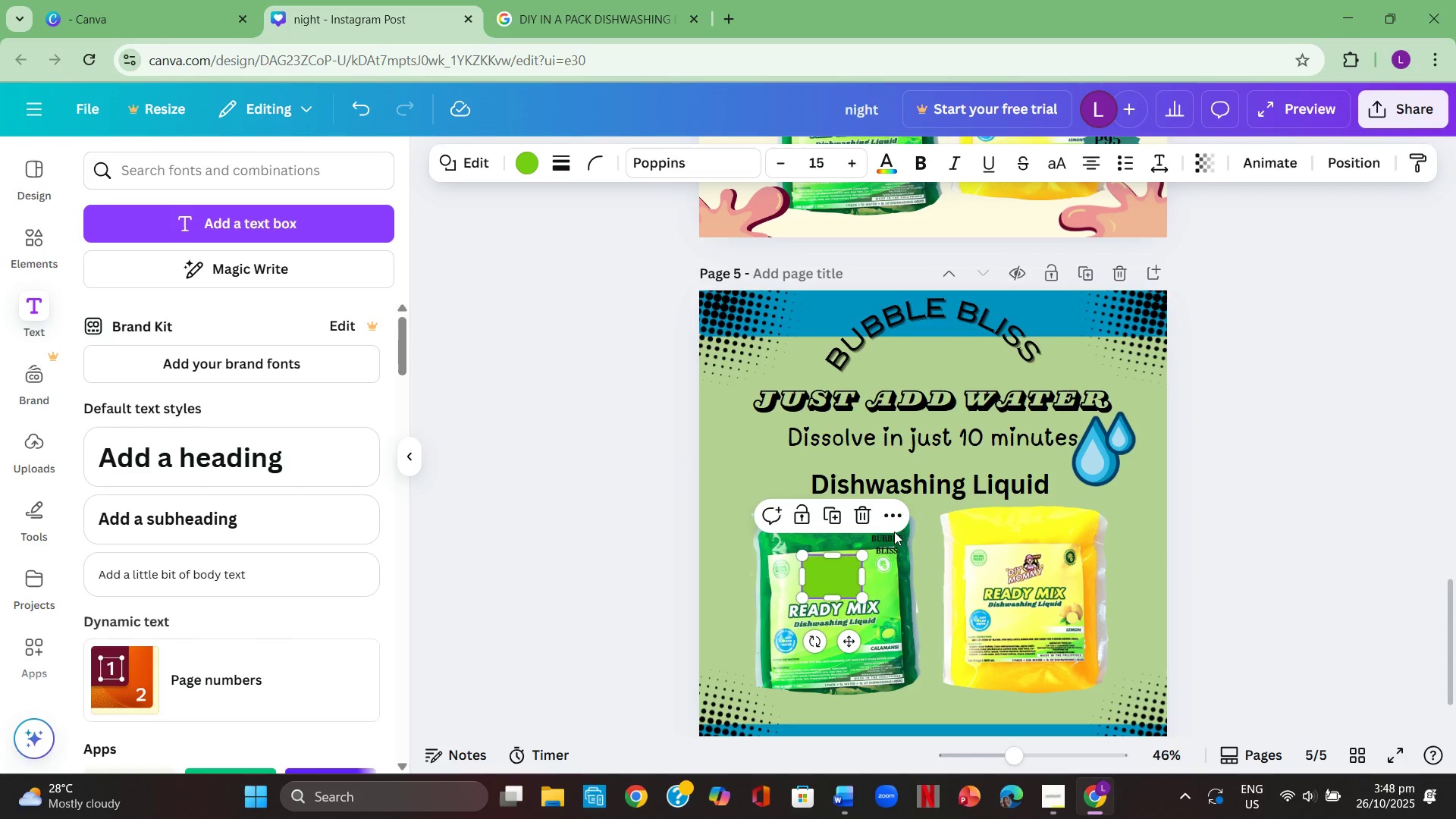 
left_click_drag(start_coordinate=[894, 532], to_coordinate=[889, 545])
 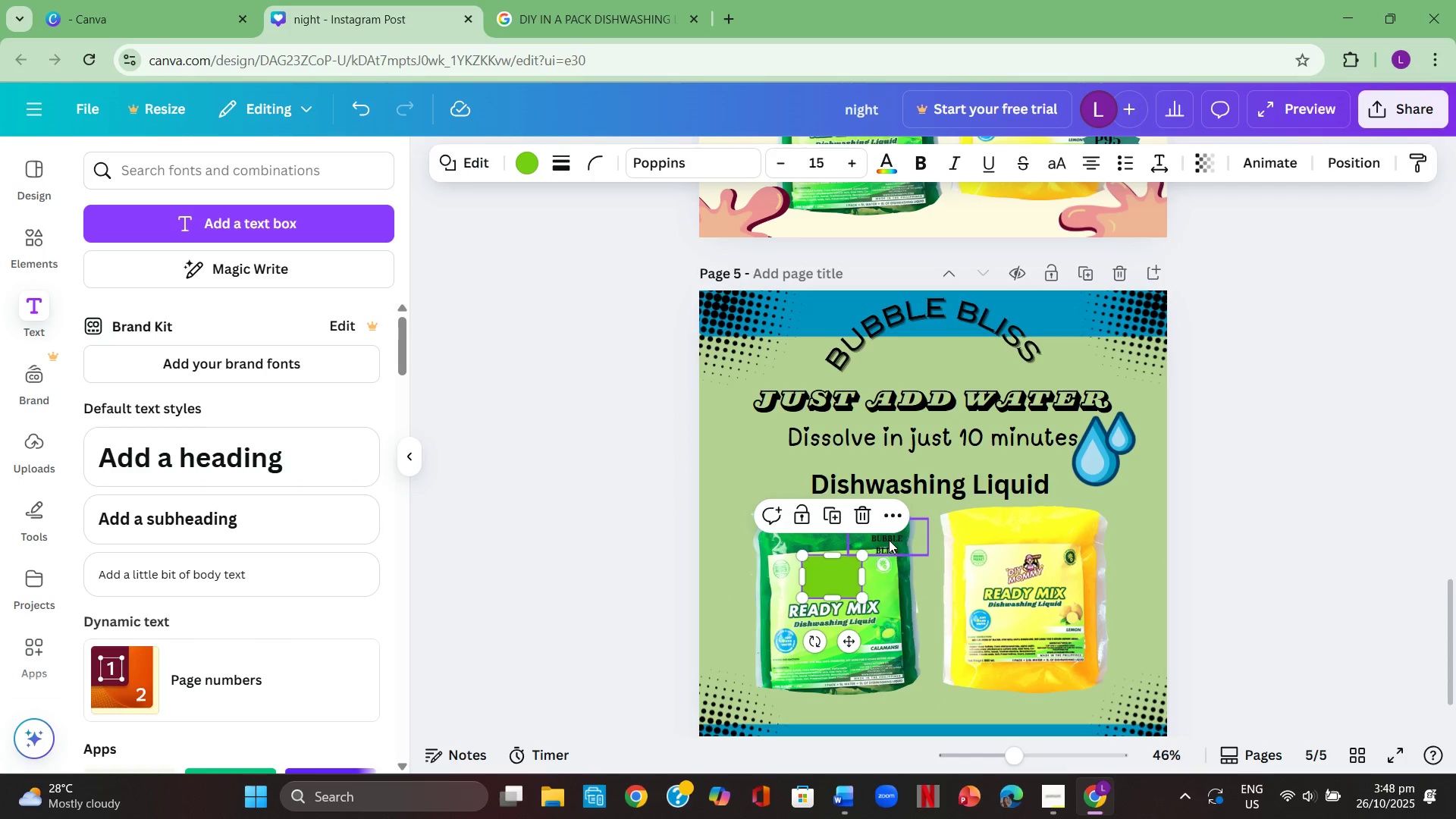 
left_click_drag(start_coordinate=[889, 540], to_coordinate=[901, 570])
 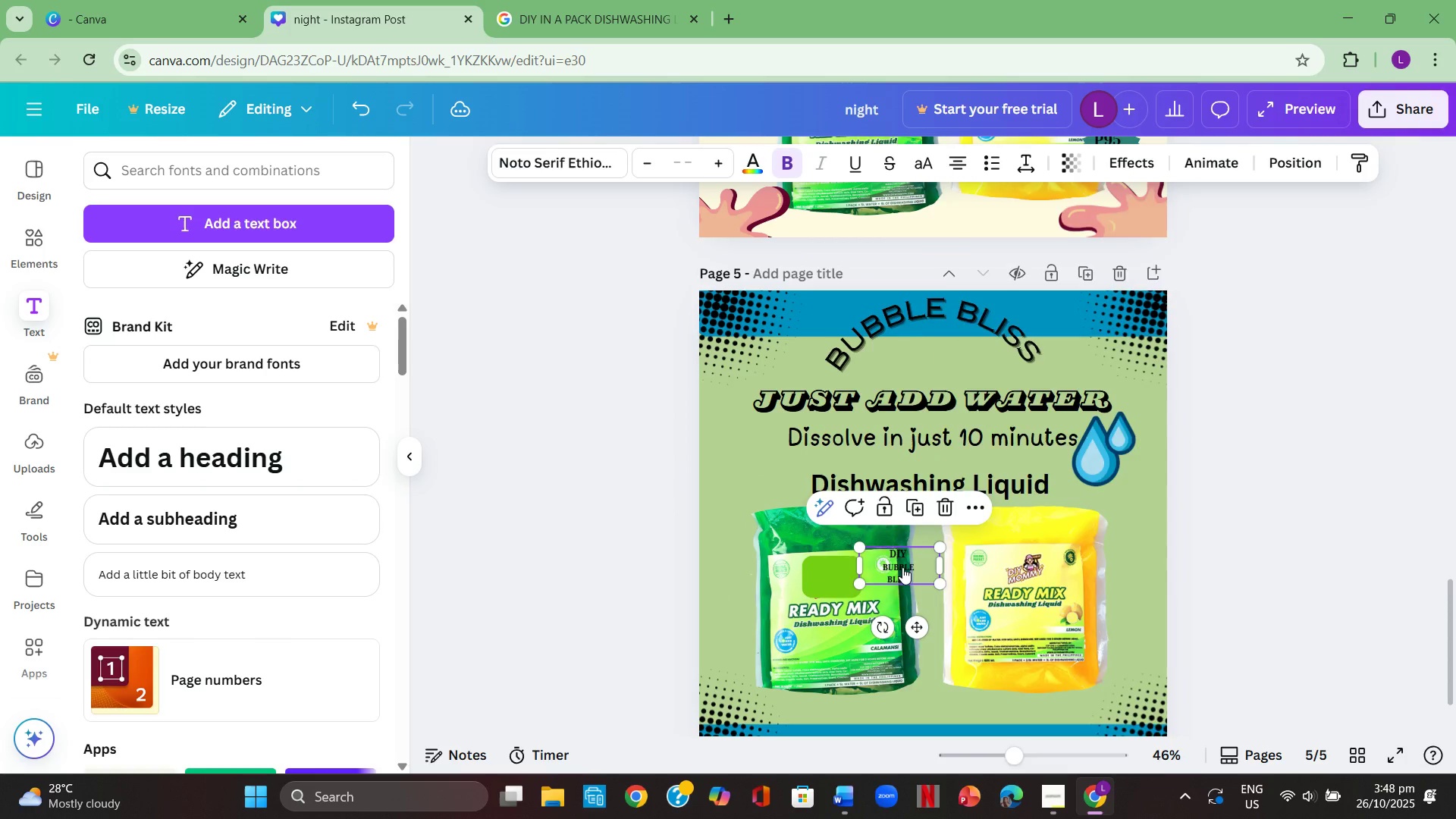 
right_click([902, 567])
 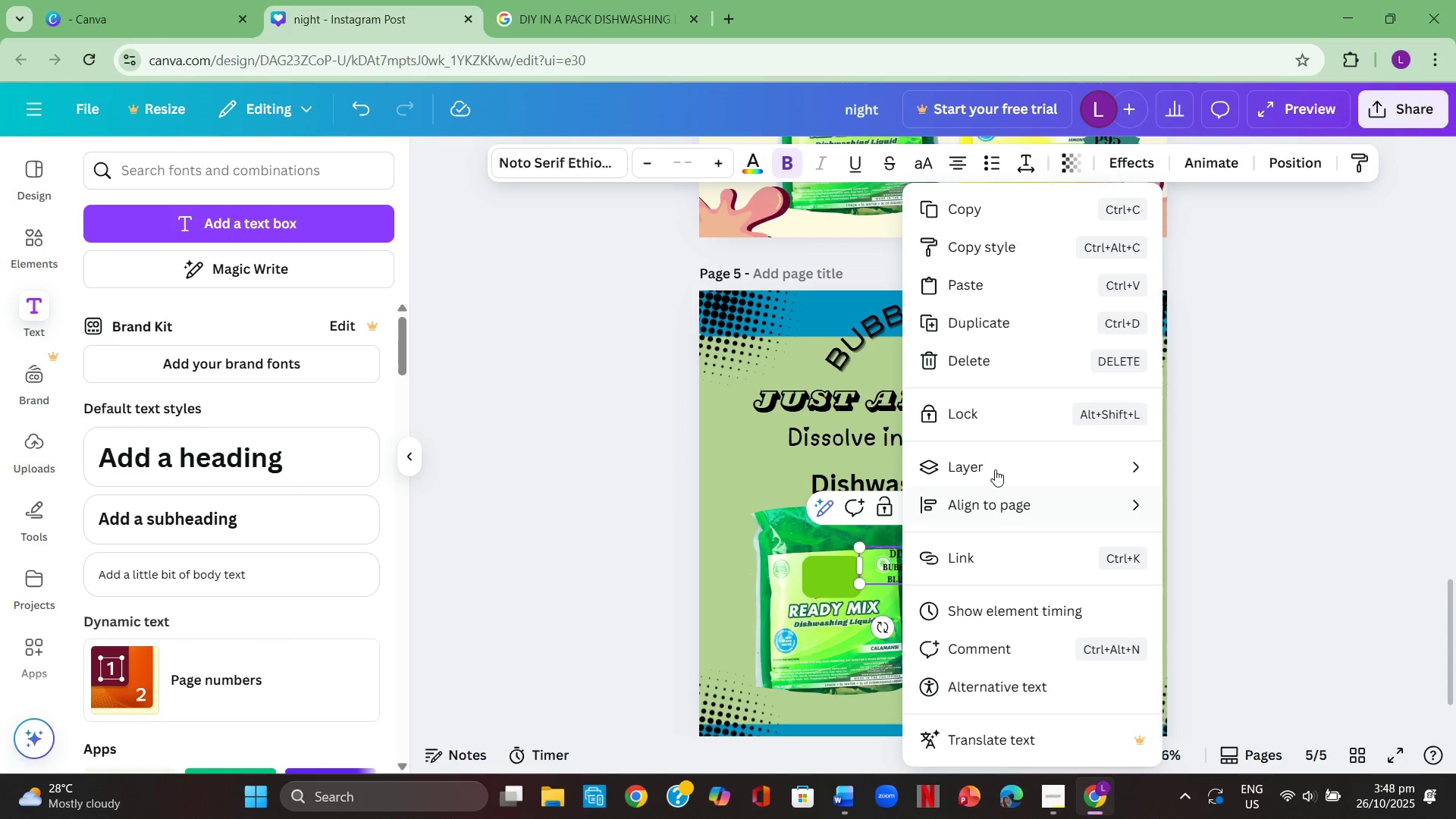 
left_click([995, 469])
 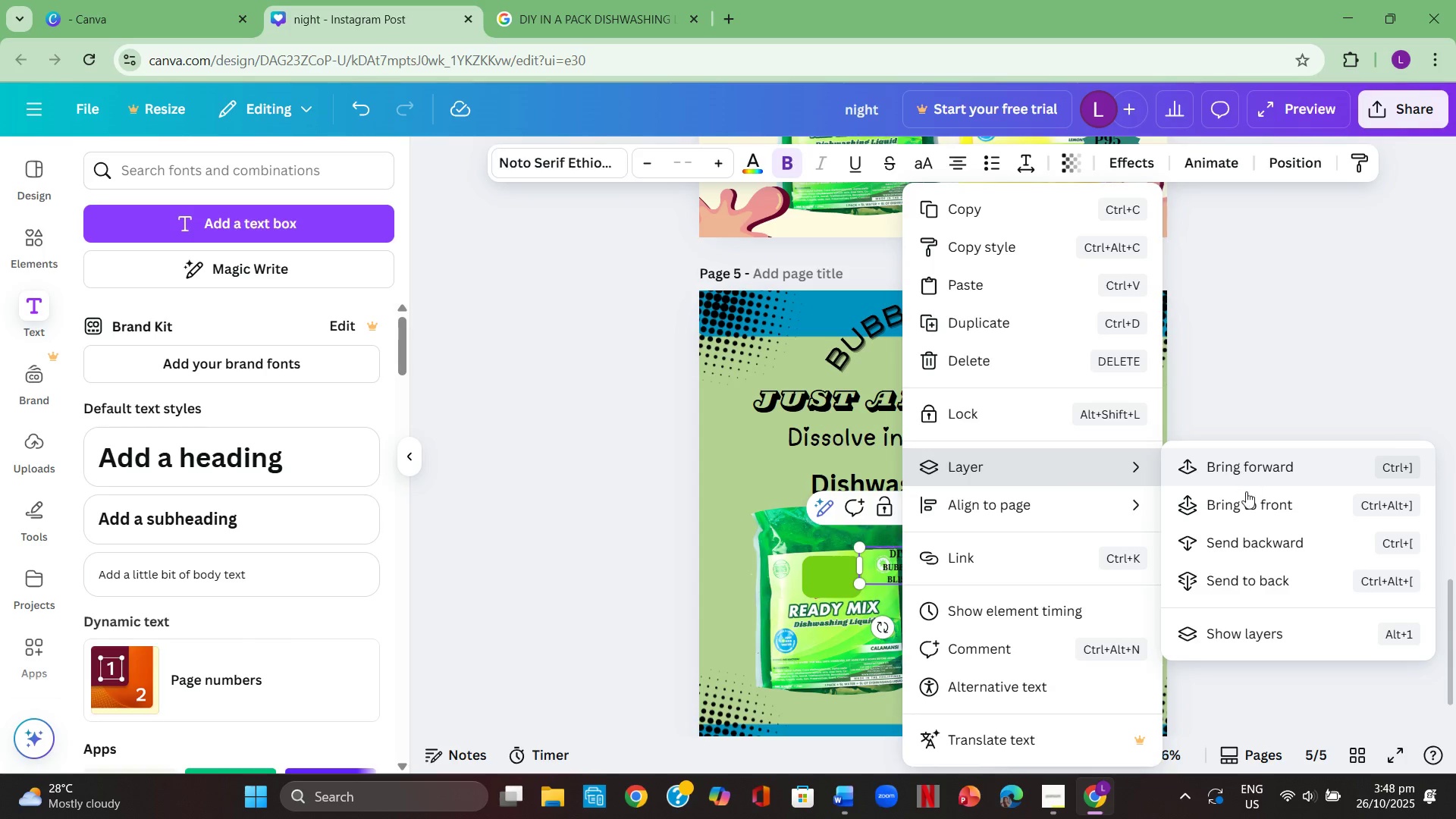 
left_click([1257, 510])
 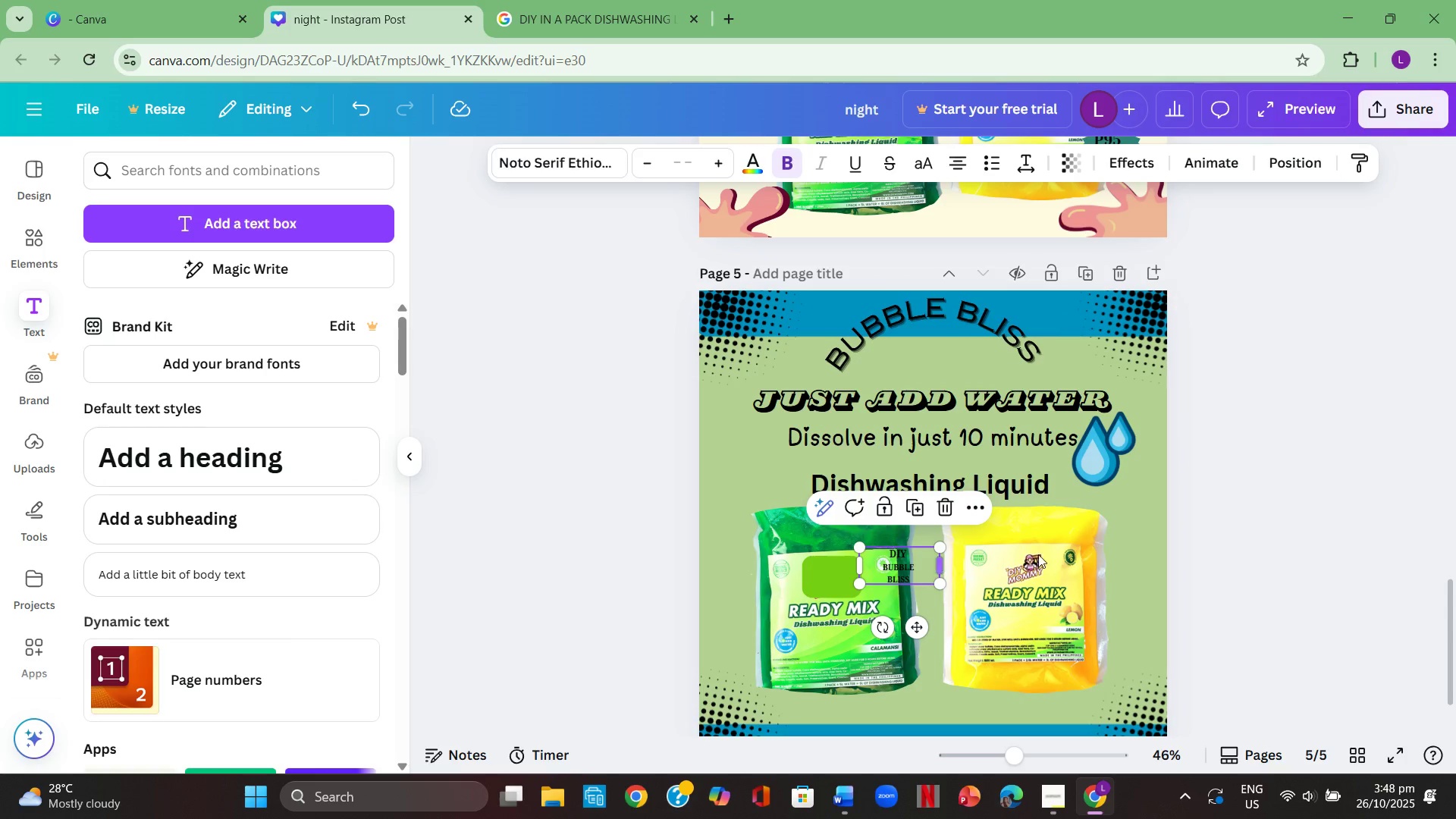 
left_click([1308, 503])
 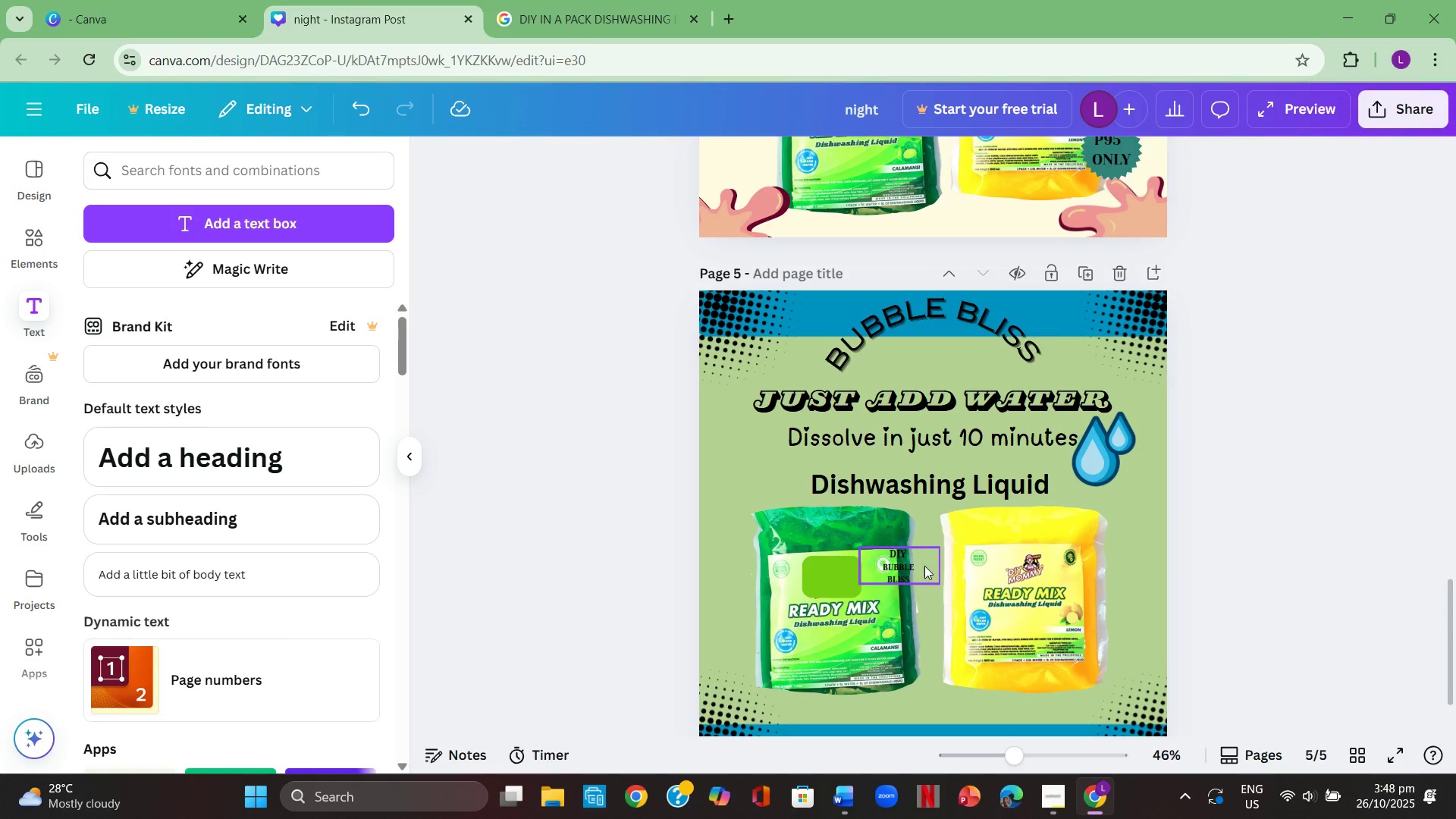 
left_click_drag(start_coordinate=[906, 569], to_coordinate=[843, 576])
 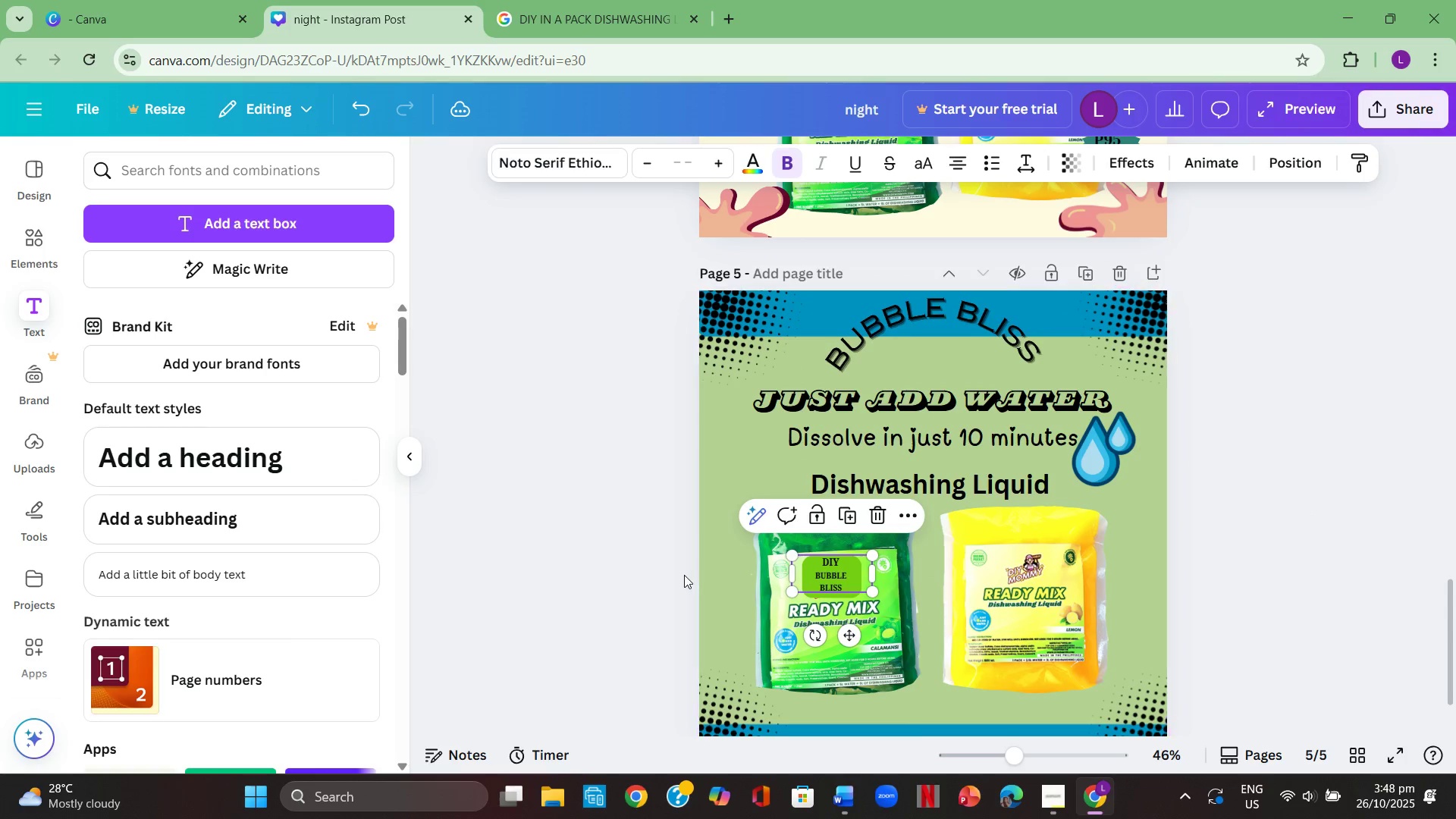 
left_click([684, 575])
 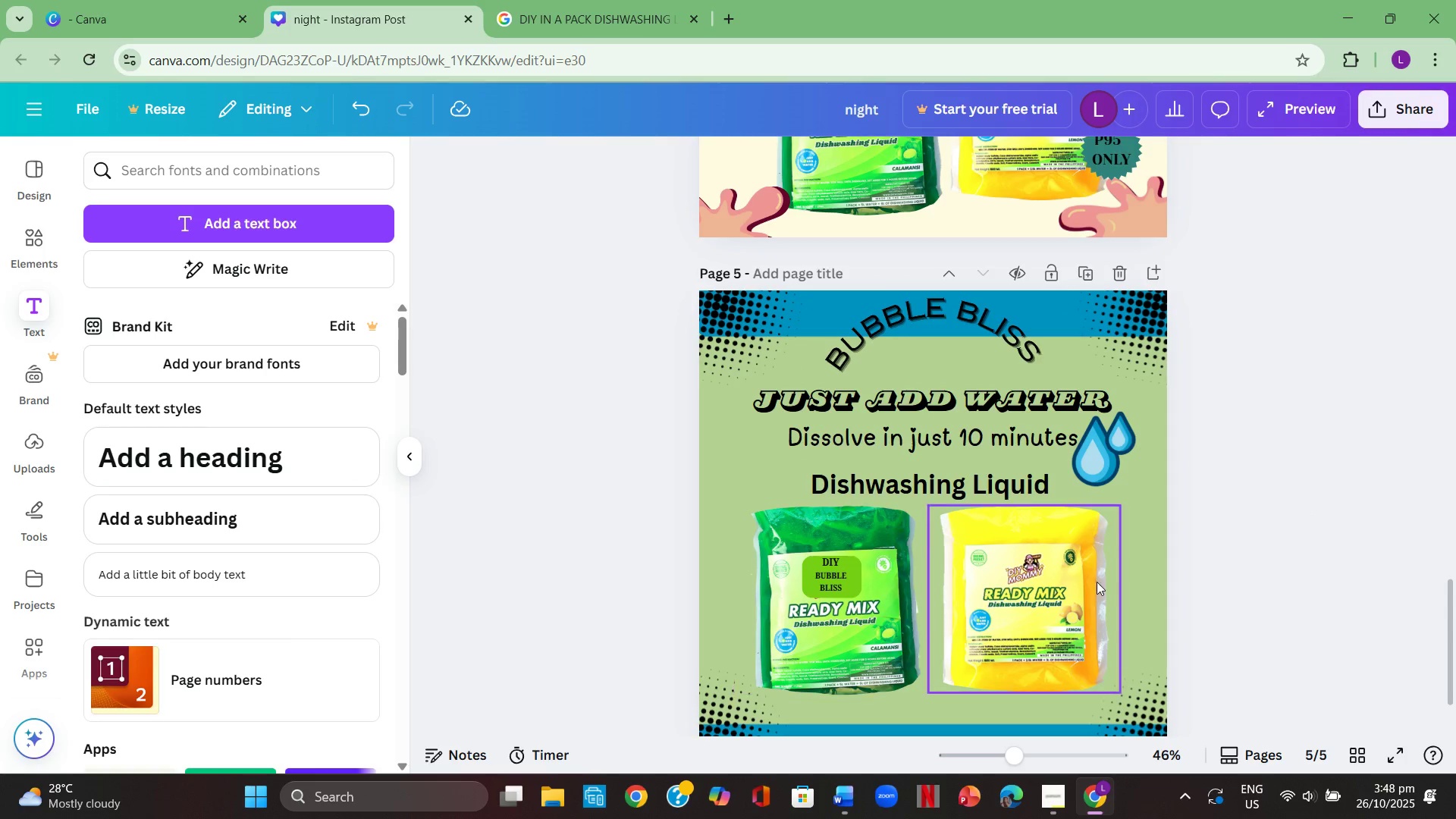 
left_click([1215, 563])
 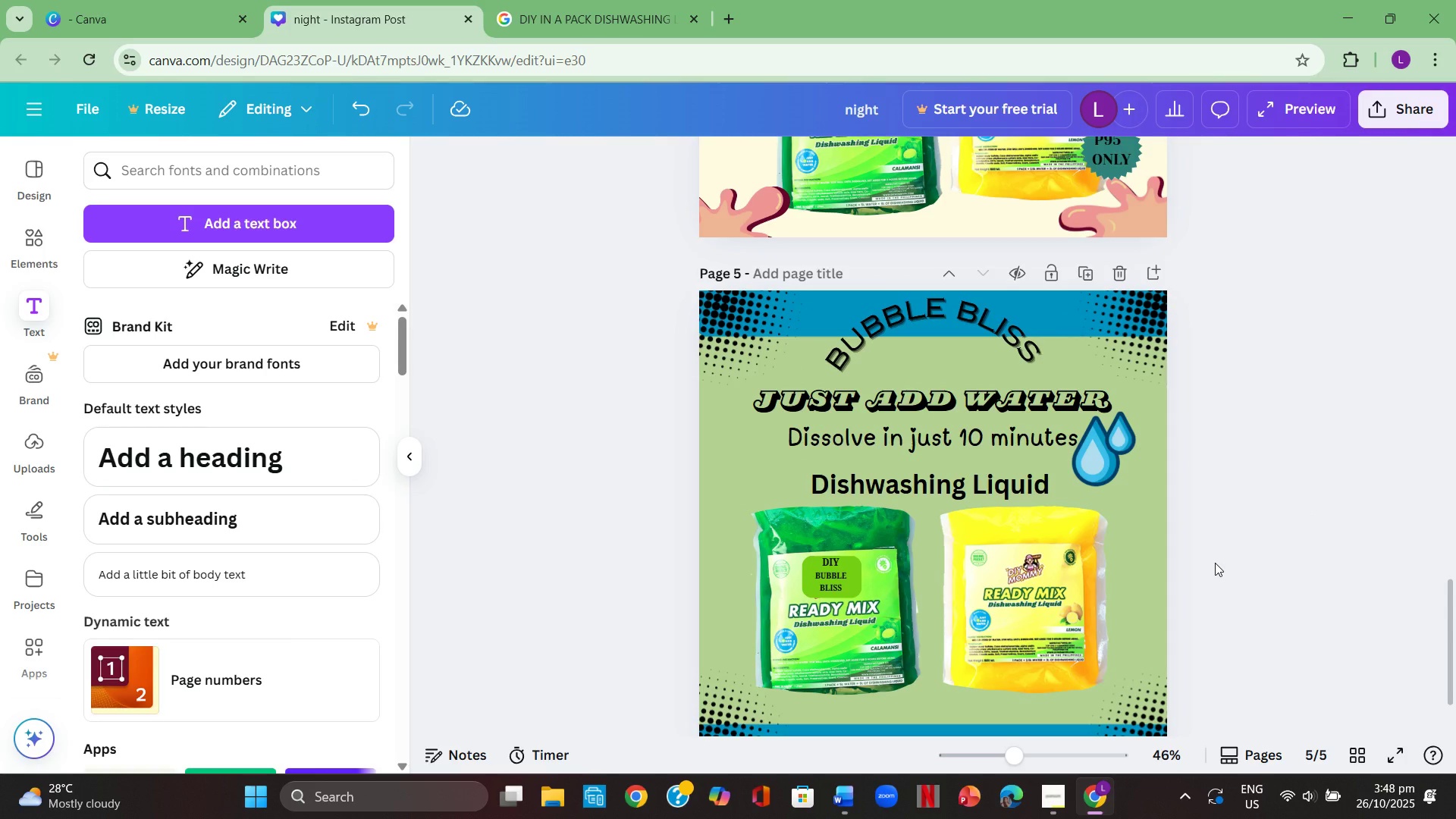 
key(Control+ControlLeft)
 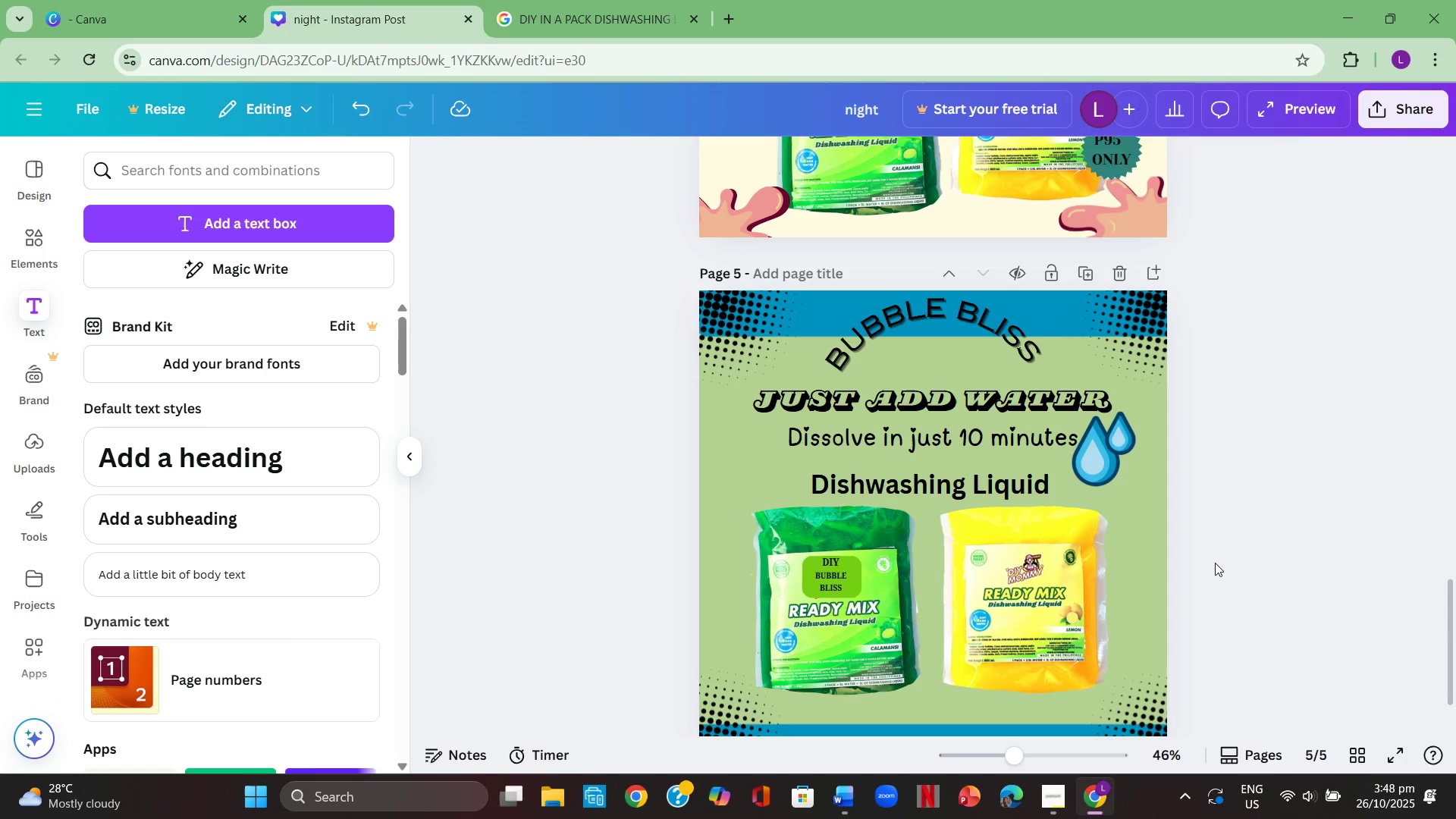 
key(Control+V)
 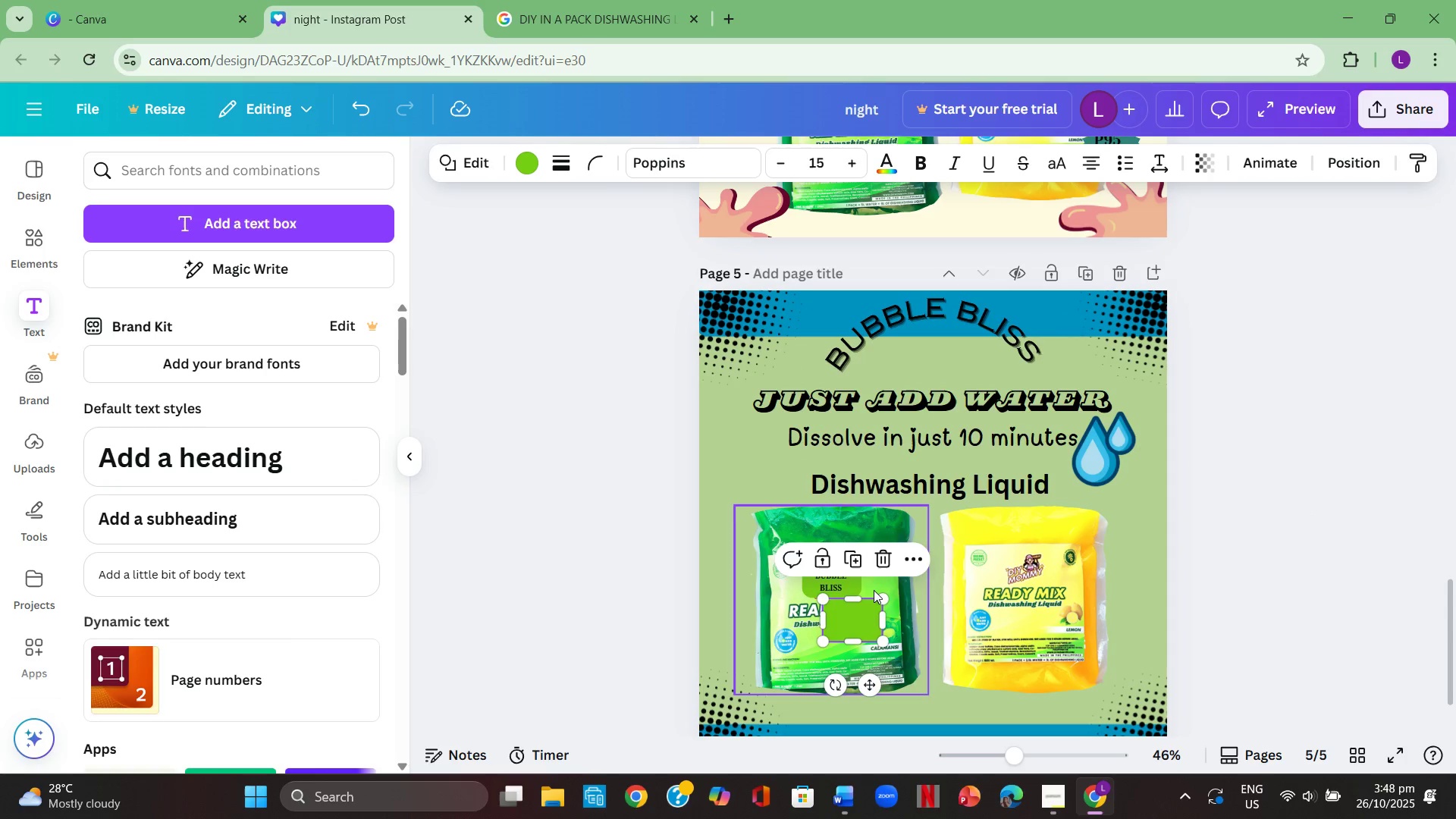 
left_click_drag(start_coordinate=[849, 629], to_coordinate=[1022, 572])
 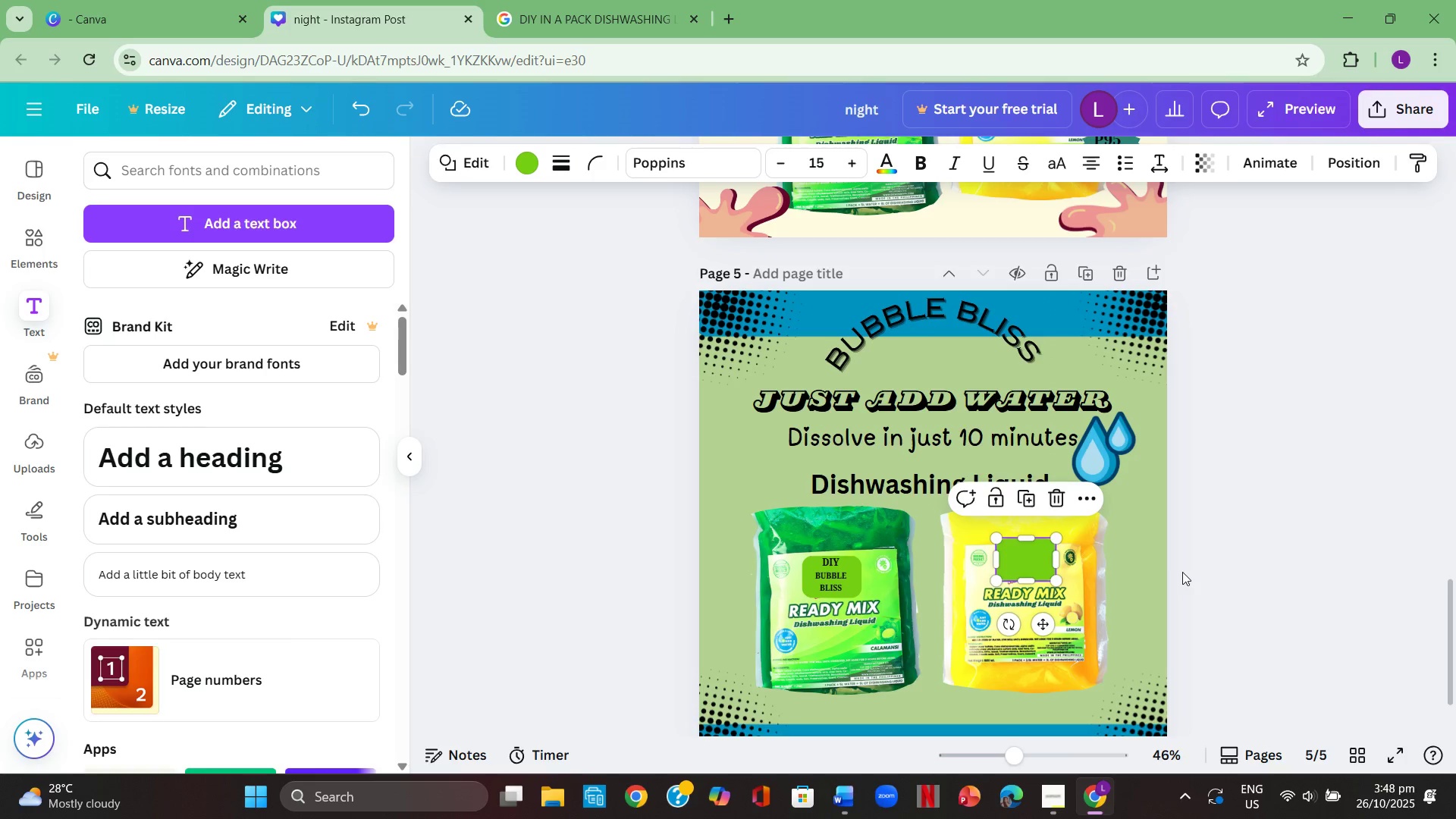 
left_click([1182, 572])
 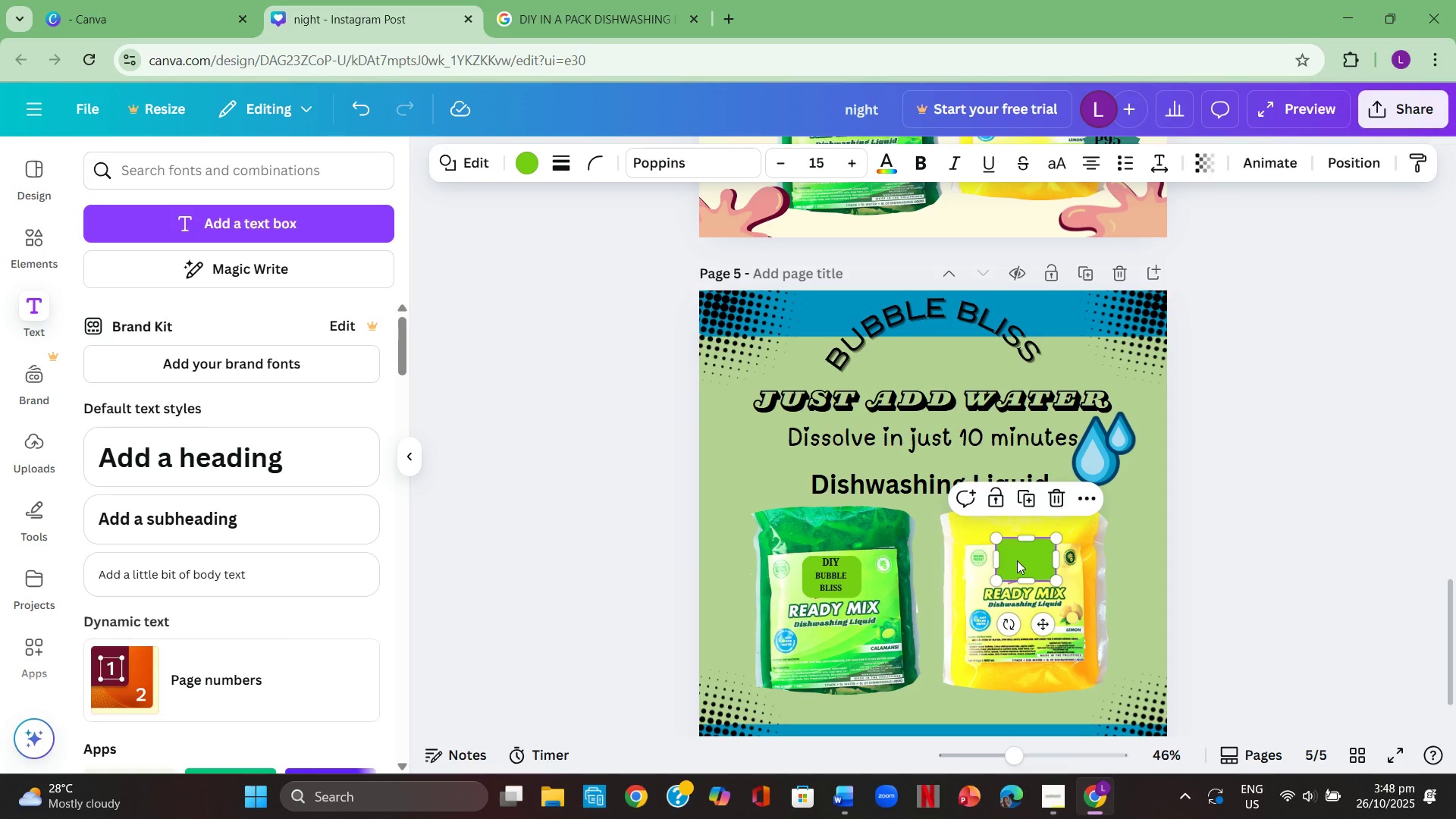 
left_click([1017, 560])
 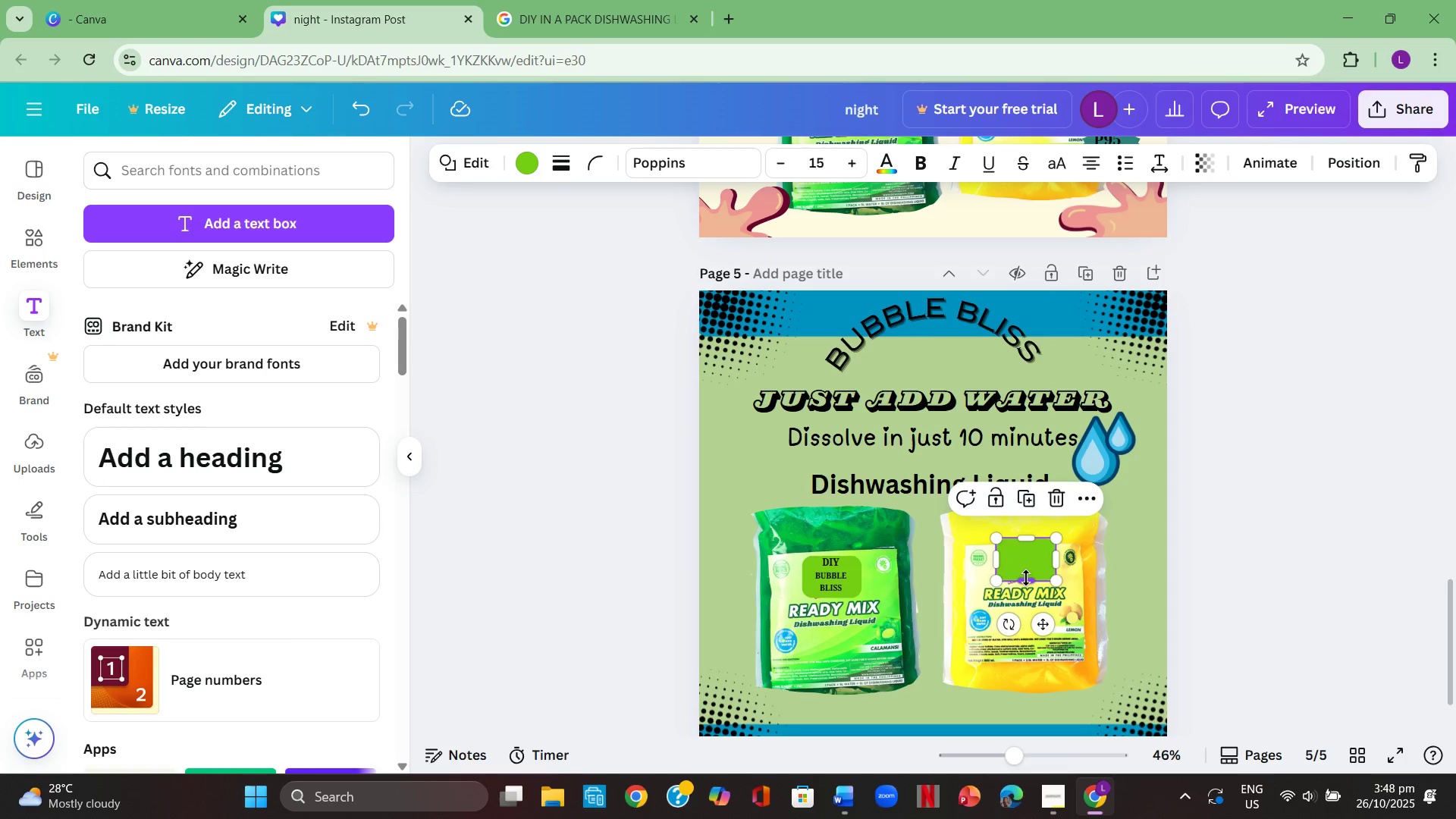 
left_click_drag(start_coordinate=[1026, 578], to_coordinate=[1030, 582])
 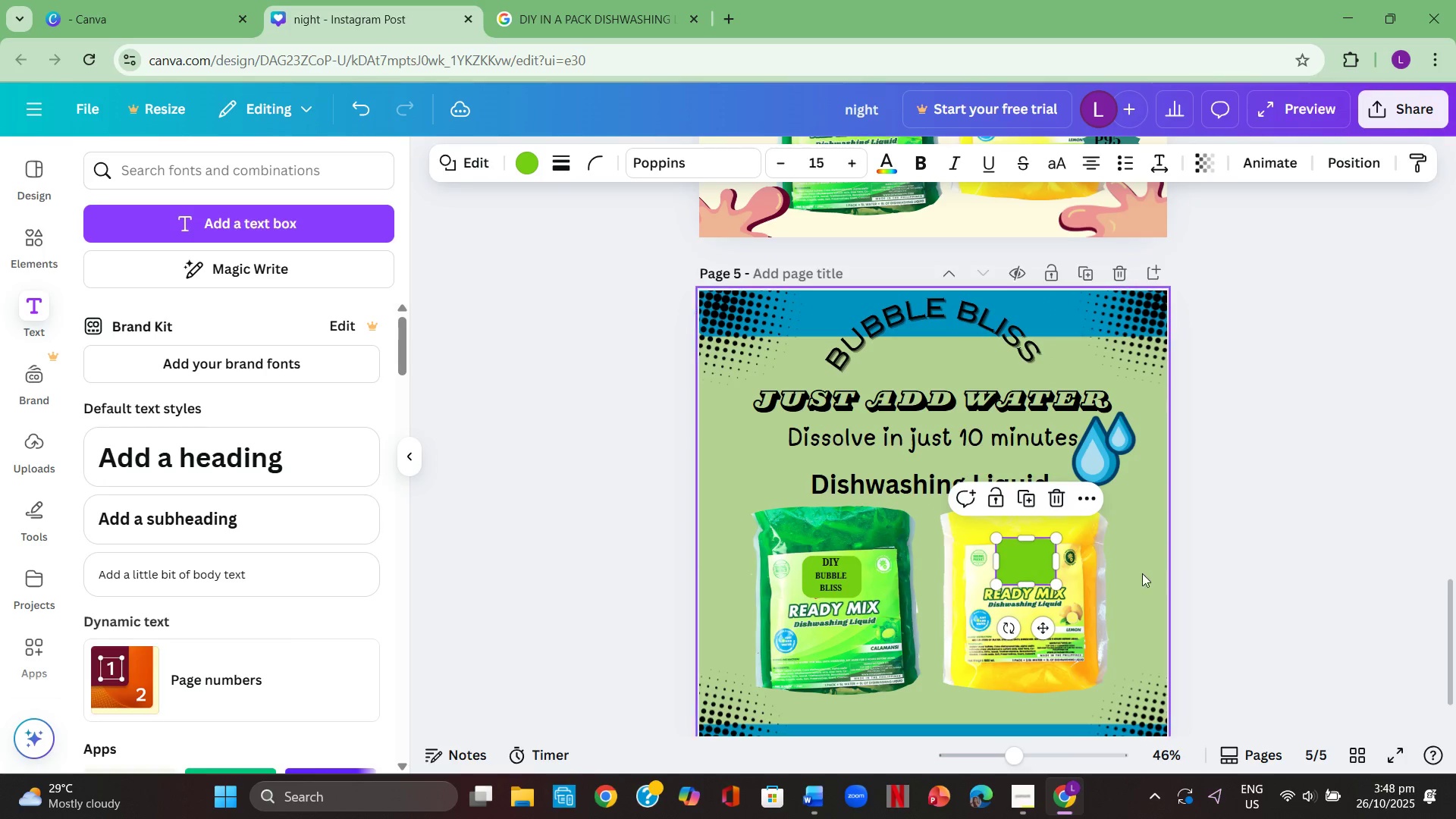 
left_click([1142, 573])
 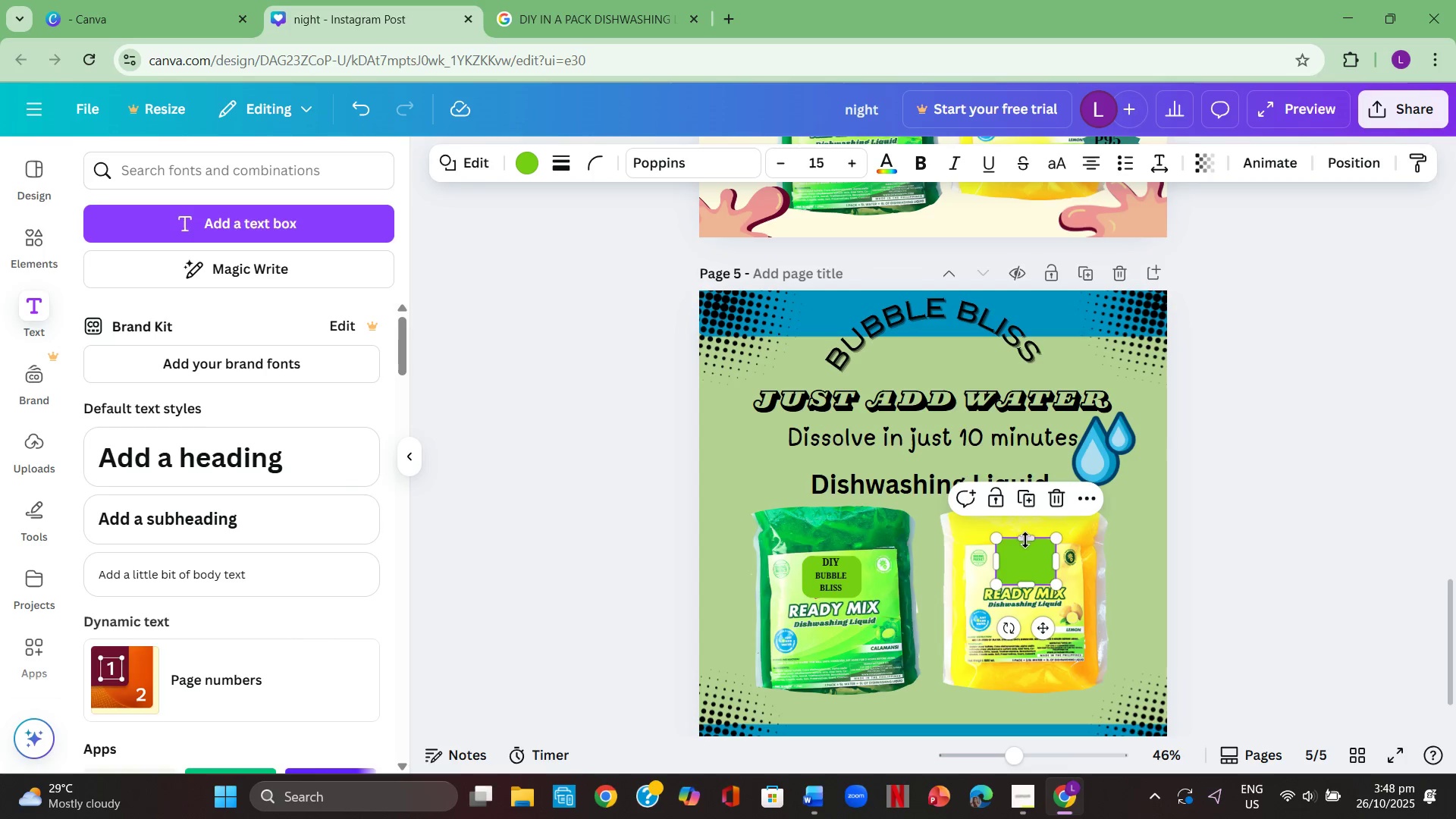 
left_click_drag(start_coordinate=[1028, 535], to_coordinate=[1030, 544])
 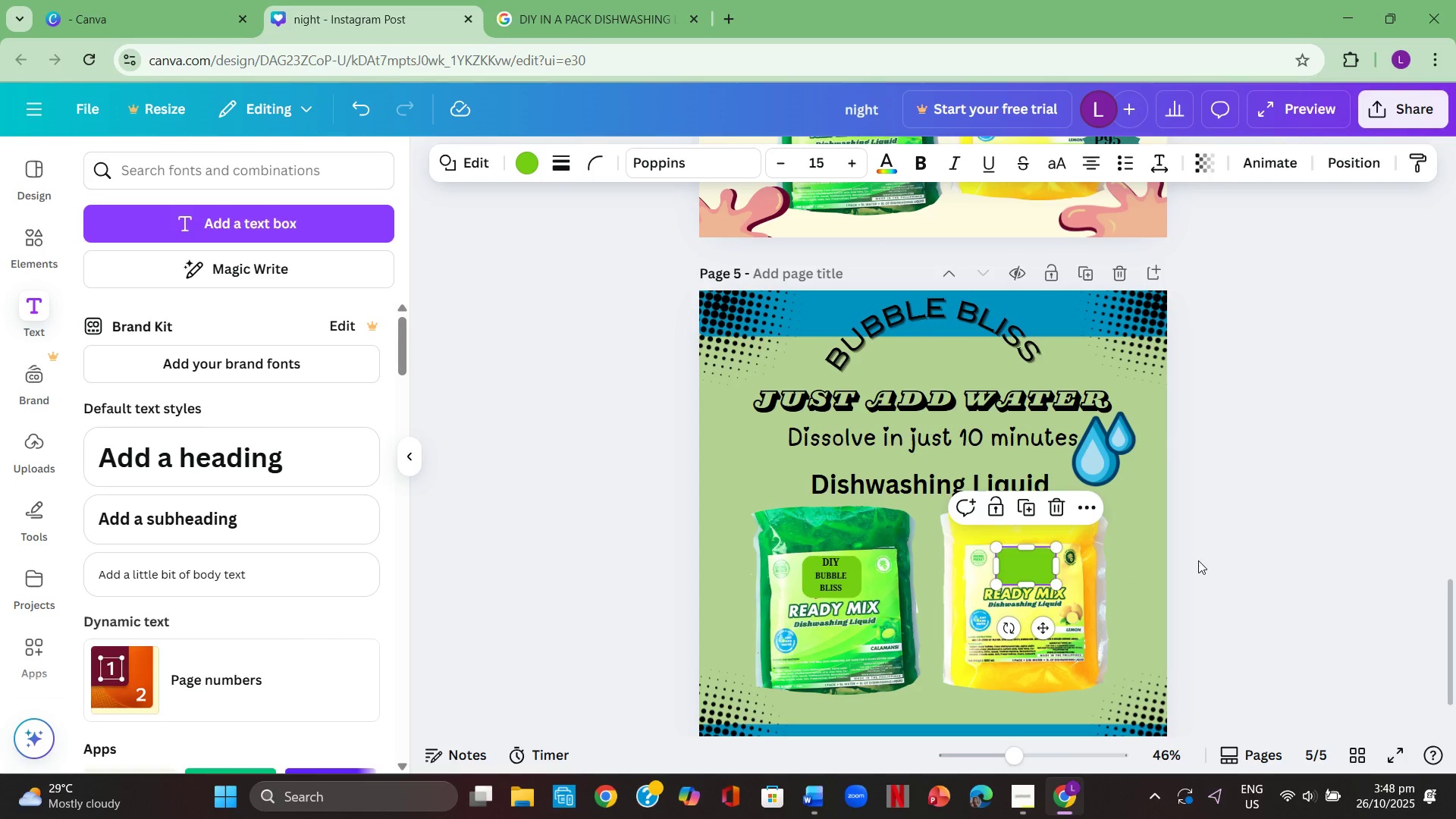 
left_click([1198, 560])
 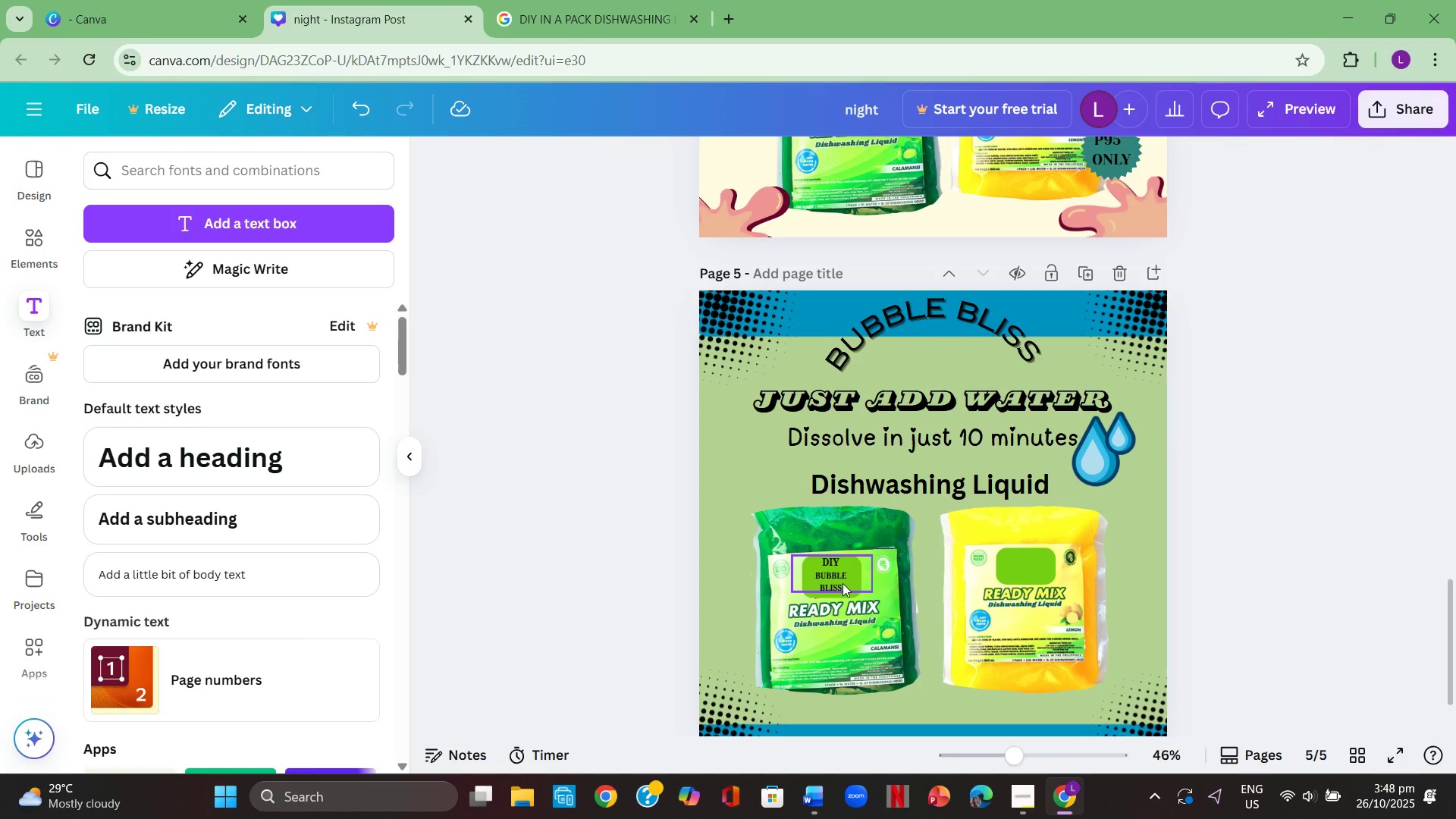 
left_click([831, 581])
 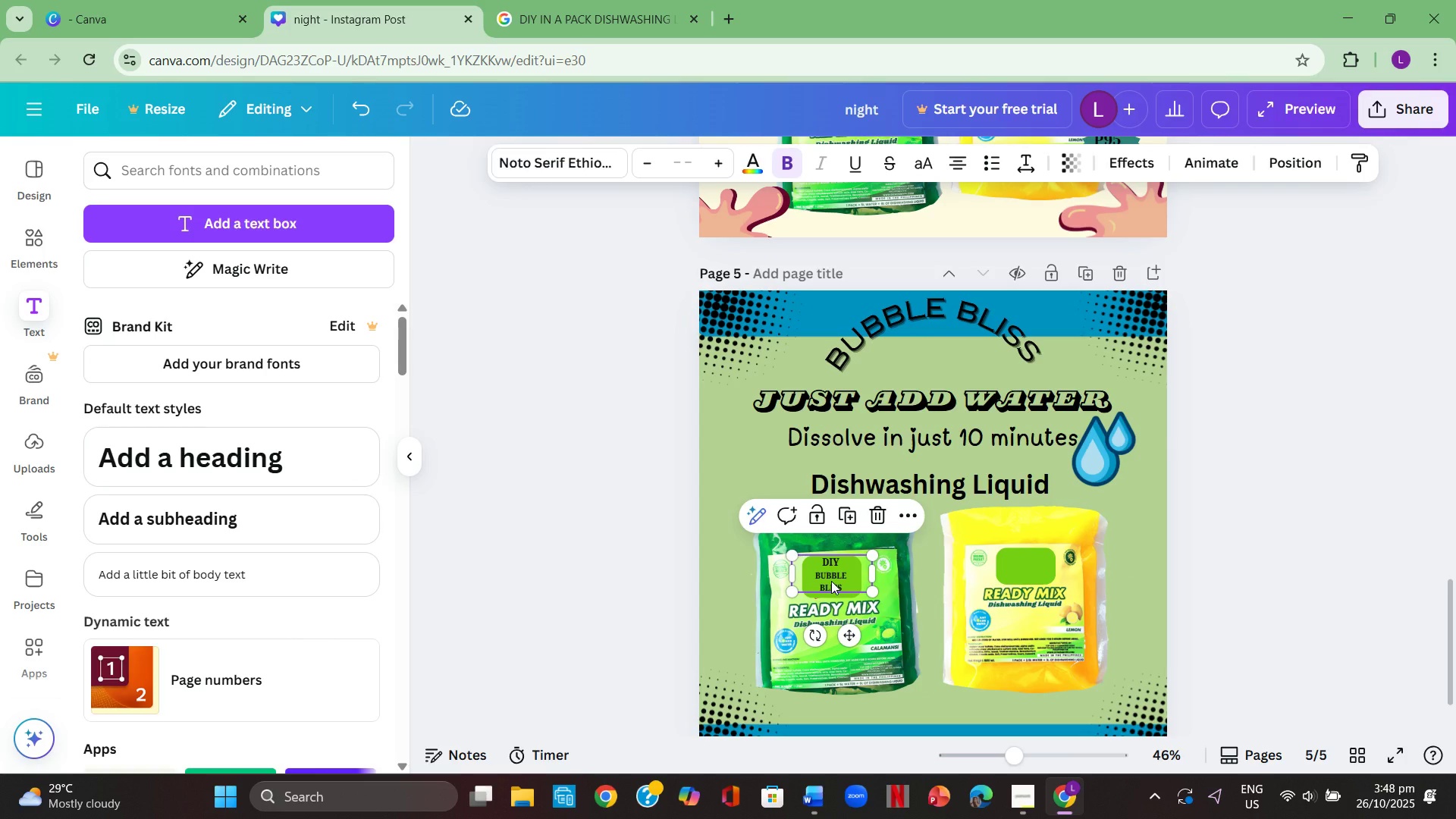 
key(Control+C)
 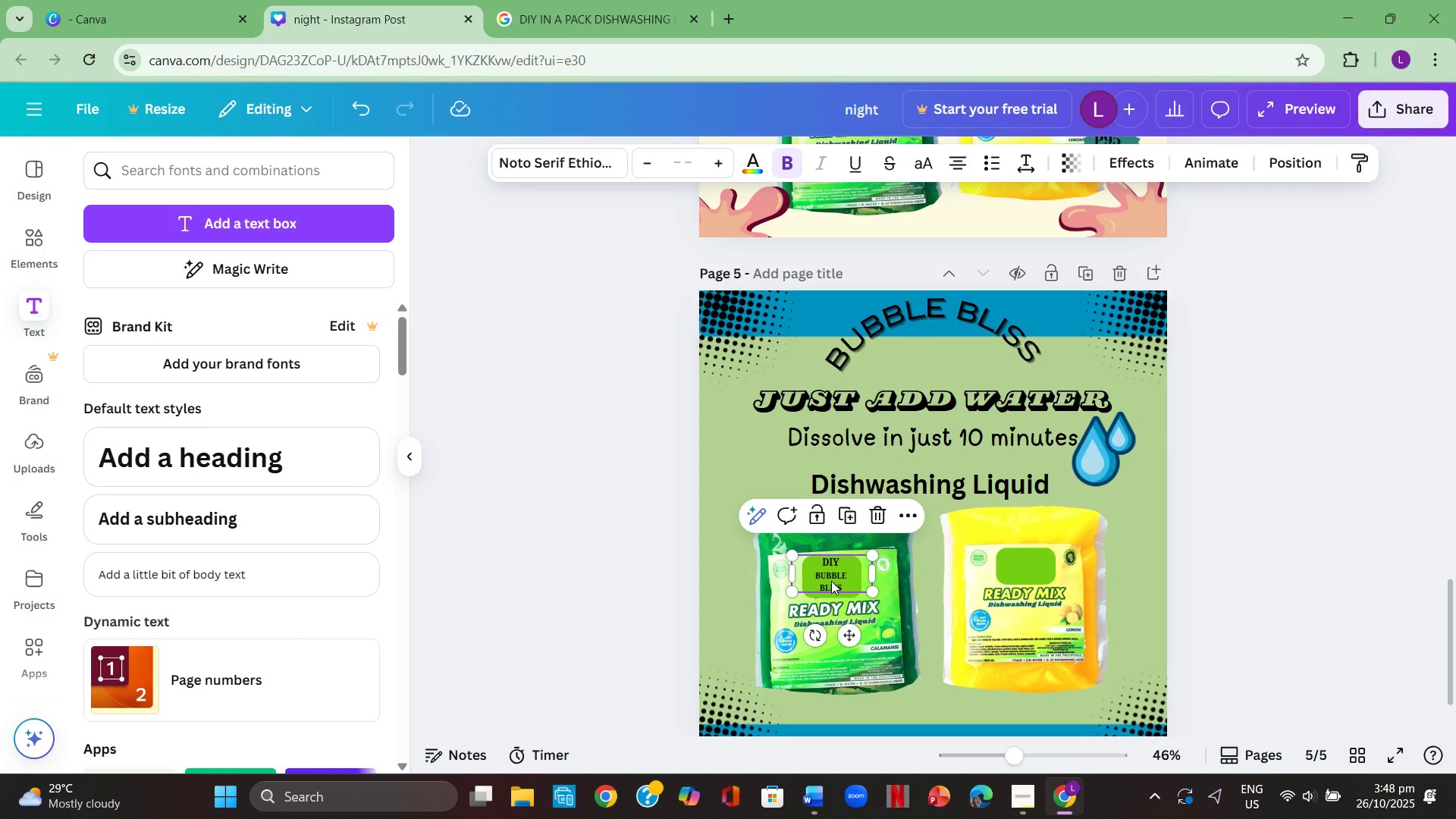 
key(Control+ControlLeft)
 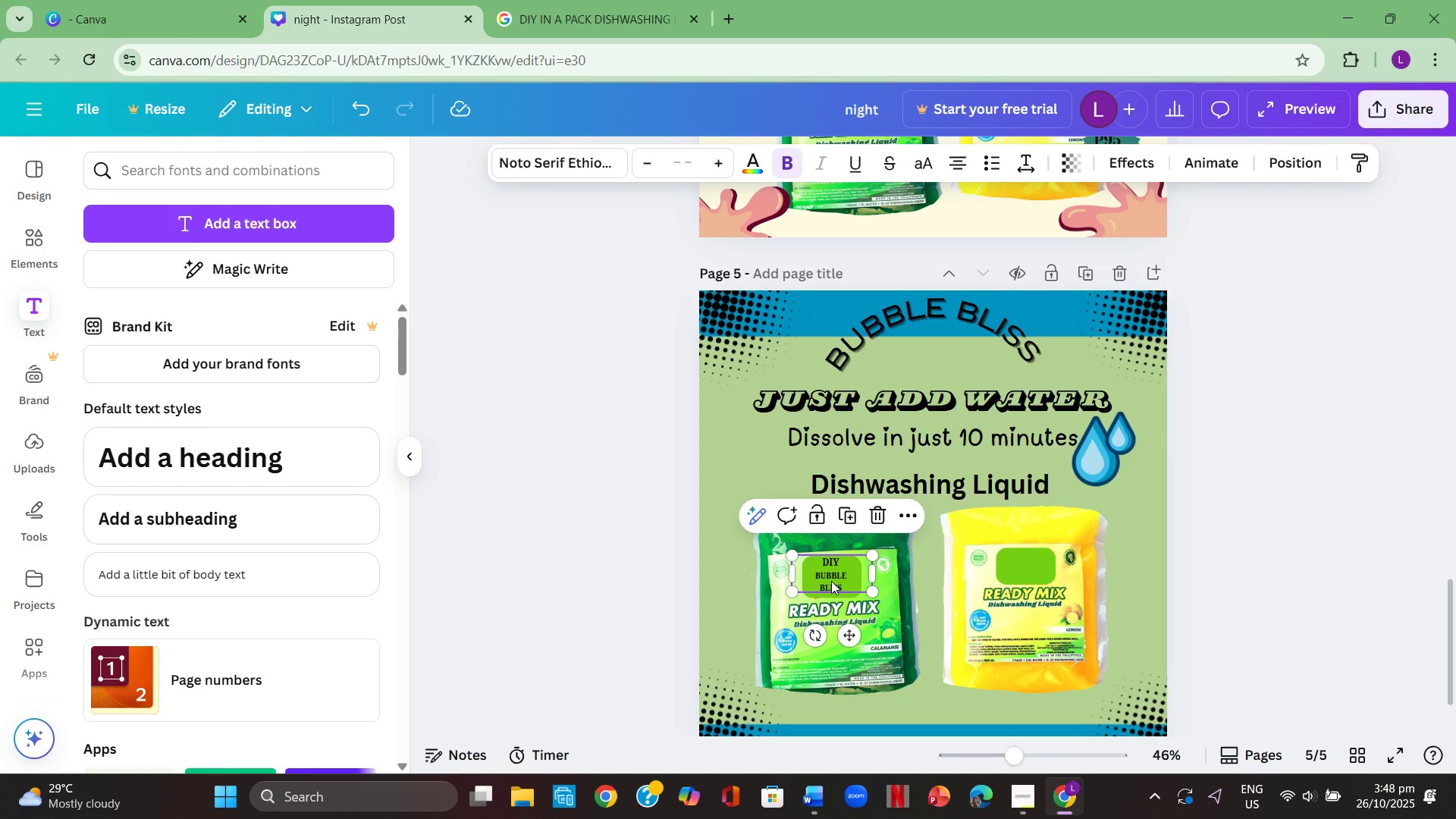 
key(Control+V)
 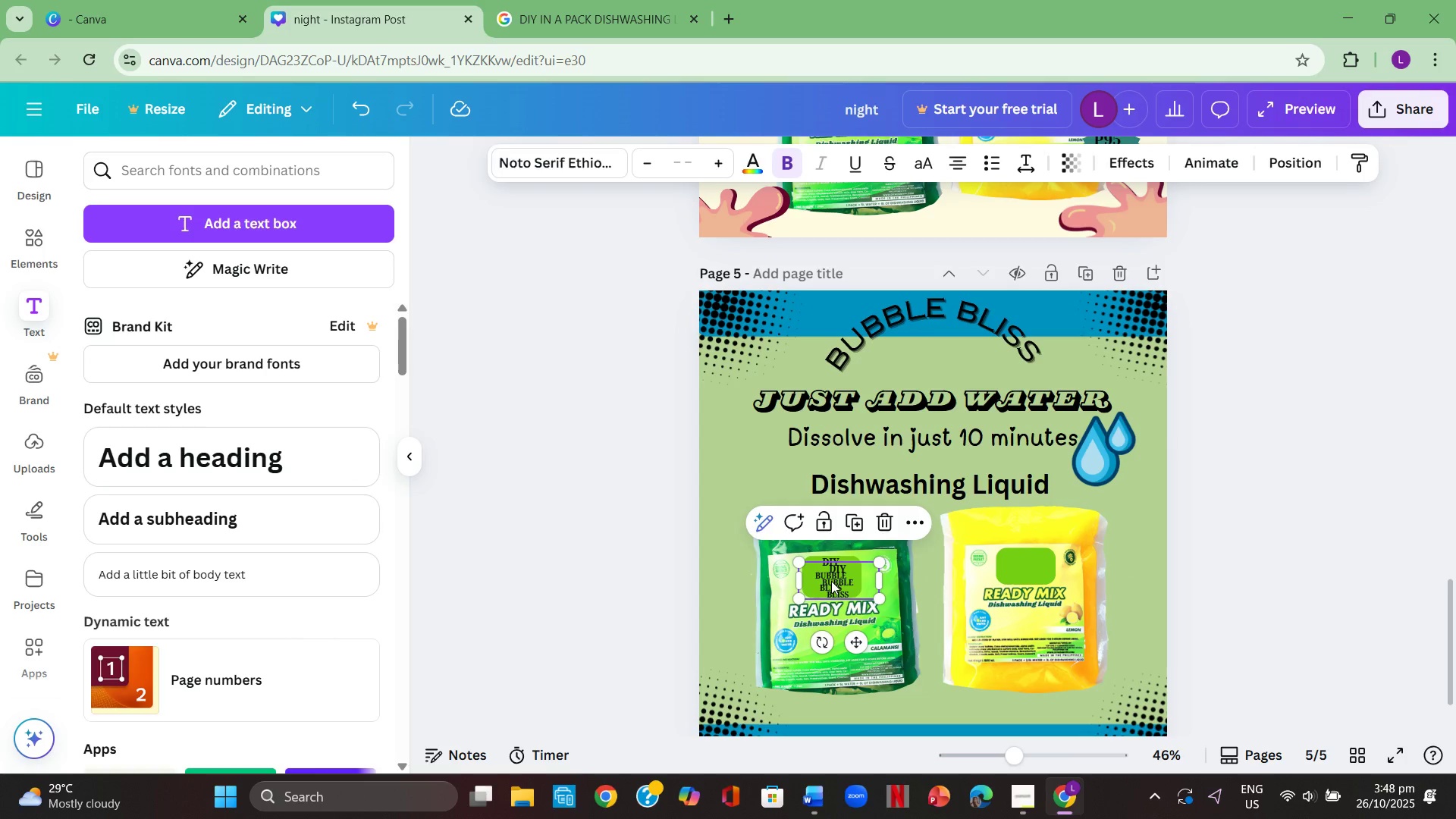 
left_click_drag(start_coordinate=[831, 581], to_coordinate=[1014, 566])
 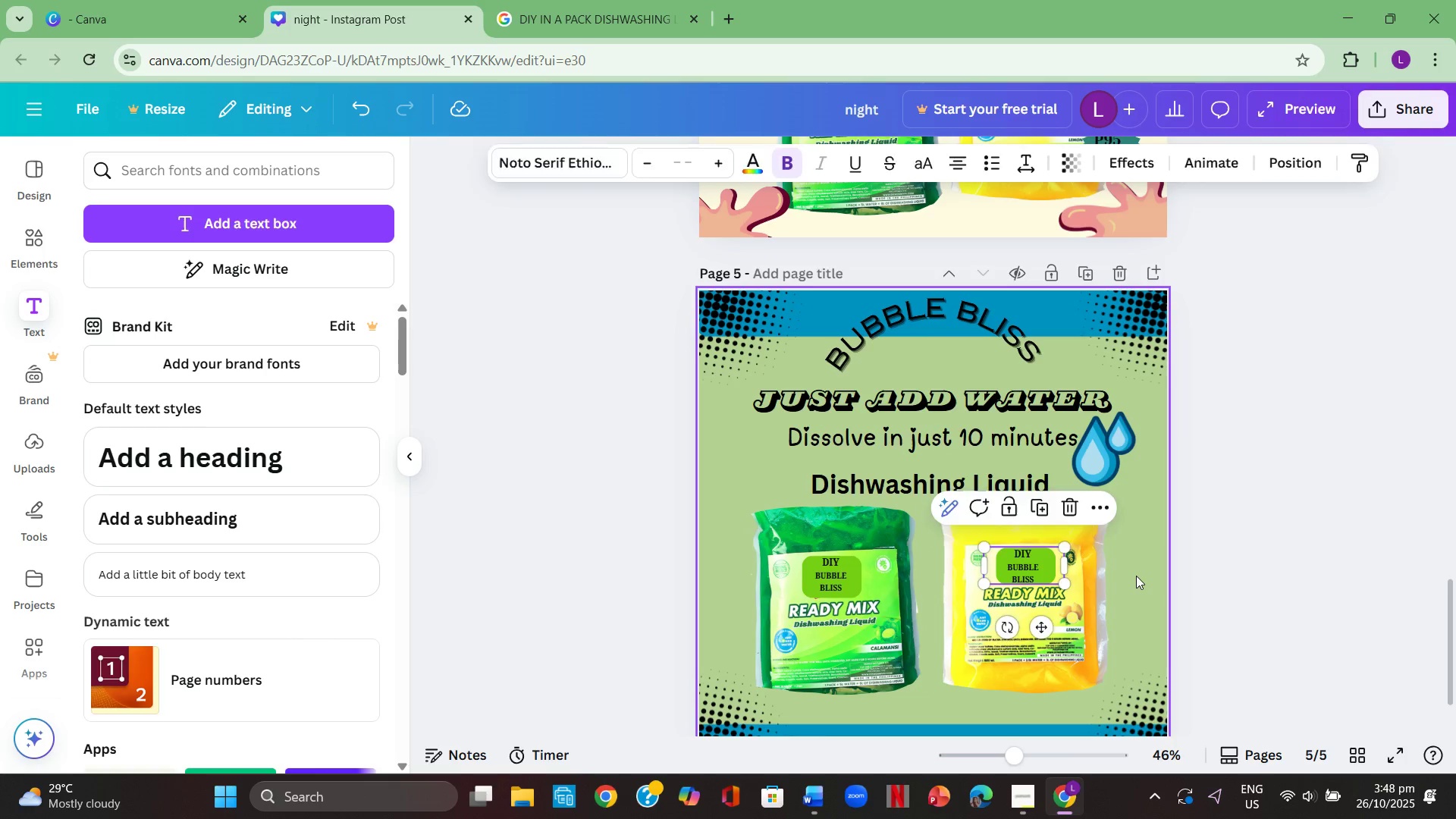 
left_click([1136, 576])
 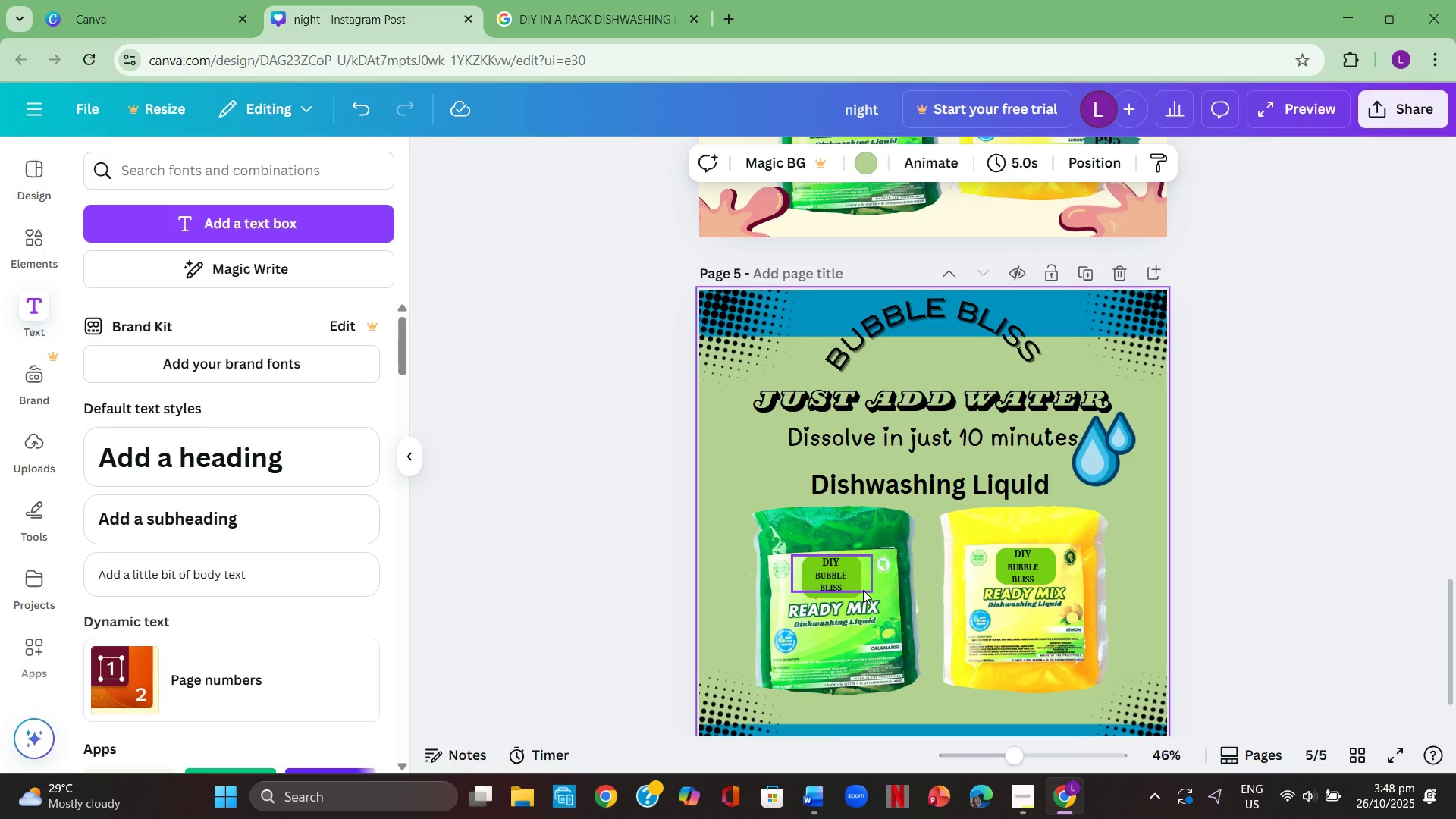 
scroll: coordinate [863, 592], scroll_direction: up, amount: 4.0
 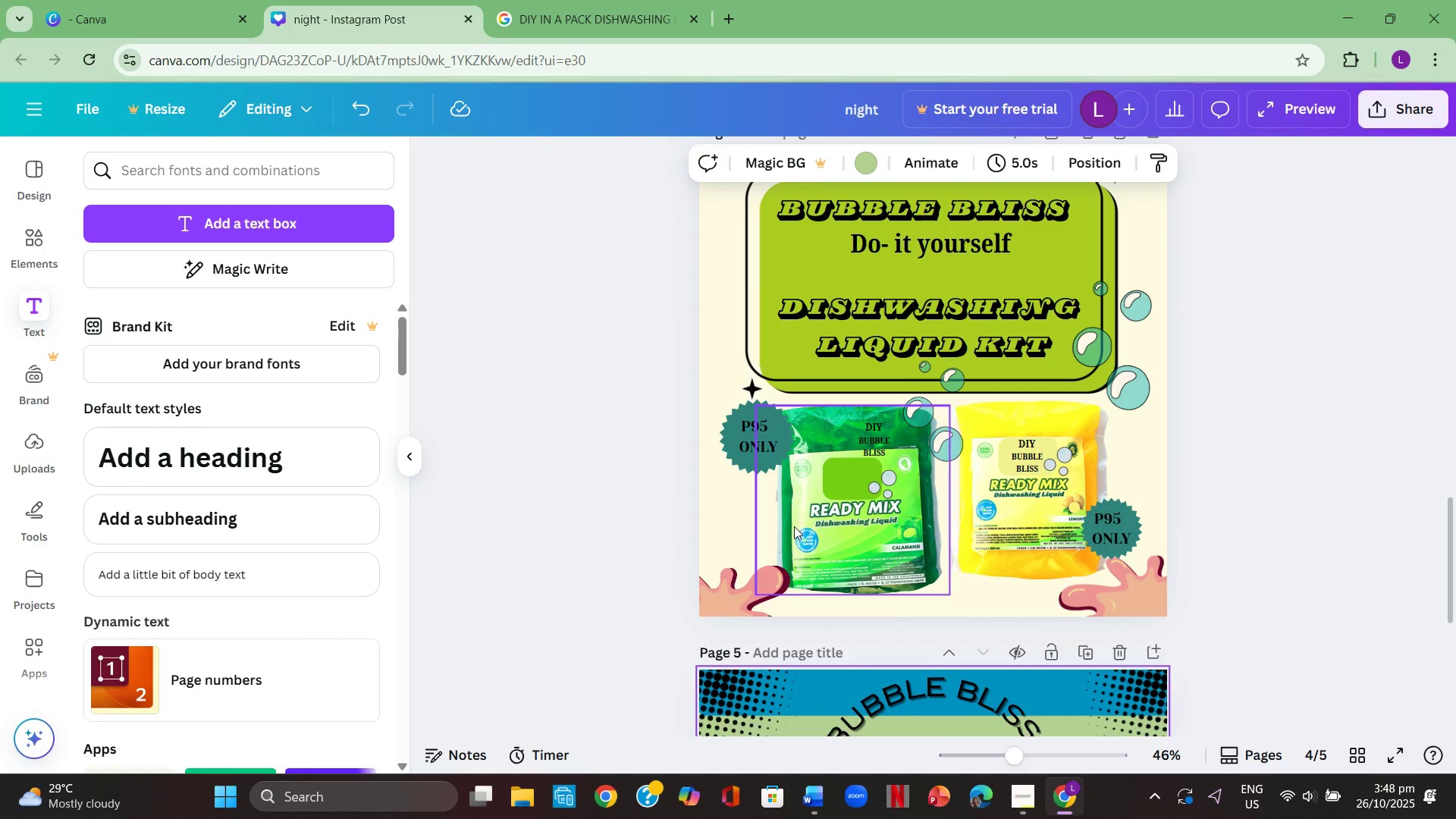 
scroll: coordinate [798, 529], scroll_direction: down, amount: 3.0
 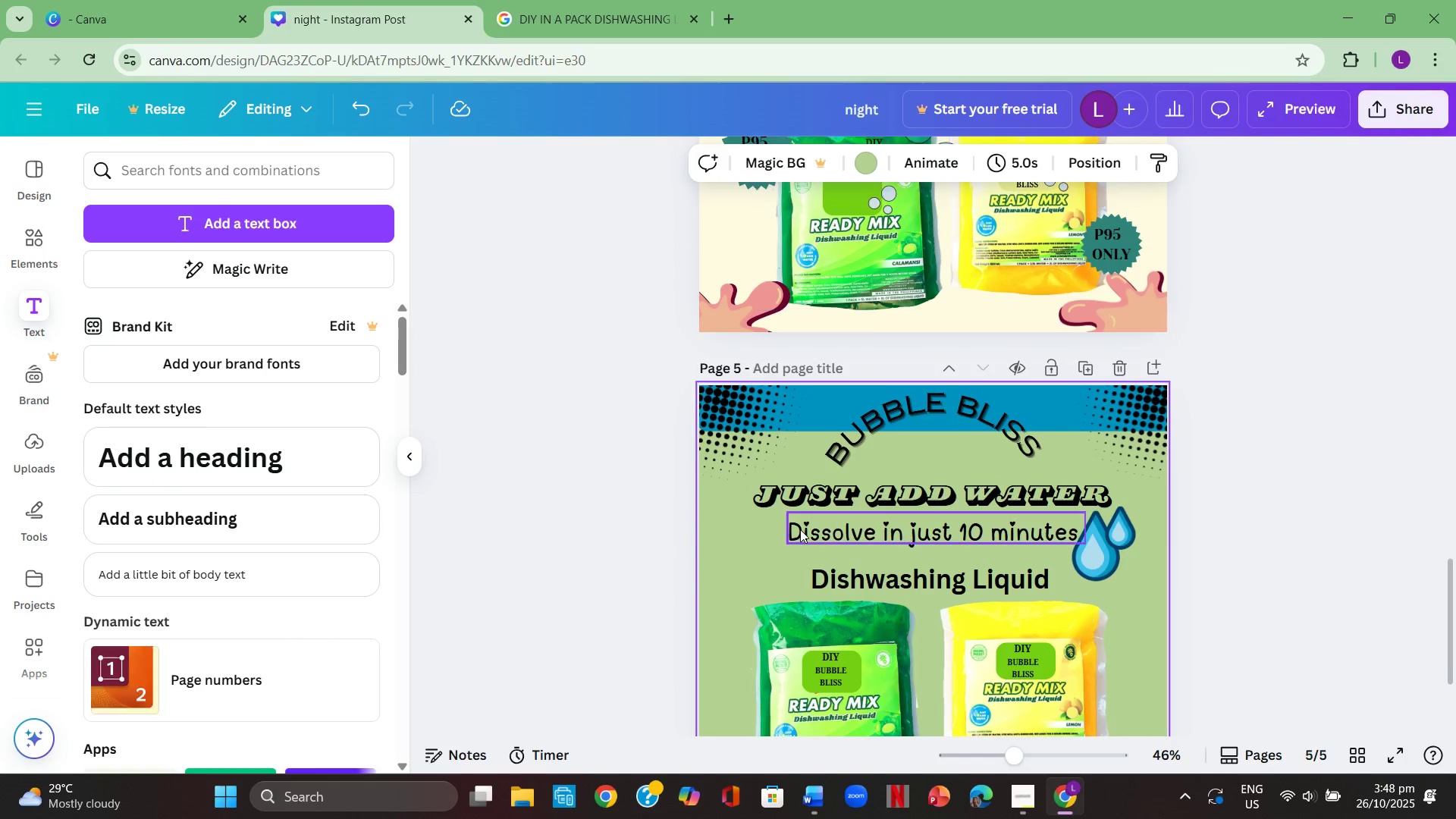 
scroll: coordinate [800, 529], scroll_direction: up, amount: 3.0
 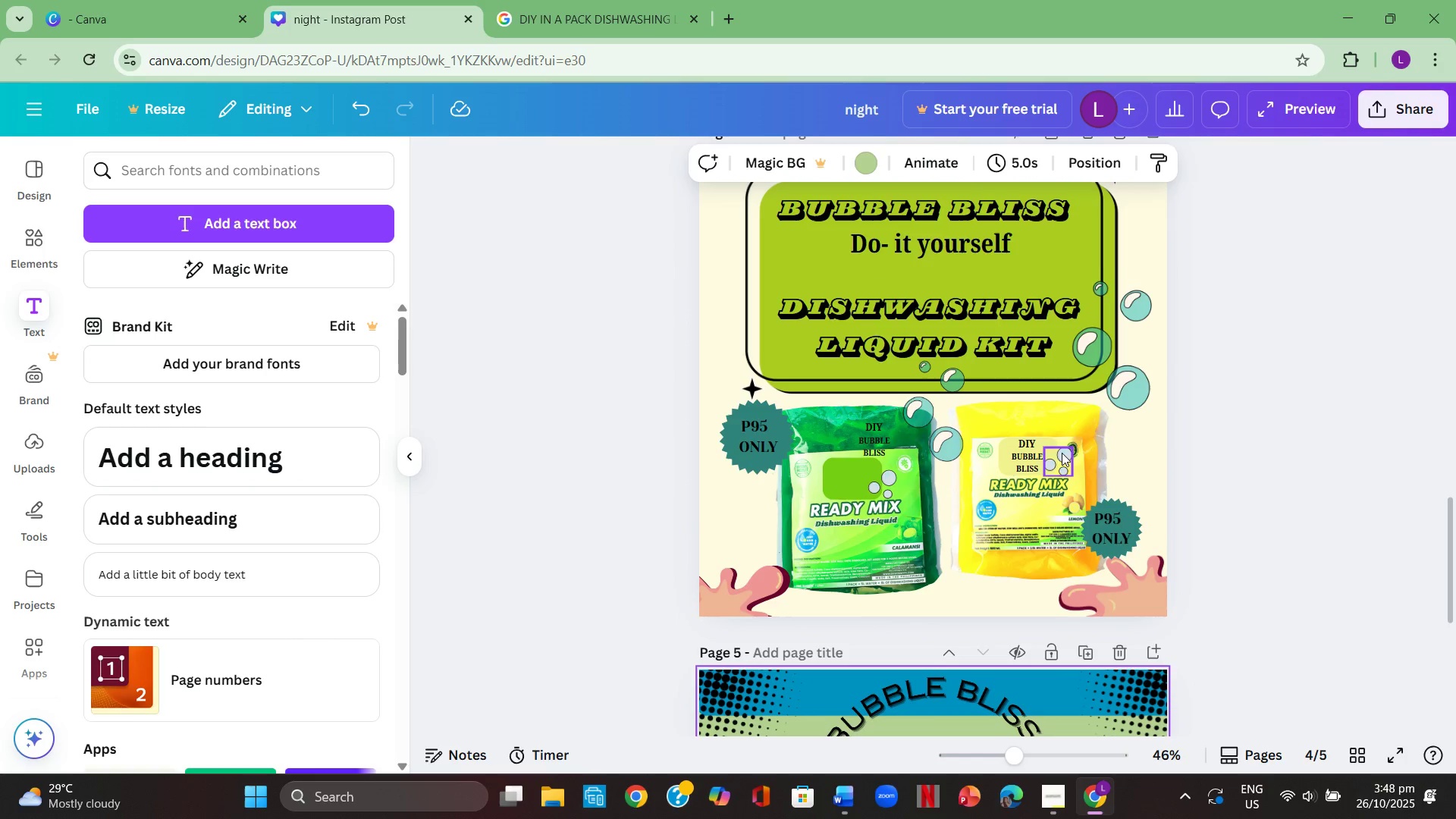 
left_click([1062, 453])
 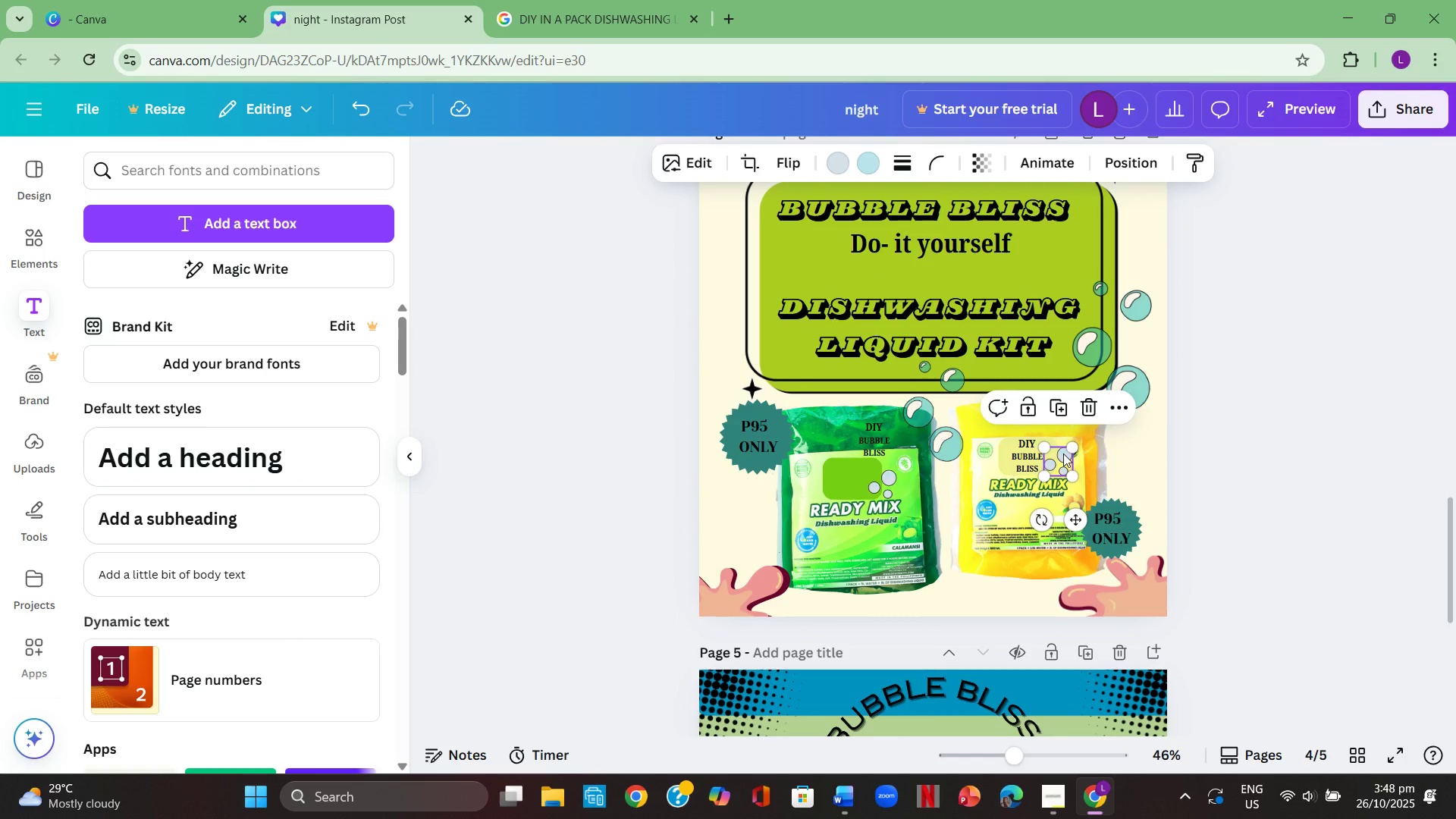 
key(Control+C)
 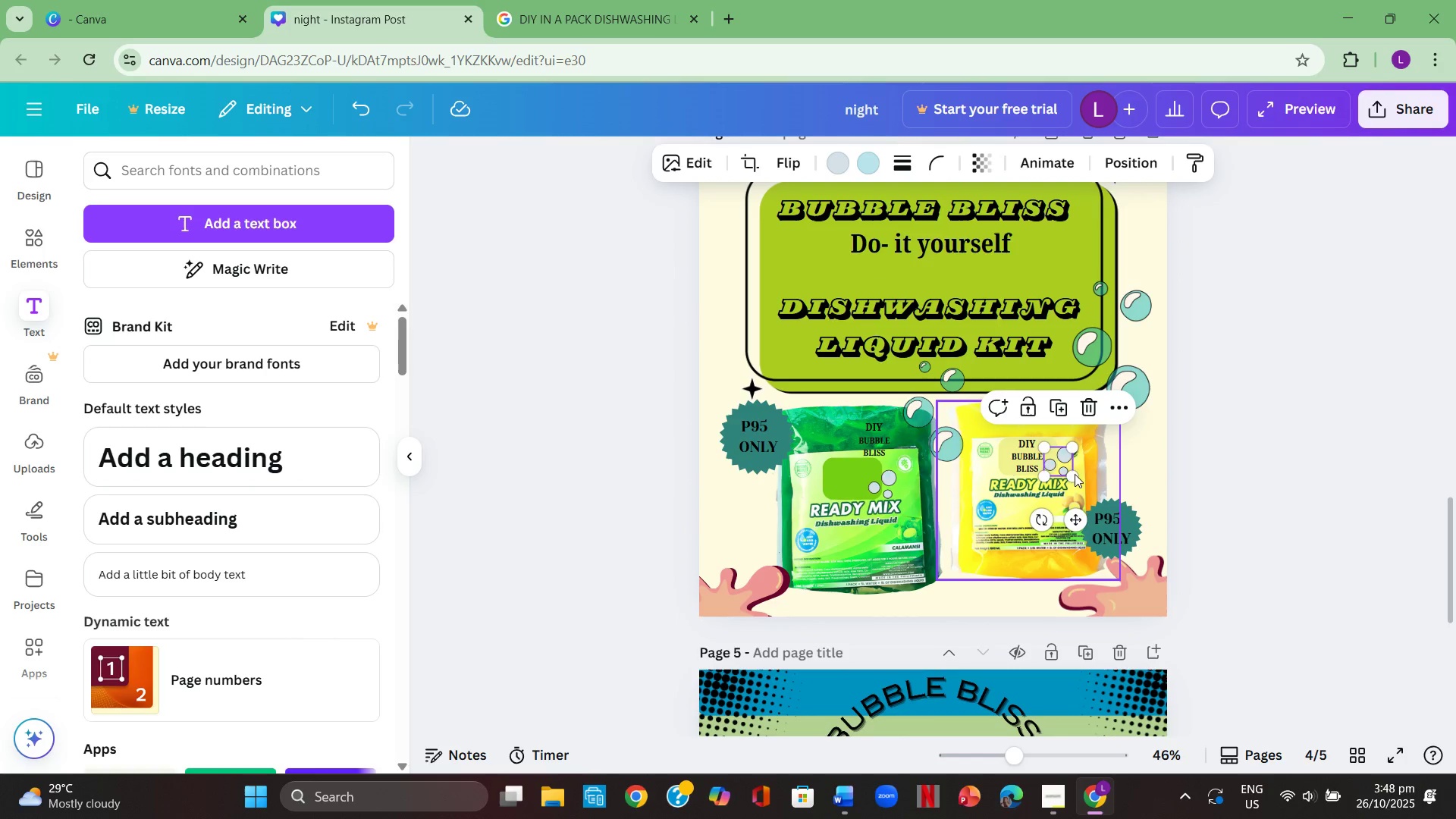 
scroll: coordinate [711, 435], scroll_direction: down, amount: 5.0
 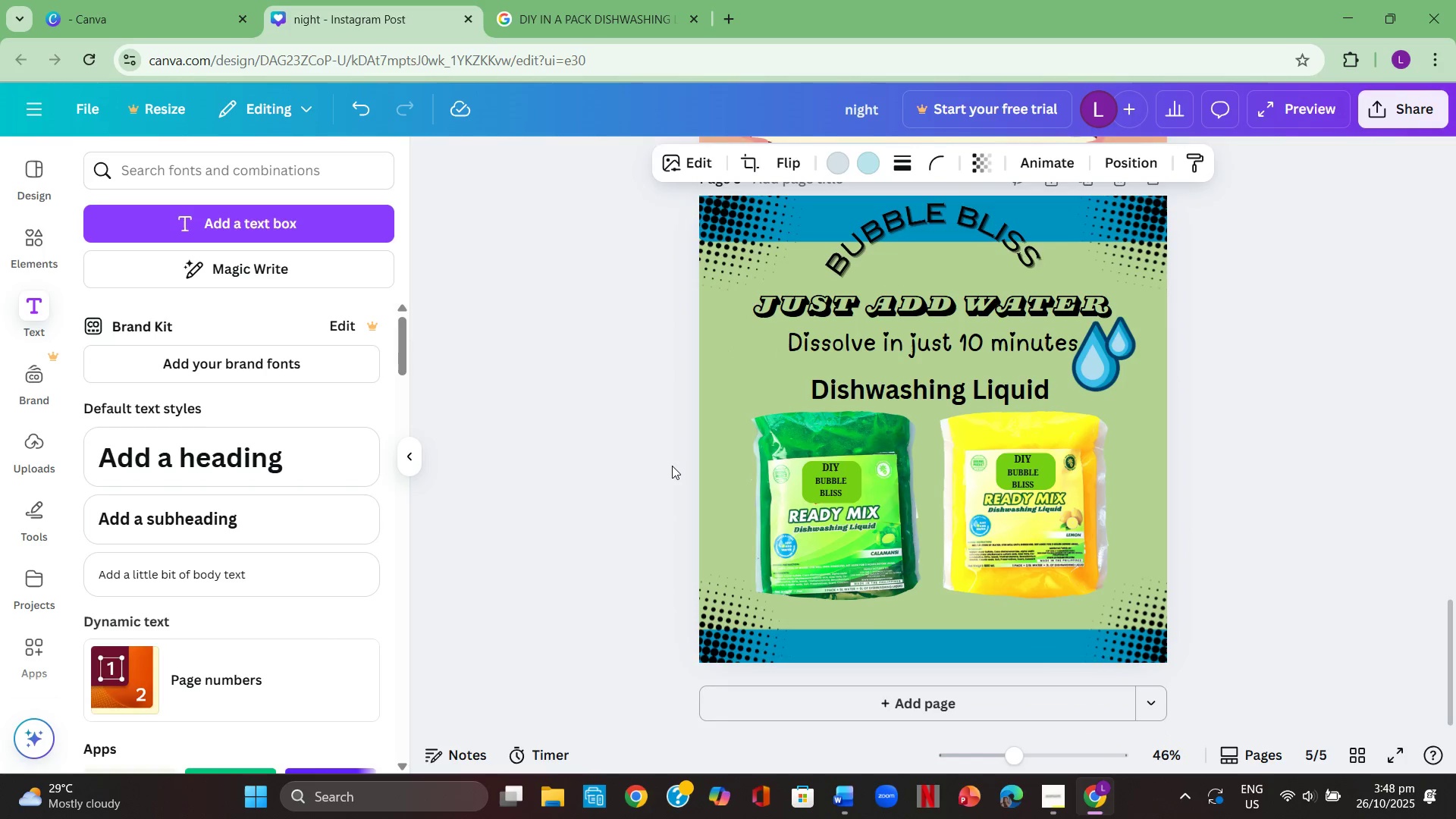 
left_click([672, 466])
 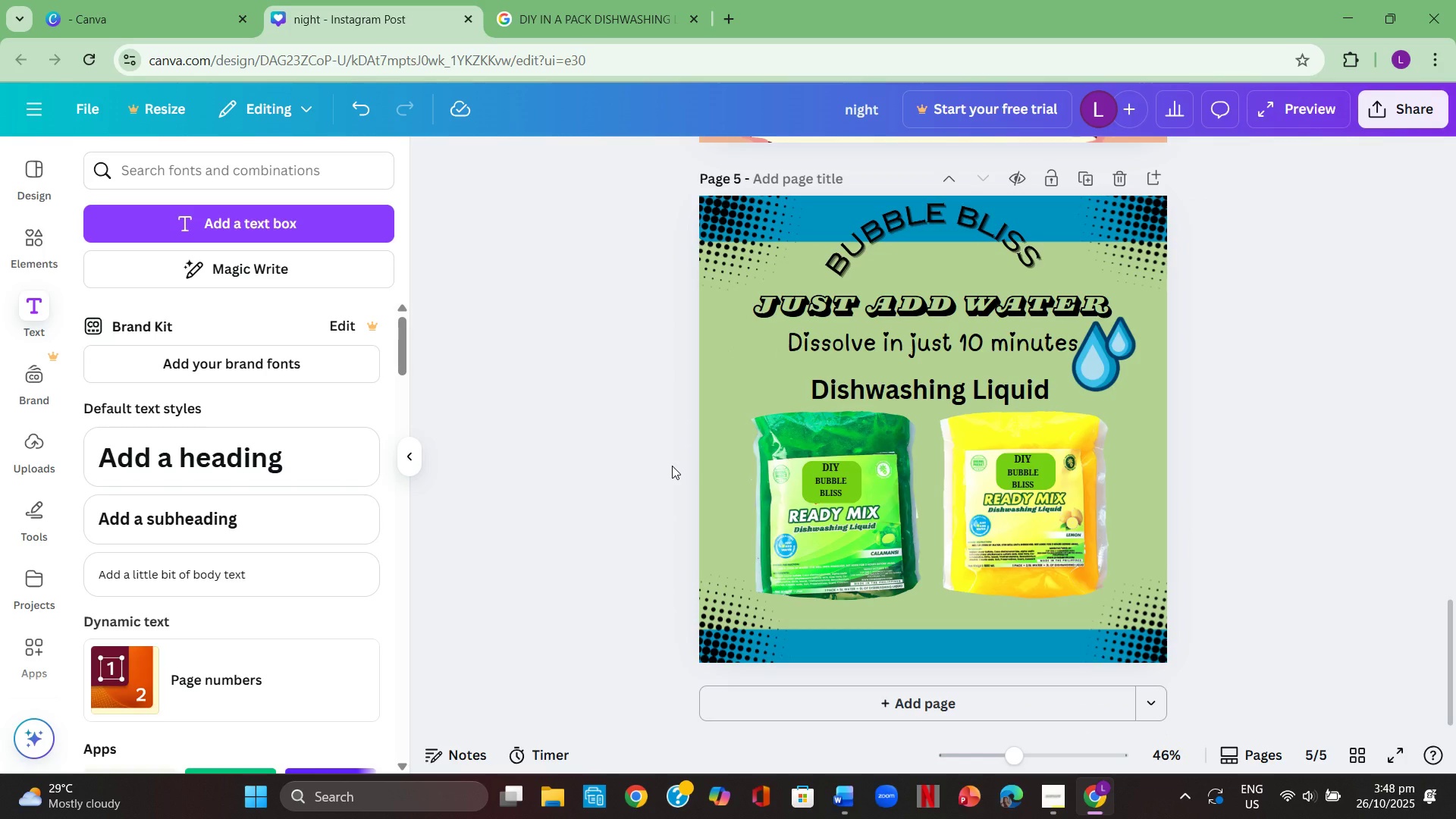 
key(Control+V)
 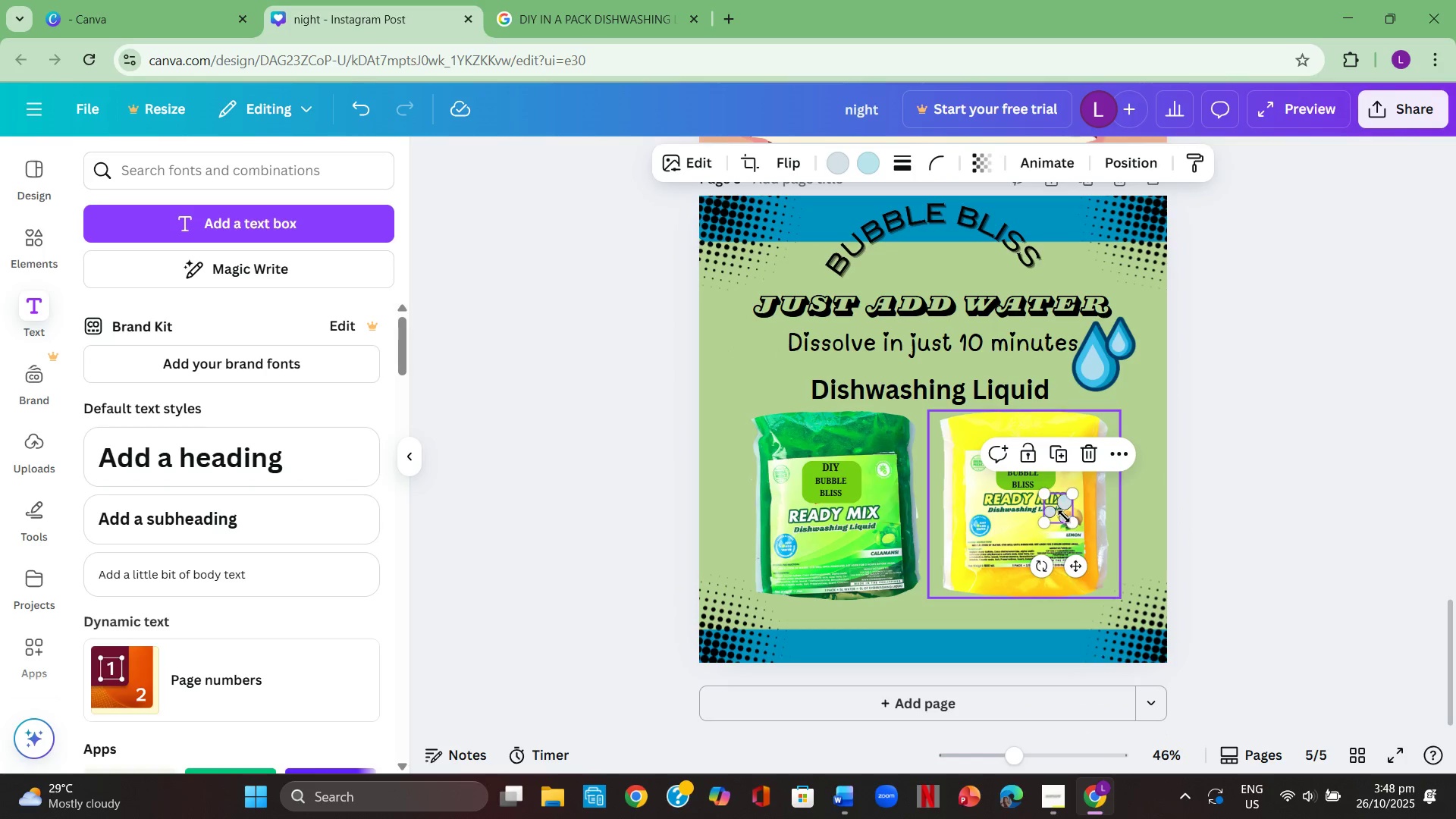 
left_click_drag(start_coordinate=[1062, 512], to_coordinate=[1051, 479])
 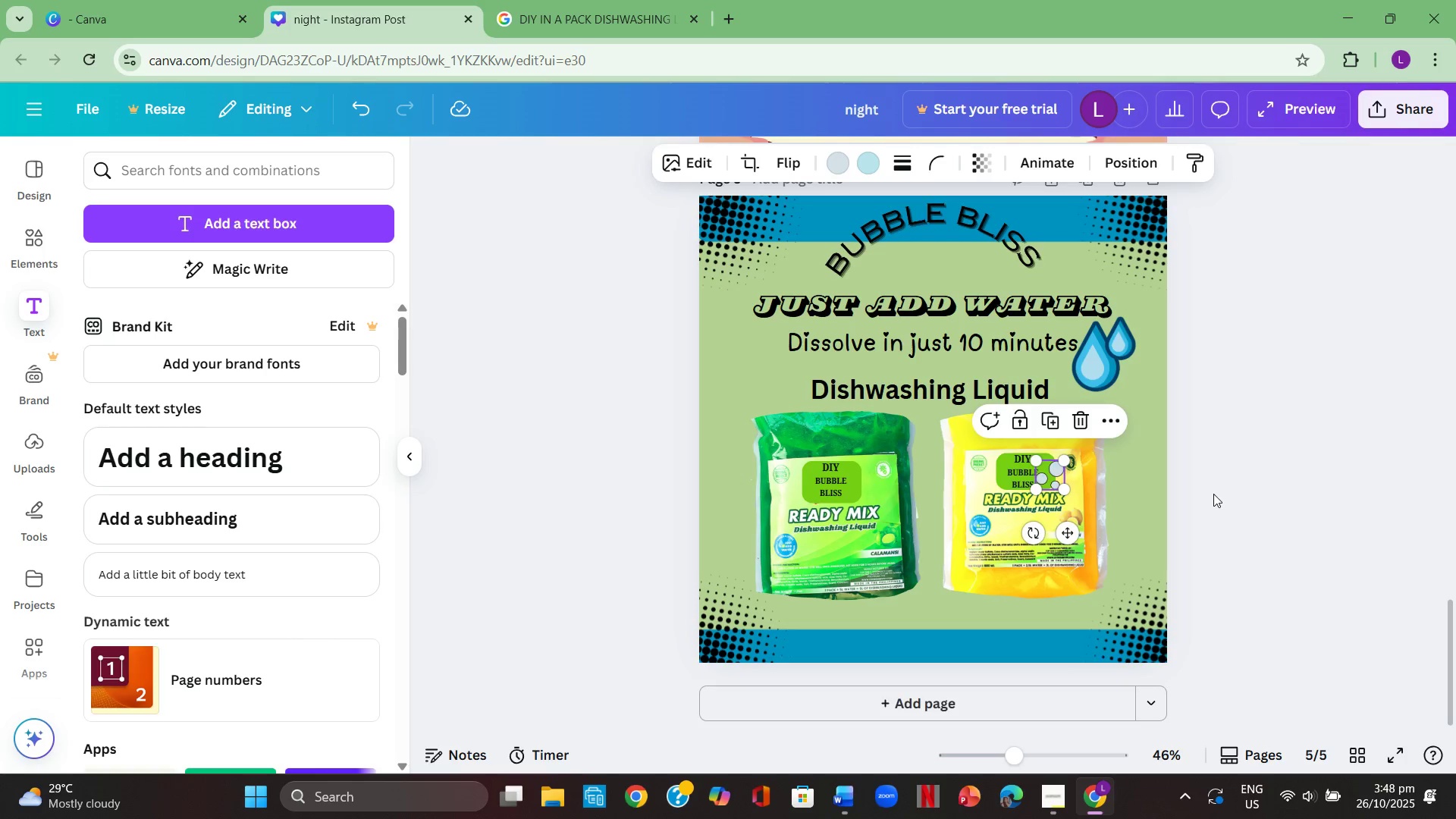 
left_click([1213, 494])
 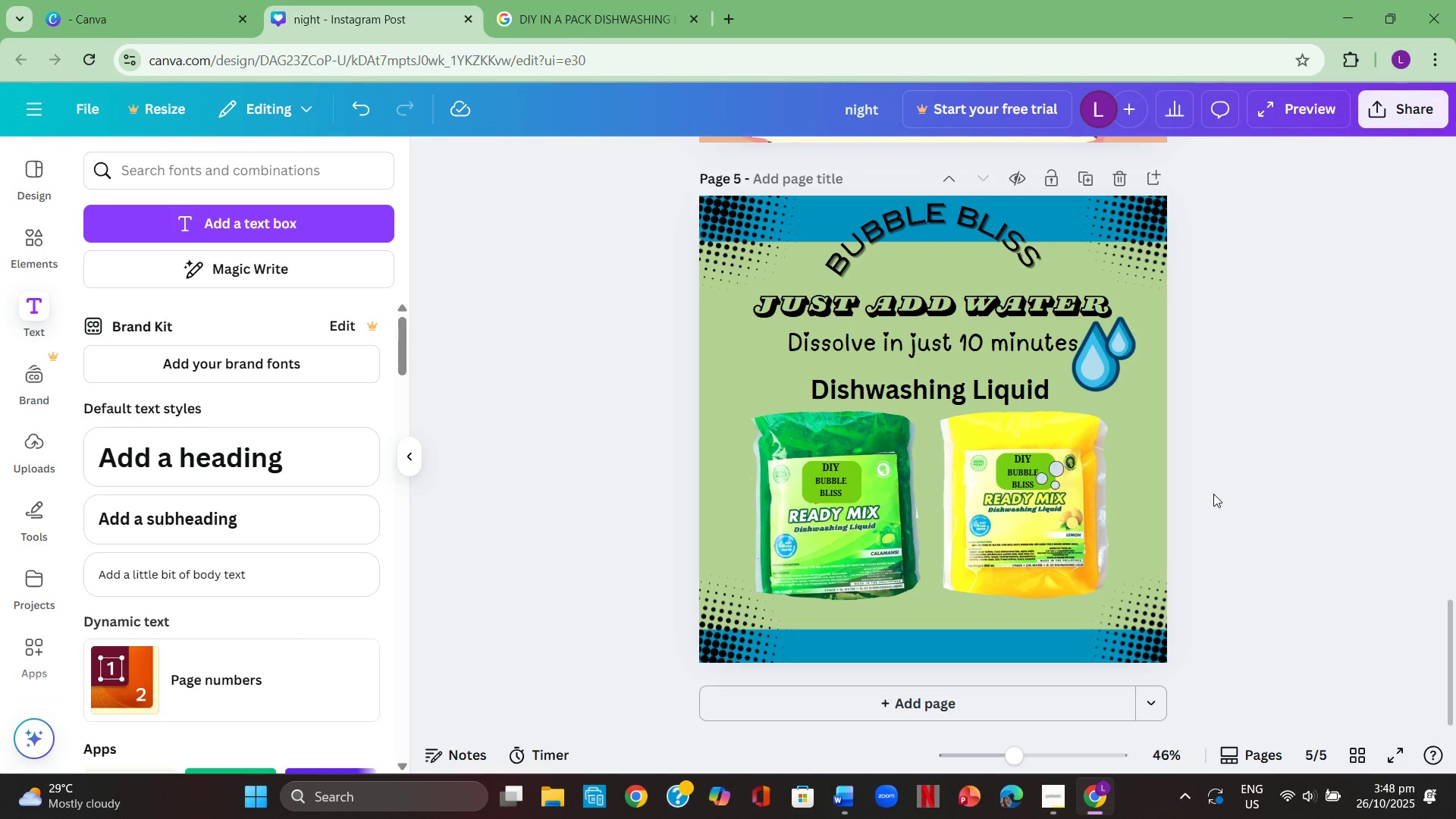 
key(Control+V)
 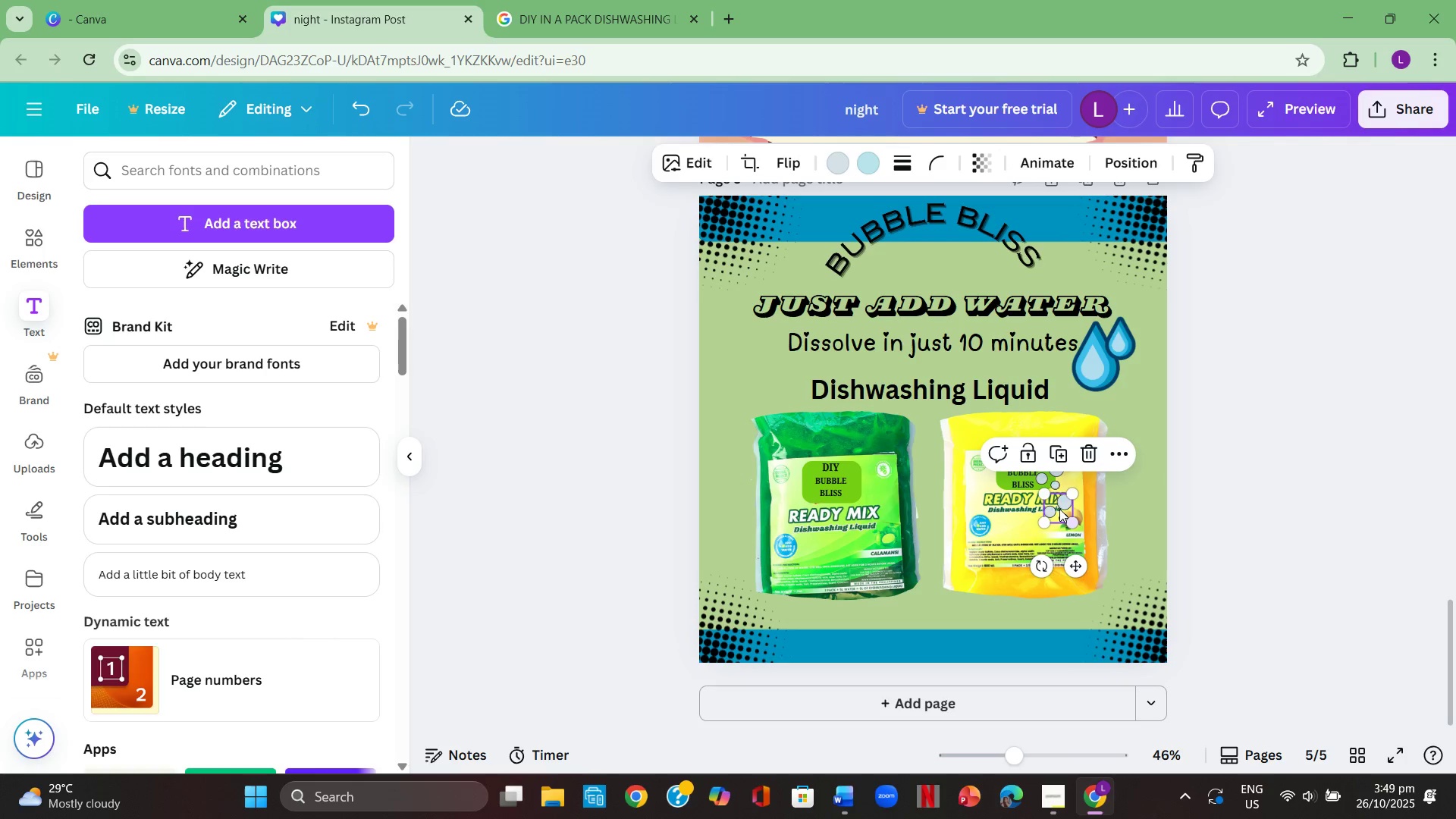 
left_click_drag(start_coordinate=[1057, 509], to_coordinate=[854, 486])
 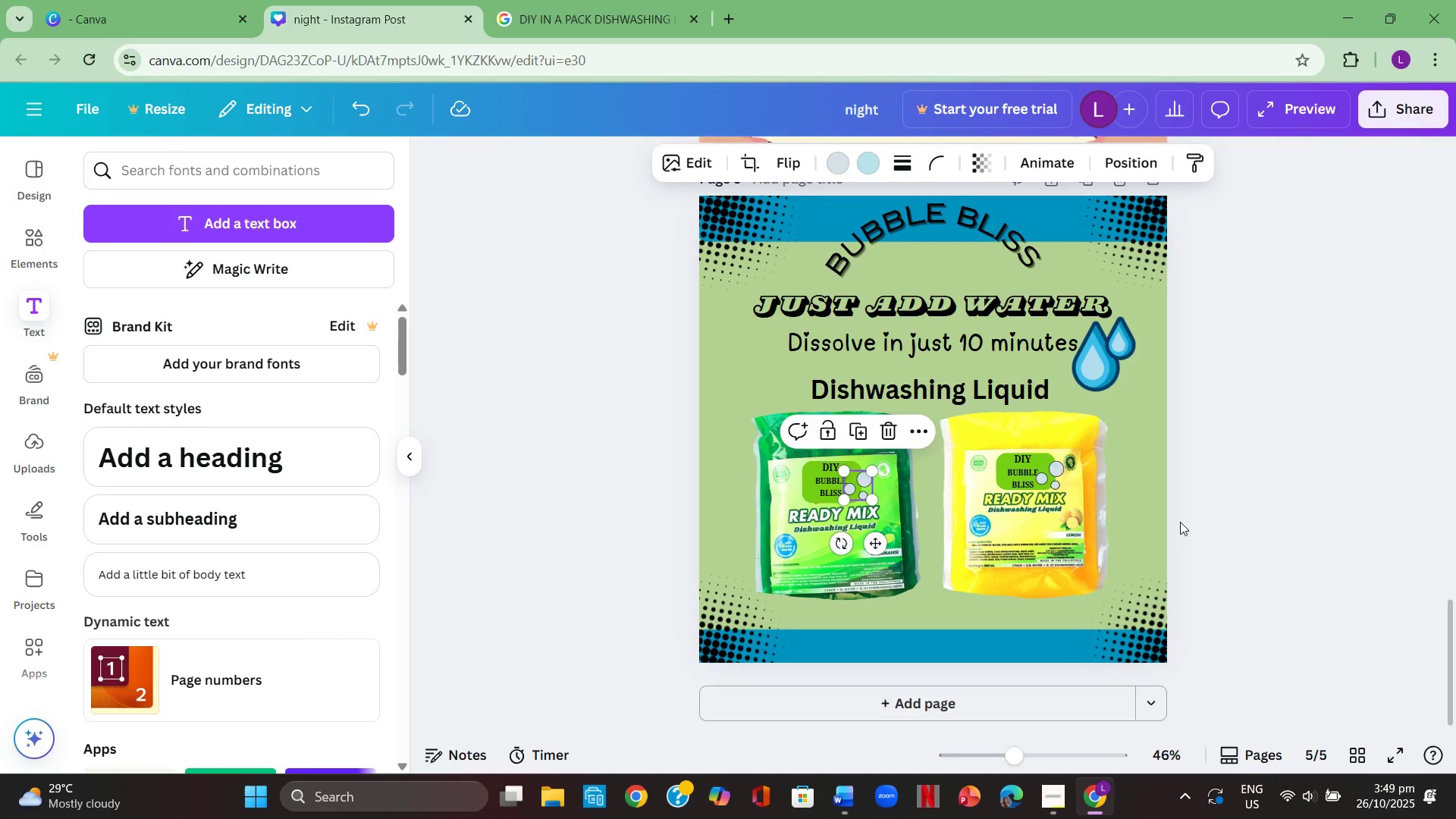 
left_click([1180, 522])
 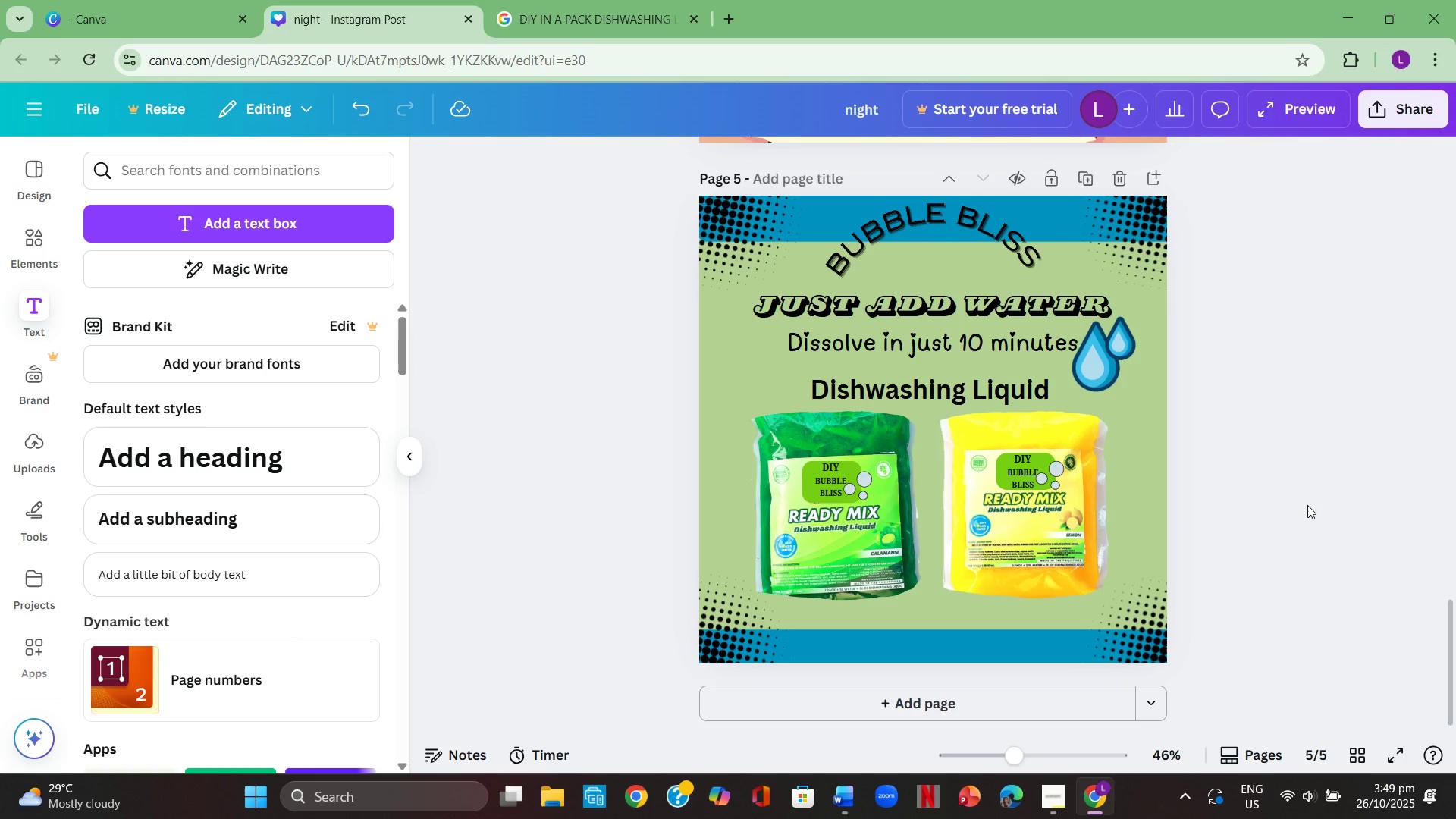 
left_click([1307, 505])
 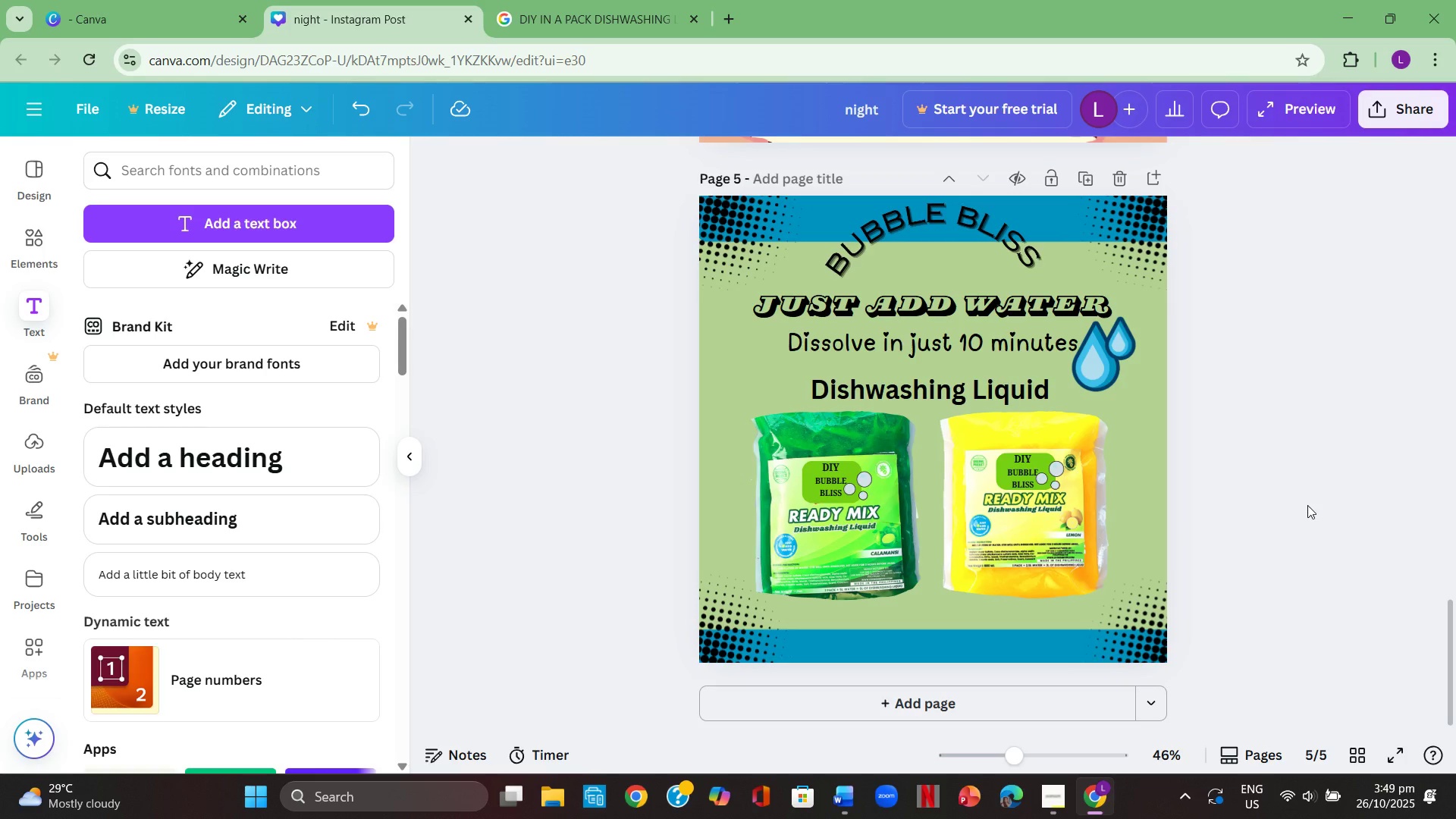 
key(Control+V)
 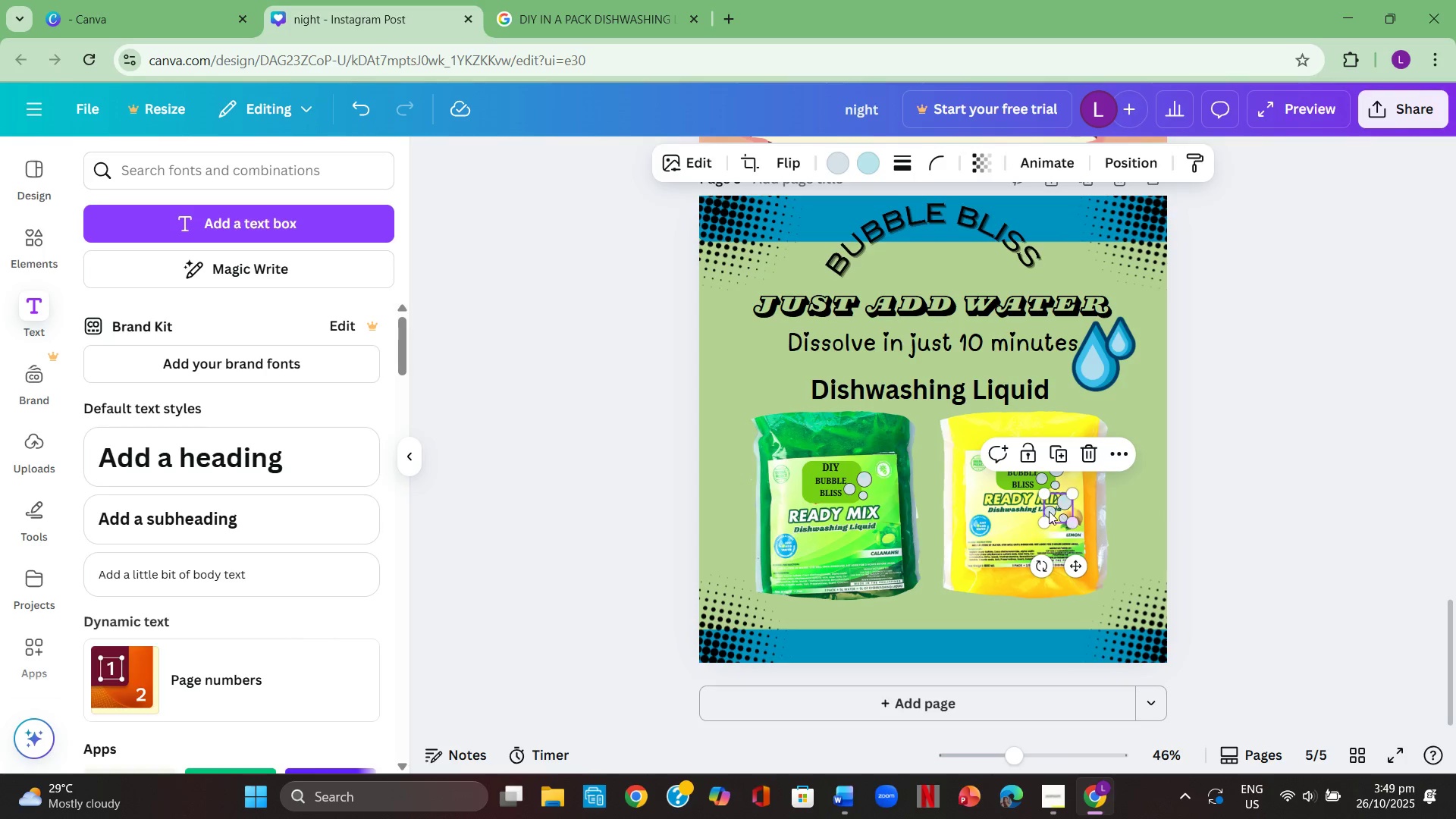 
left_click_drag(start_coordinate=[1049, 506], to_coordinate=[1045, 270])
 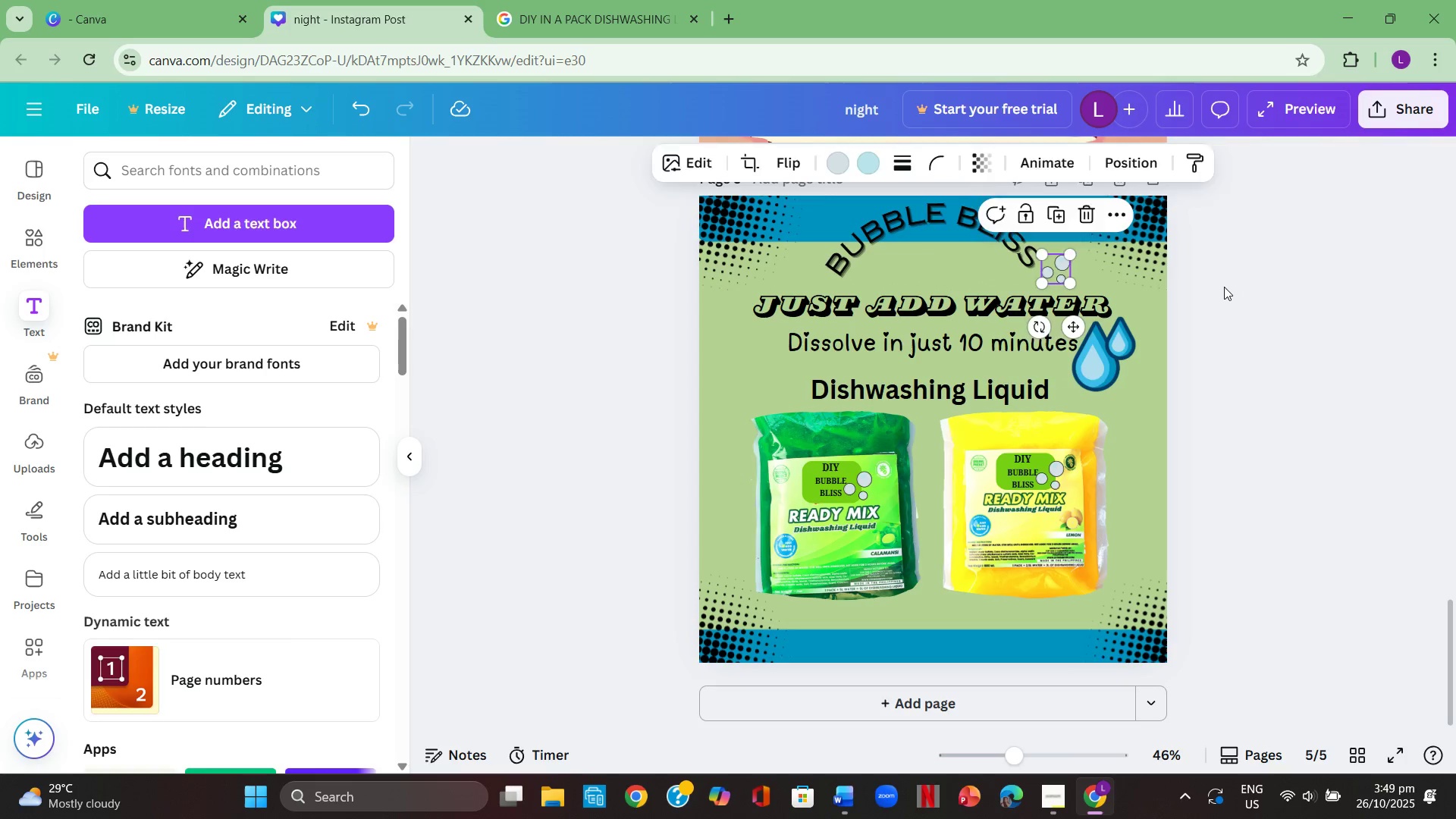 
left_click([1224, 287])
 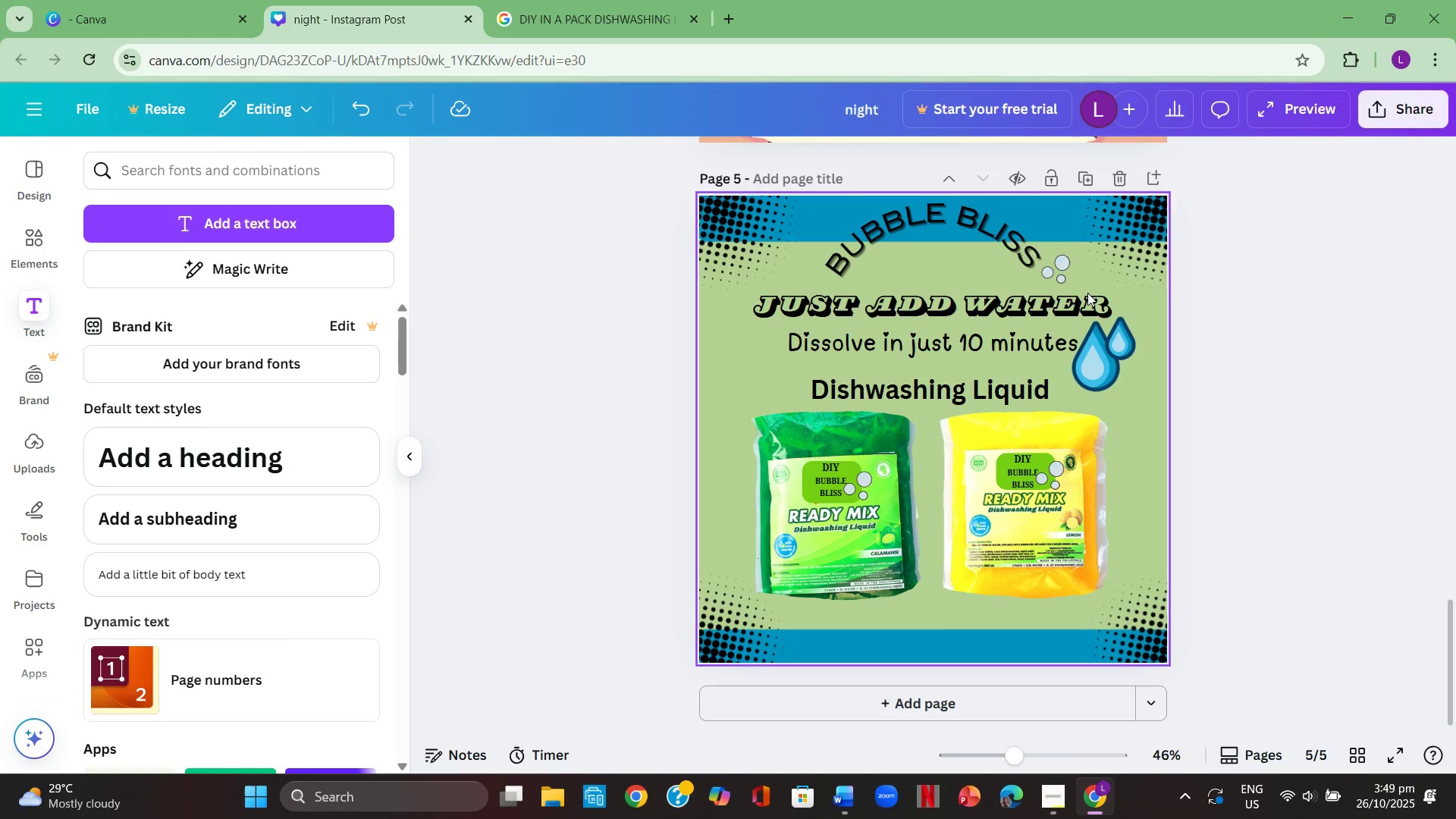 
left_click([1057, 271])
 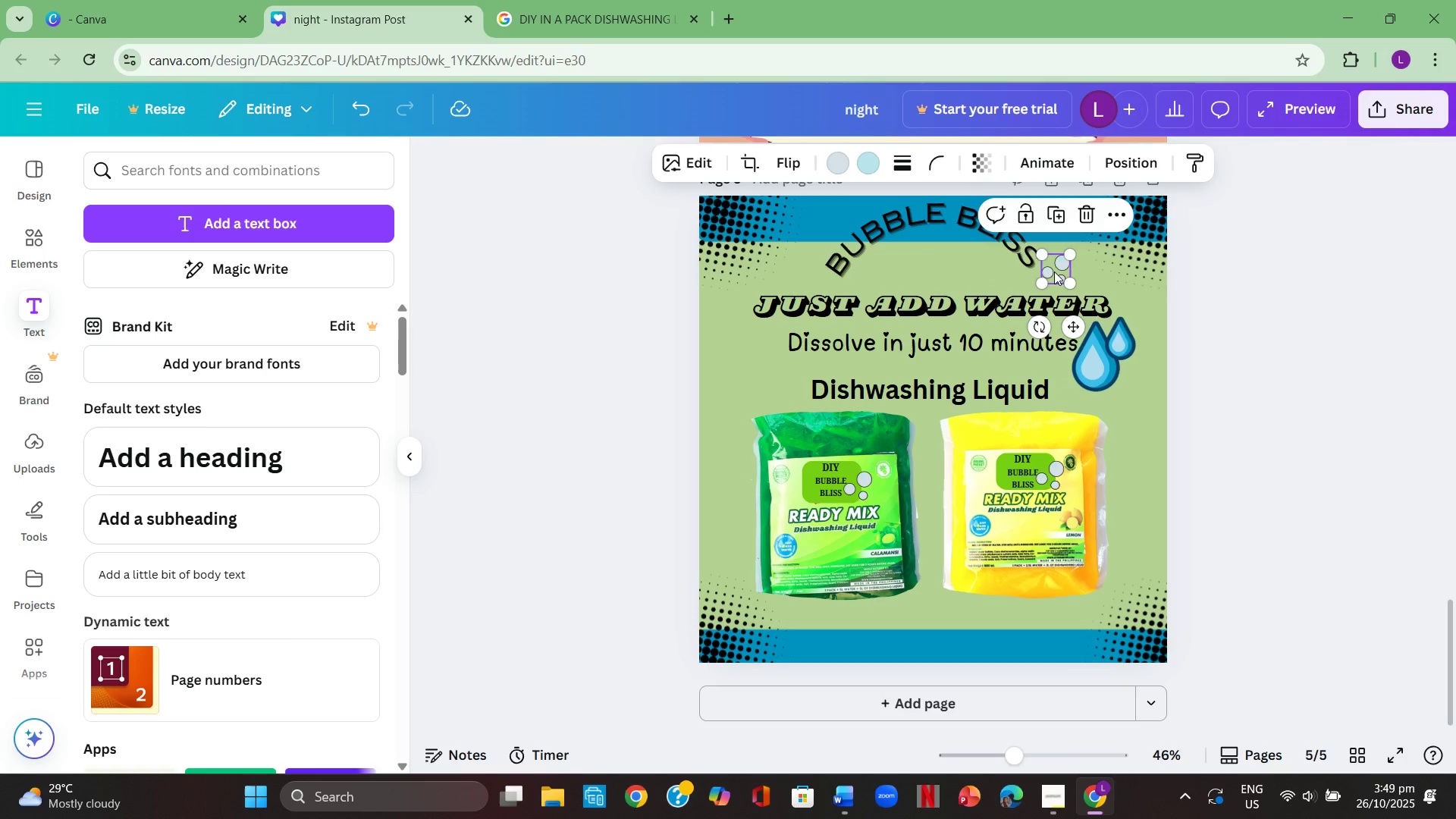 
key(Control+ControlLeft)
 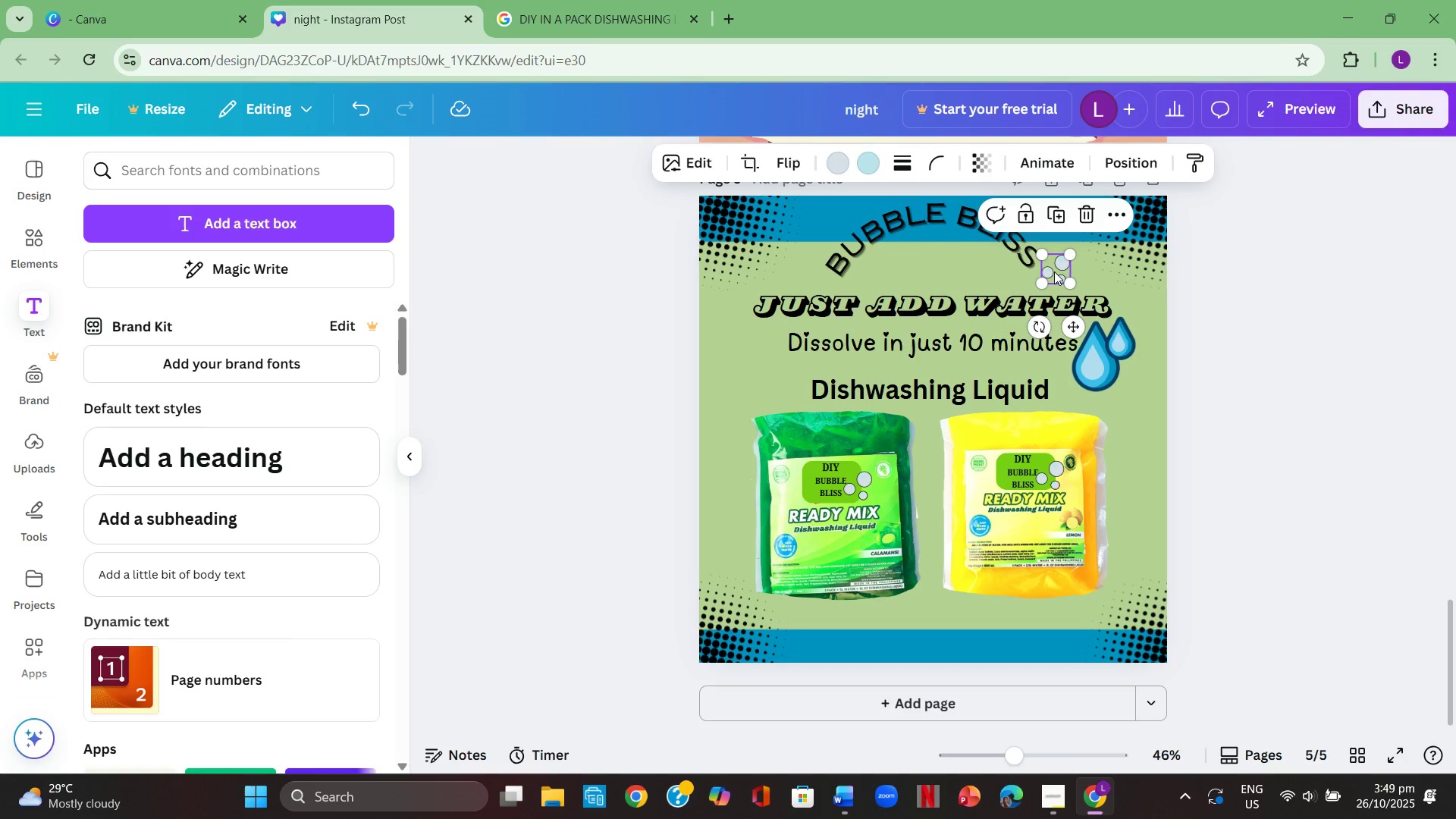 
key(Control+C)
 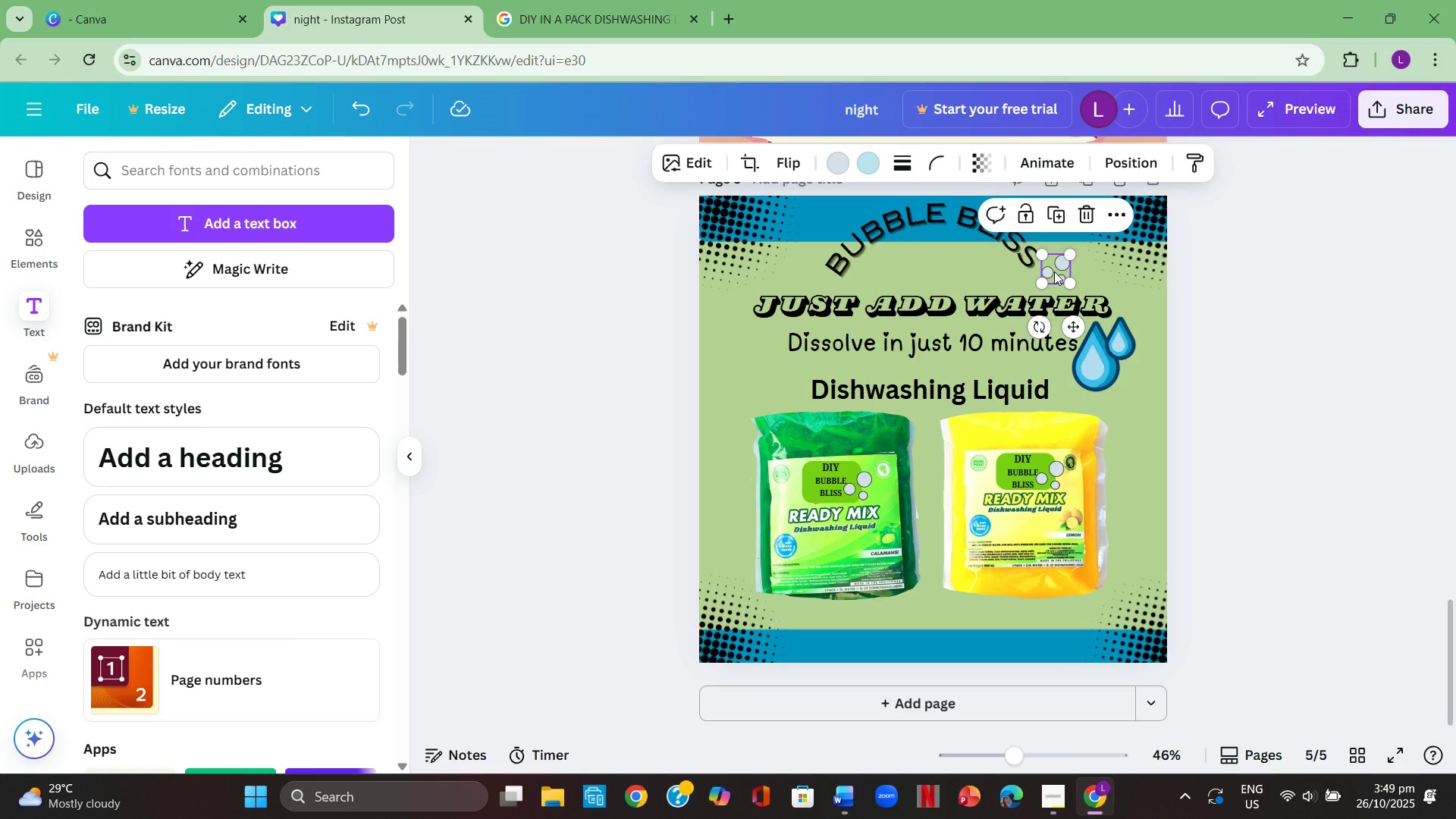 
key(Control+ControlLeft)
 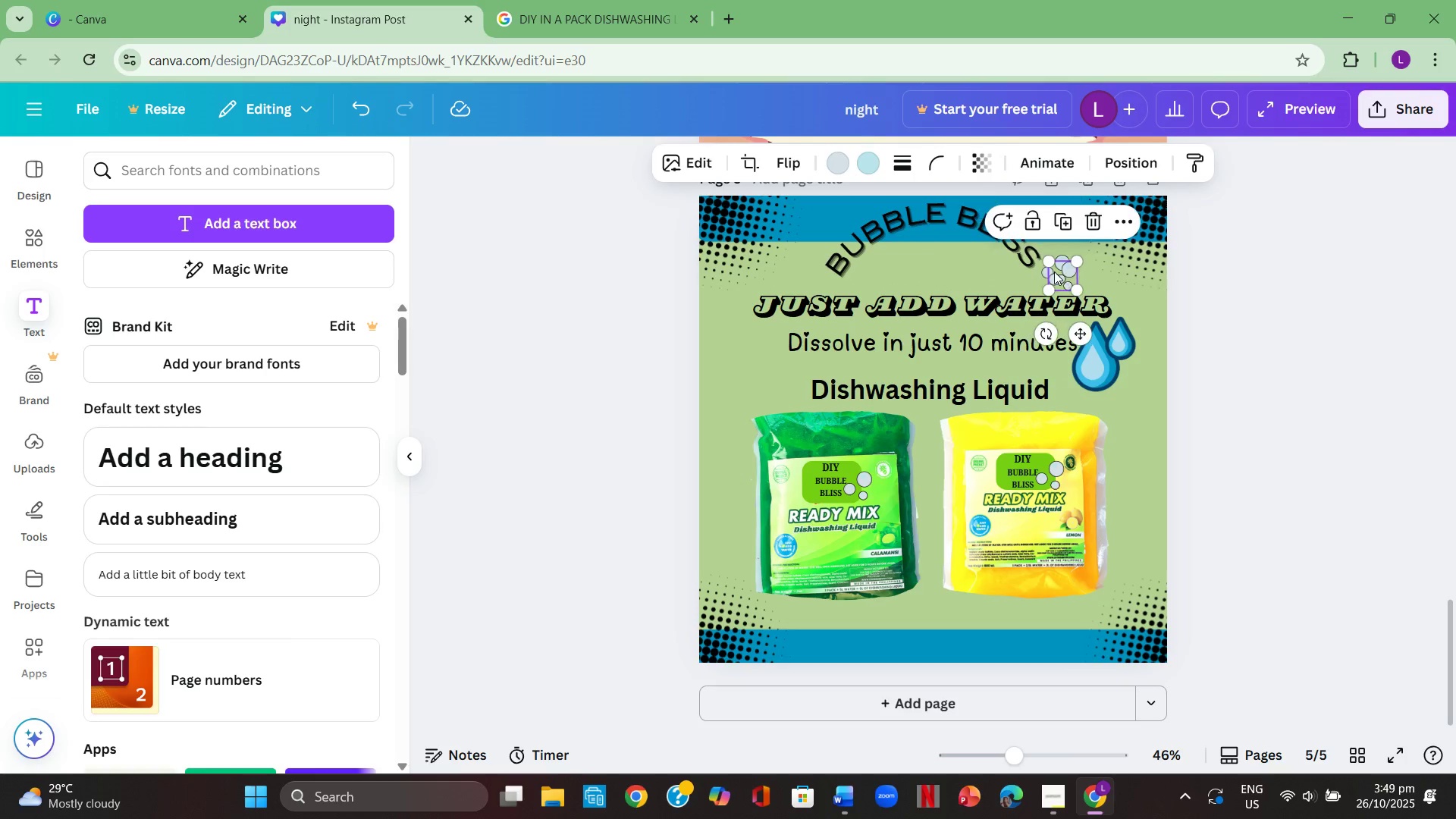 
key(Control+V)
 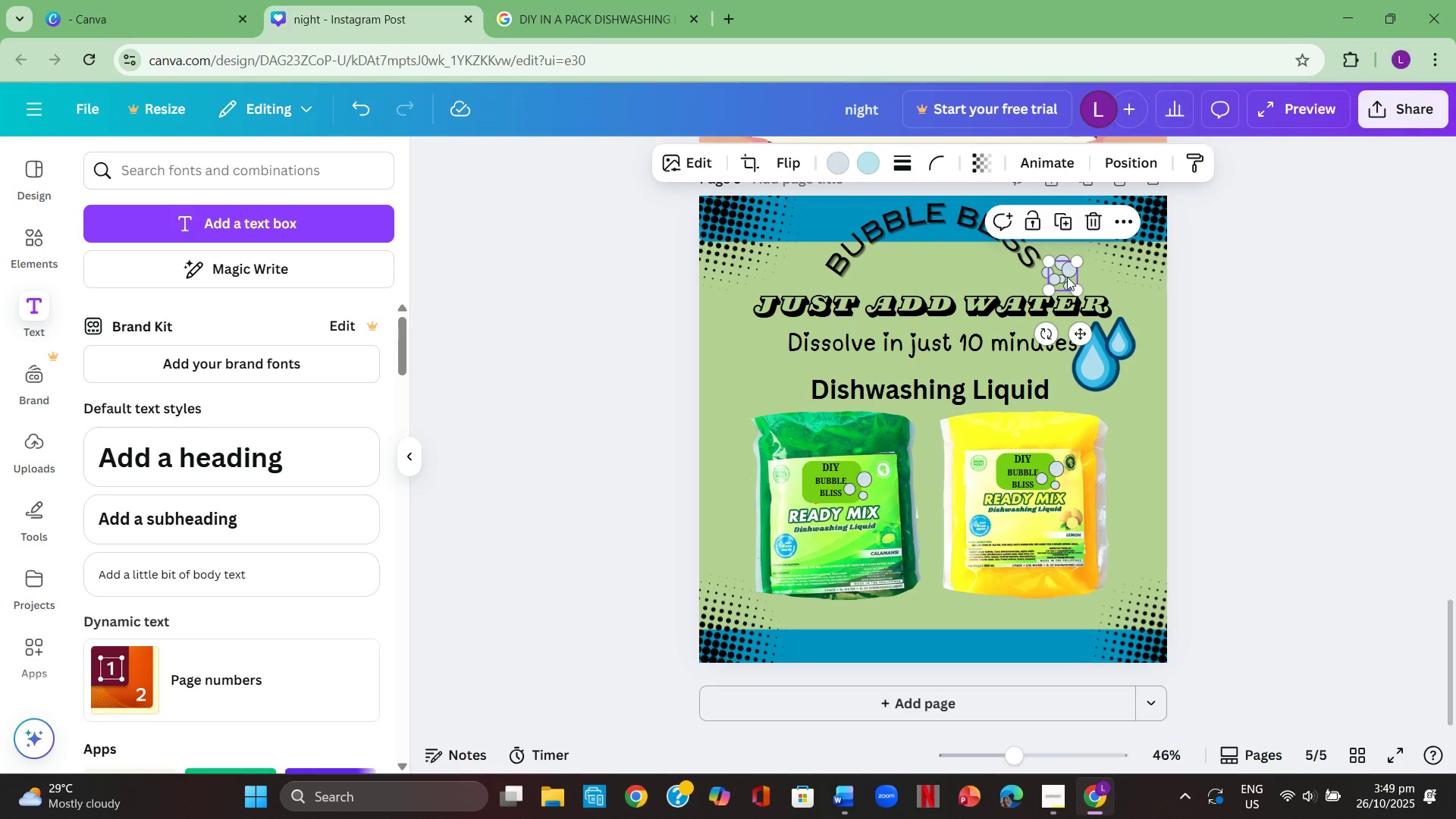 
left_click_drag(start_coordinate=[1060, 267], to_coordinate=[827, 274])
 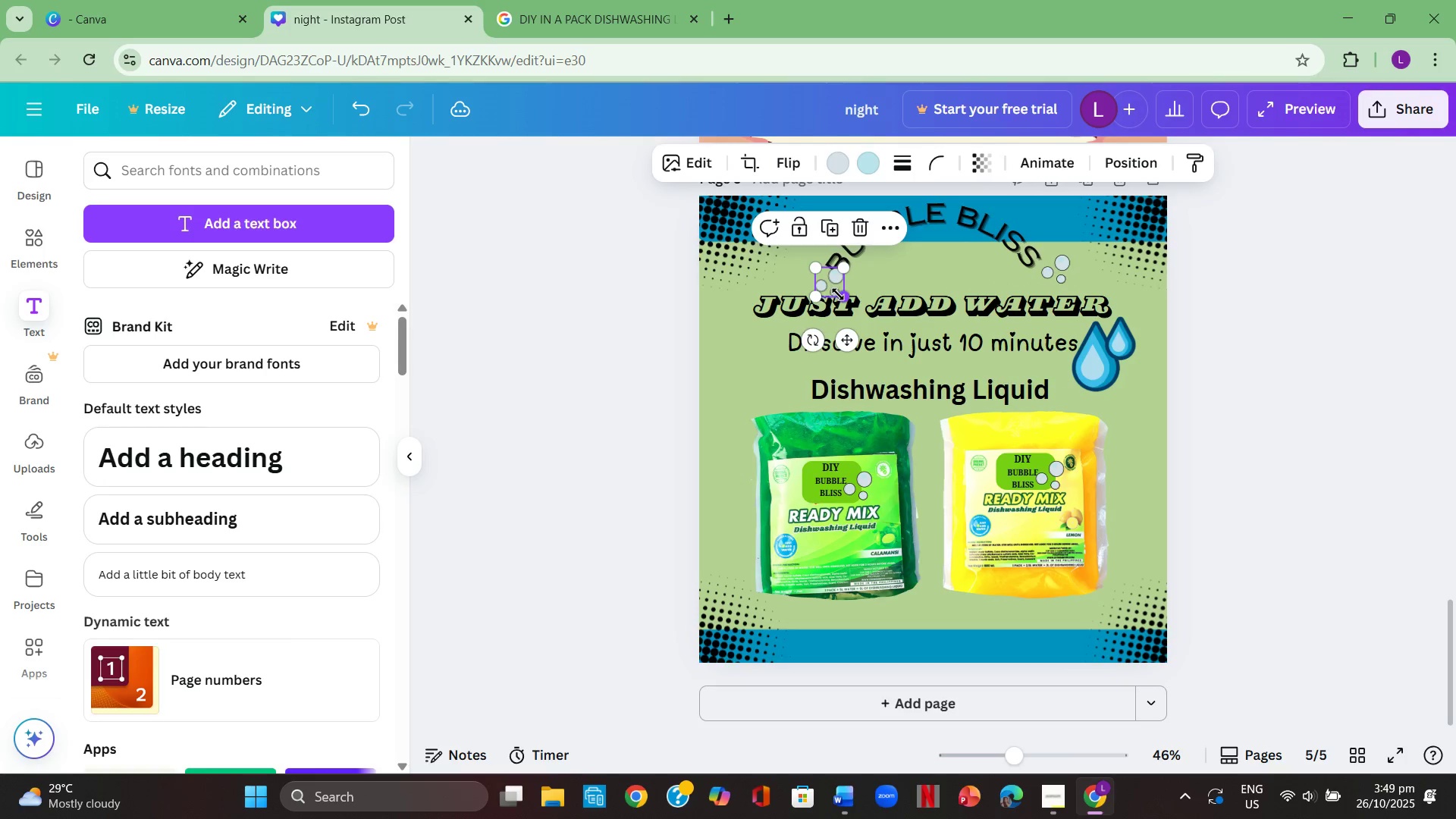 
left_click_drag(start_coordinate=[838, 294], to_coordinate=[834, 287])
 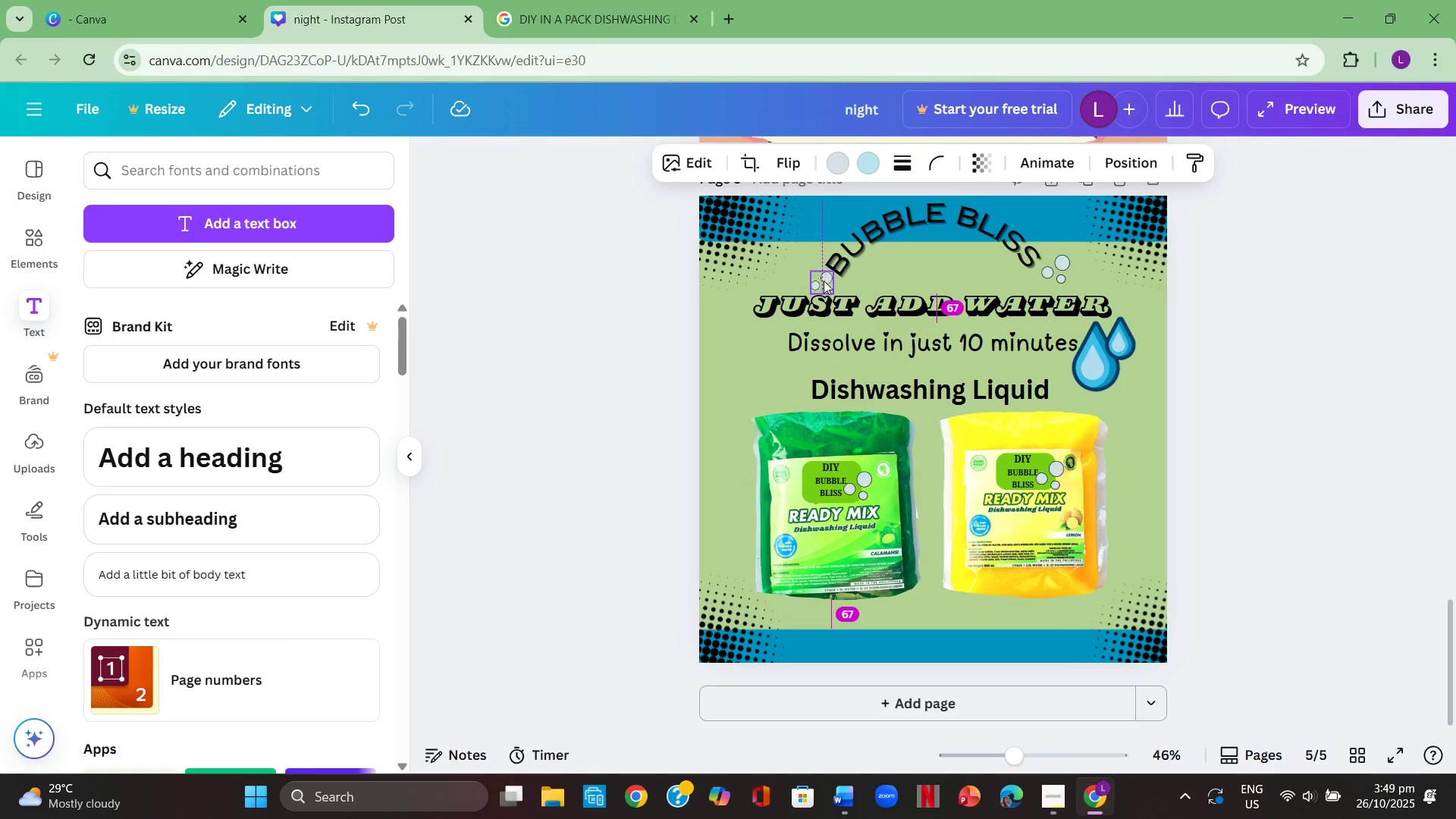 
left_click([1219, 347])
 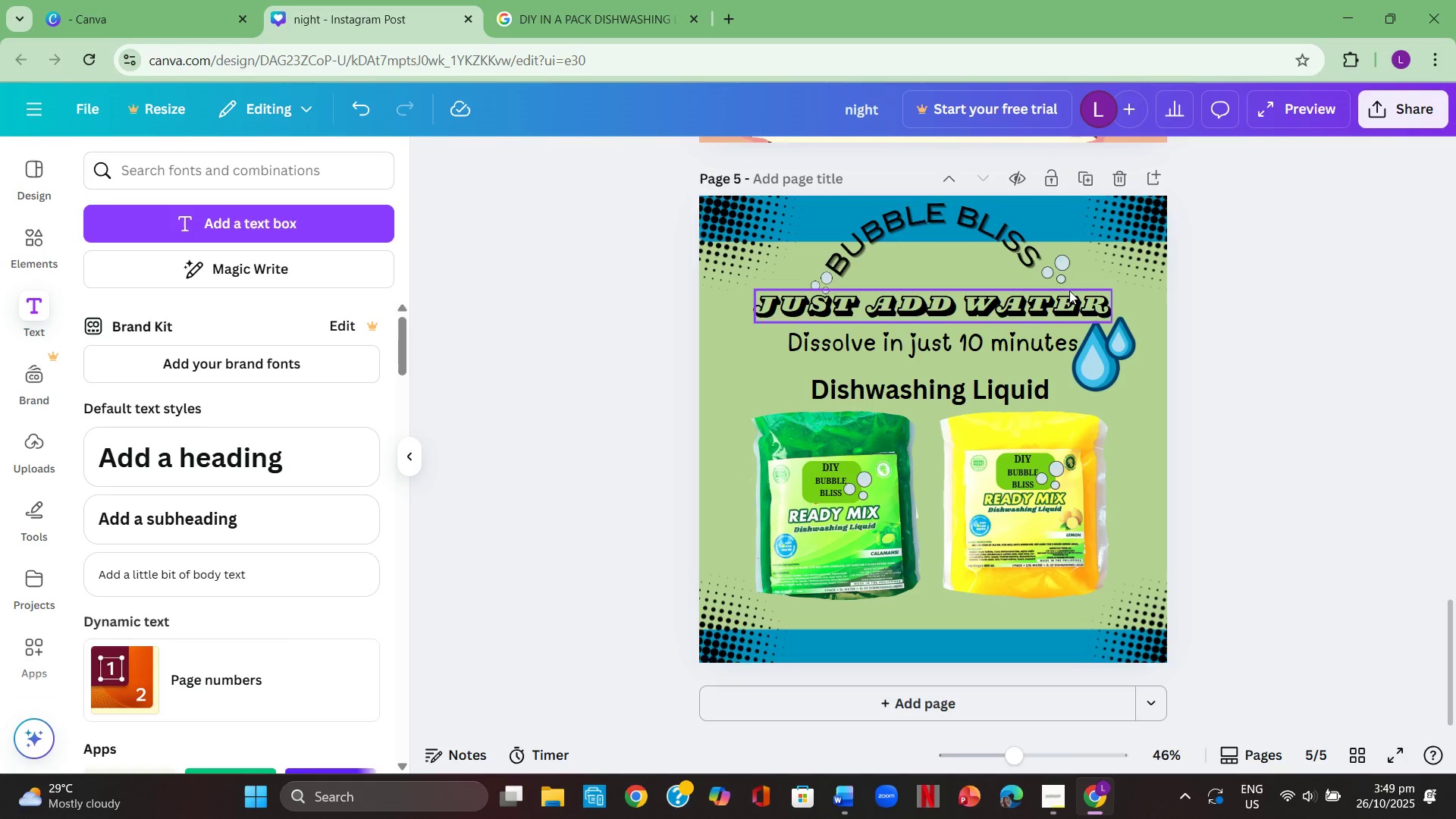 
left_click_drag(start_coordinate=[1057, 271], to_coordinate=[1057, 256])
 